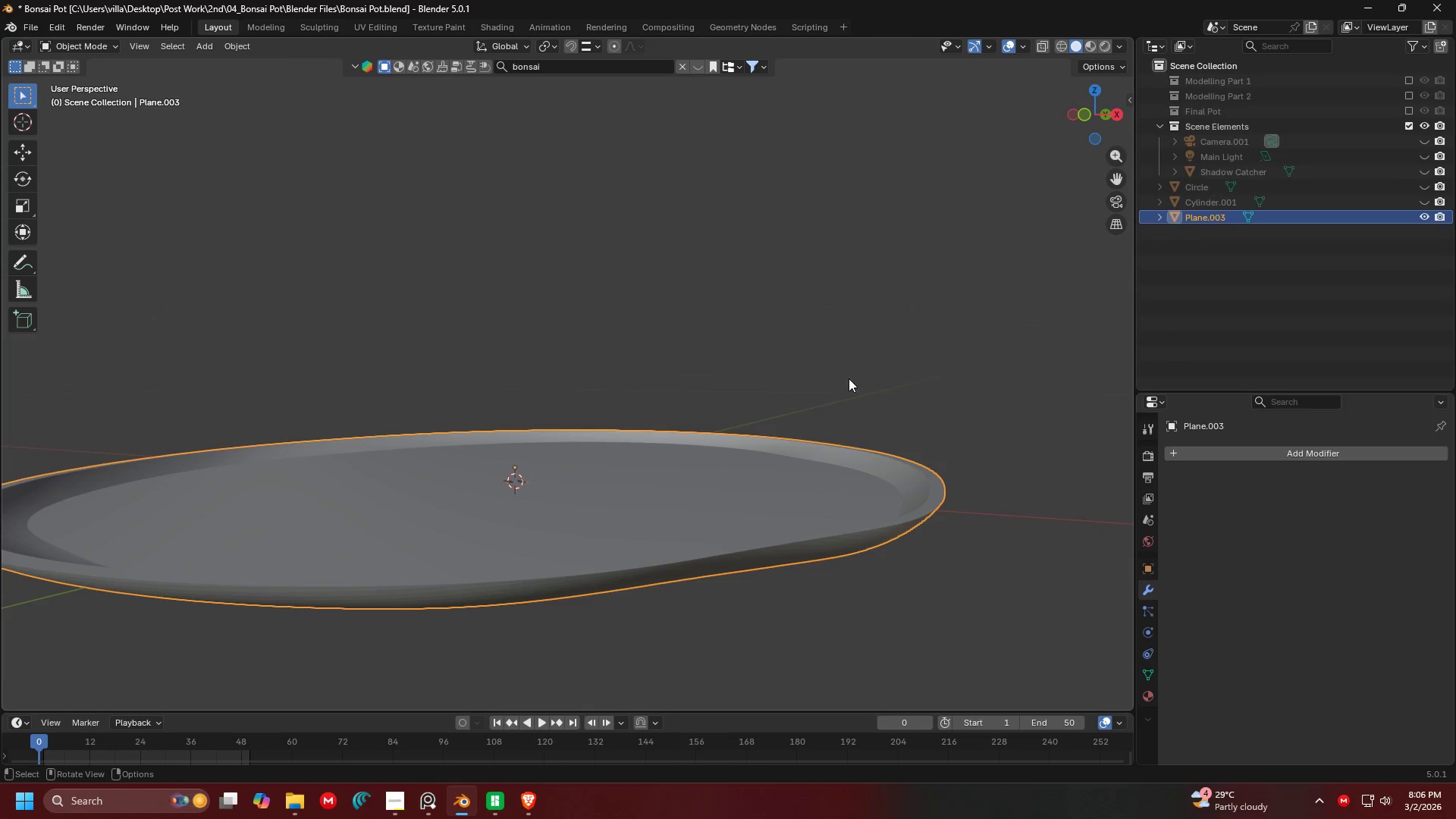 
key(Tab)
 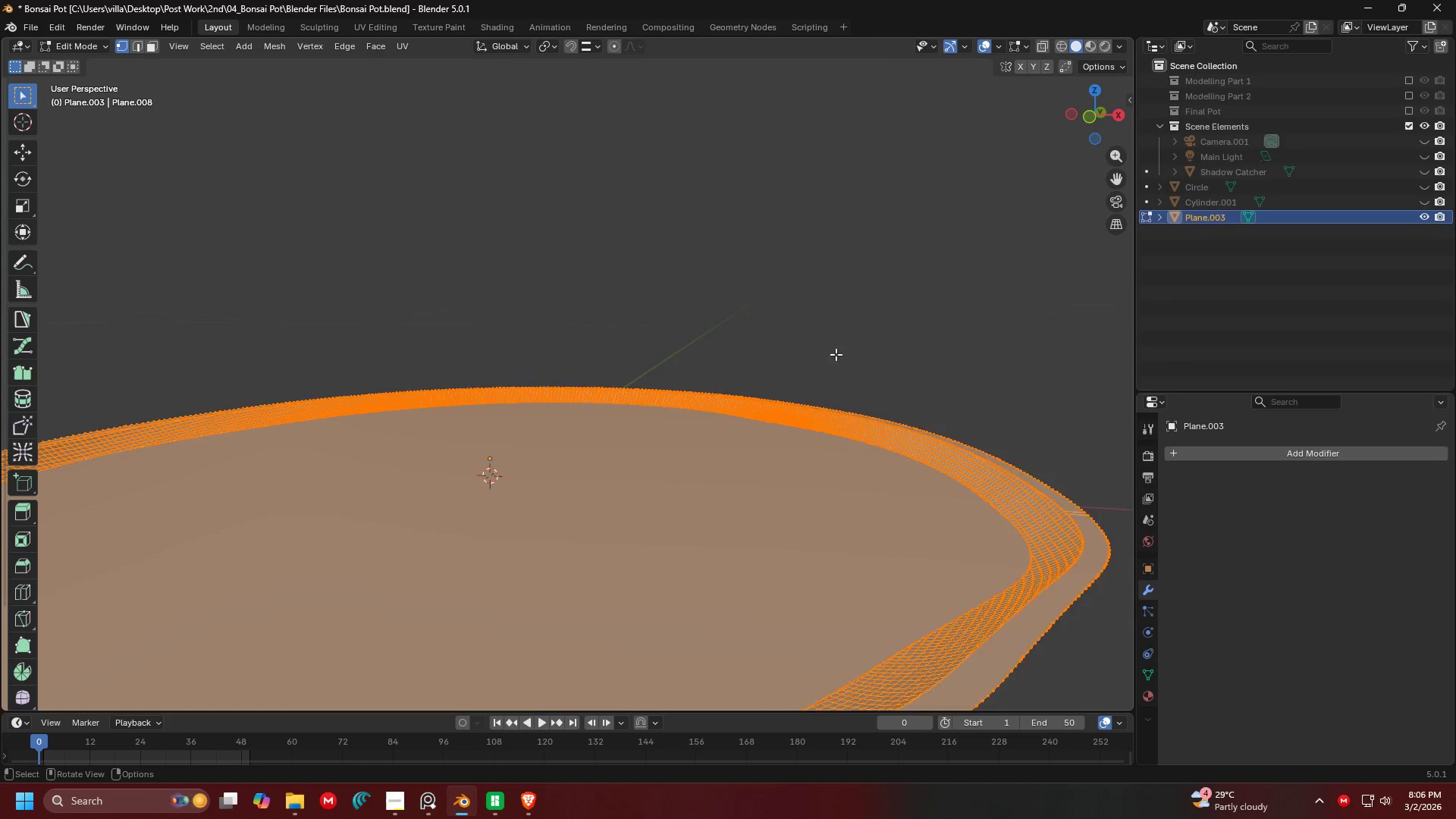 
scroll: coordinate [830, 350], scroll_direction: up, amount: 2.0
 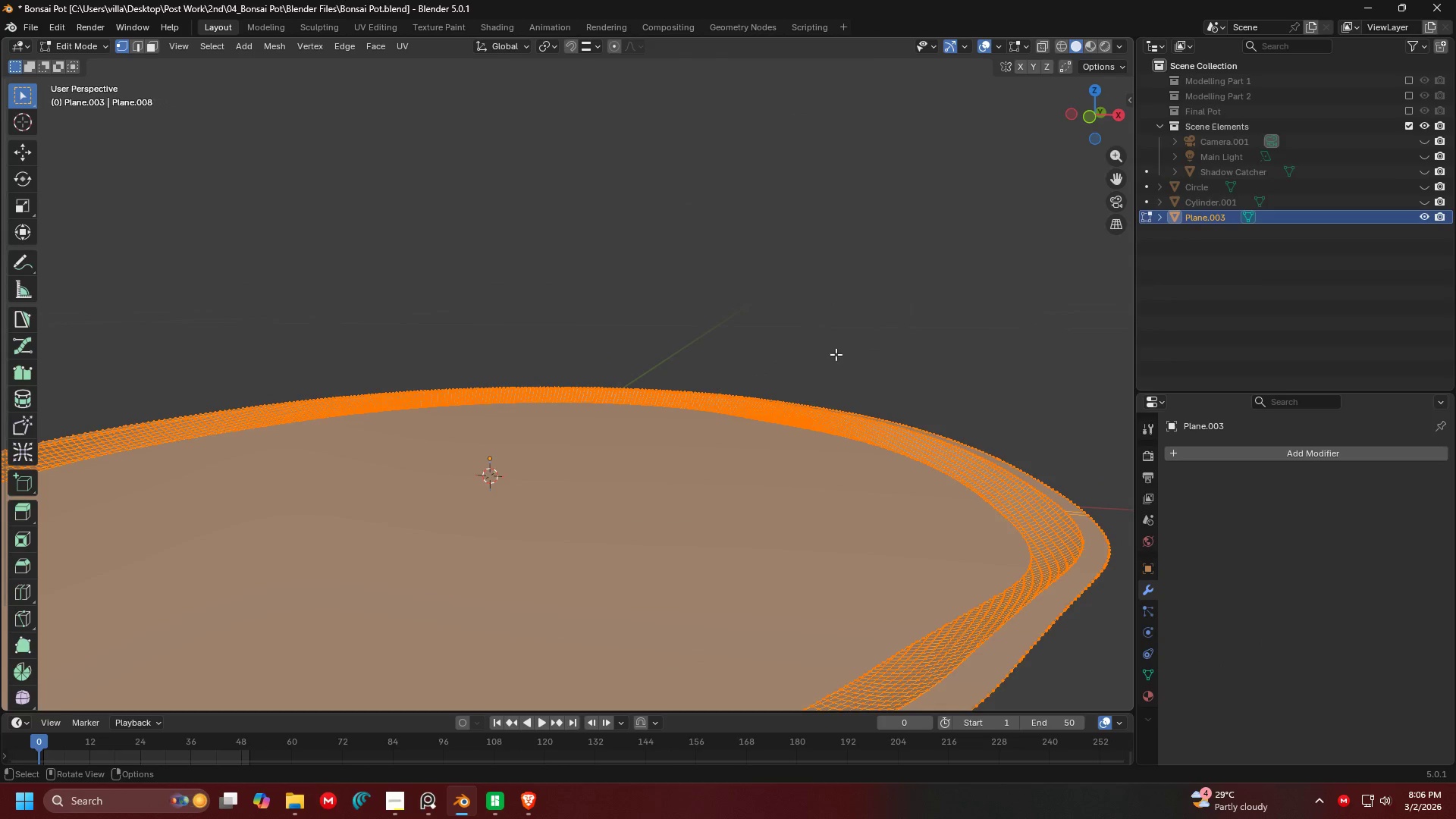 
scroll: coordinate [836, 354], scroll_direction: down, amount: 1.0
 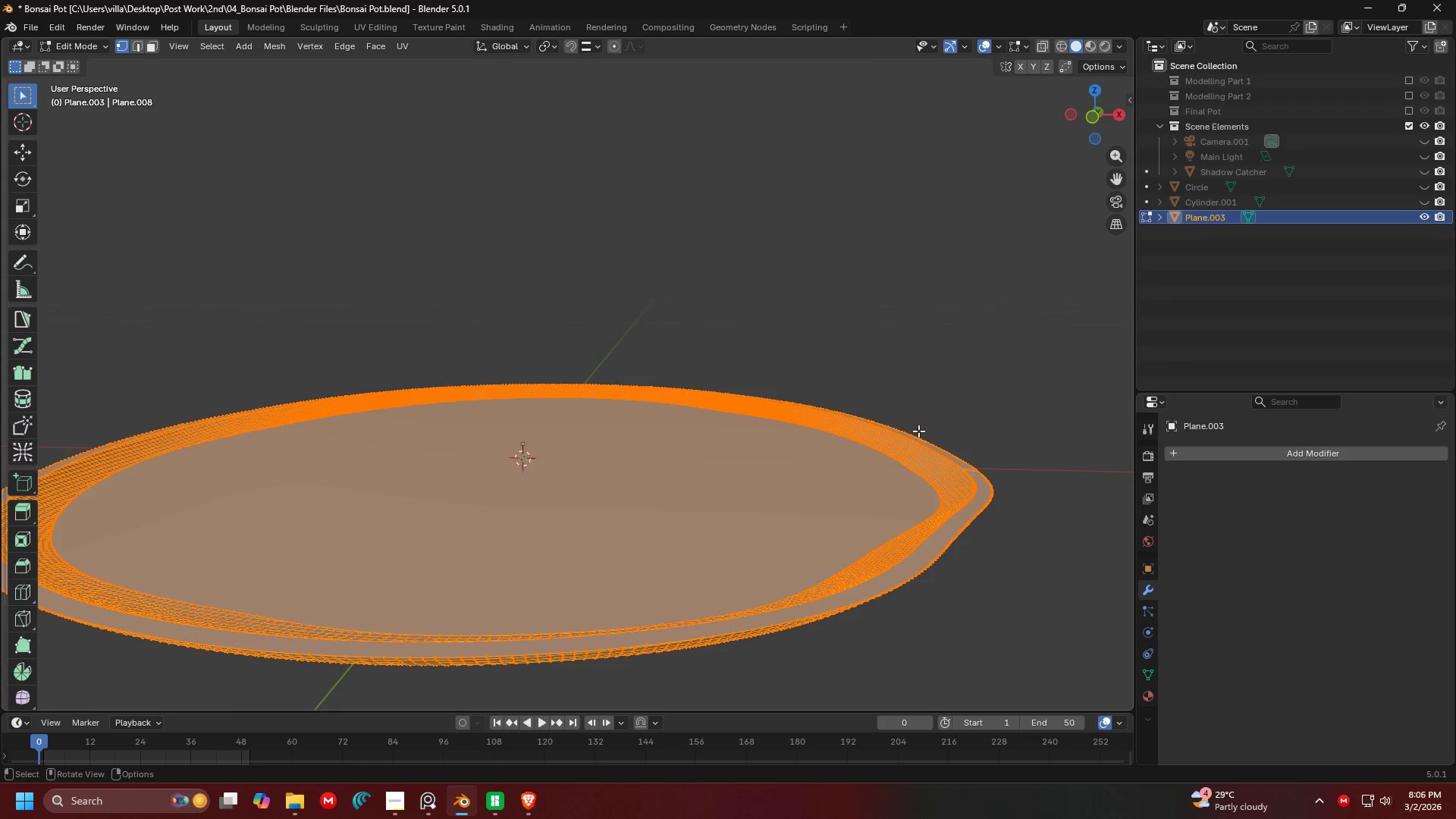 
key(Shift+ShiftLeft)
 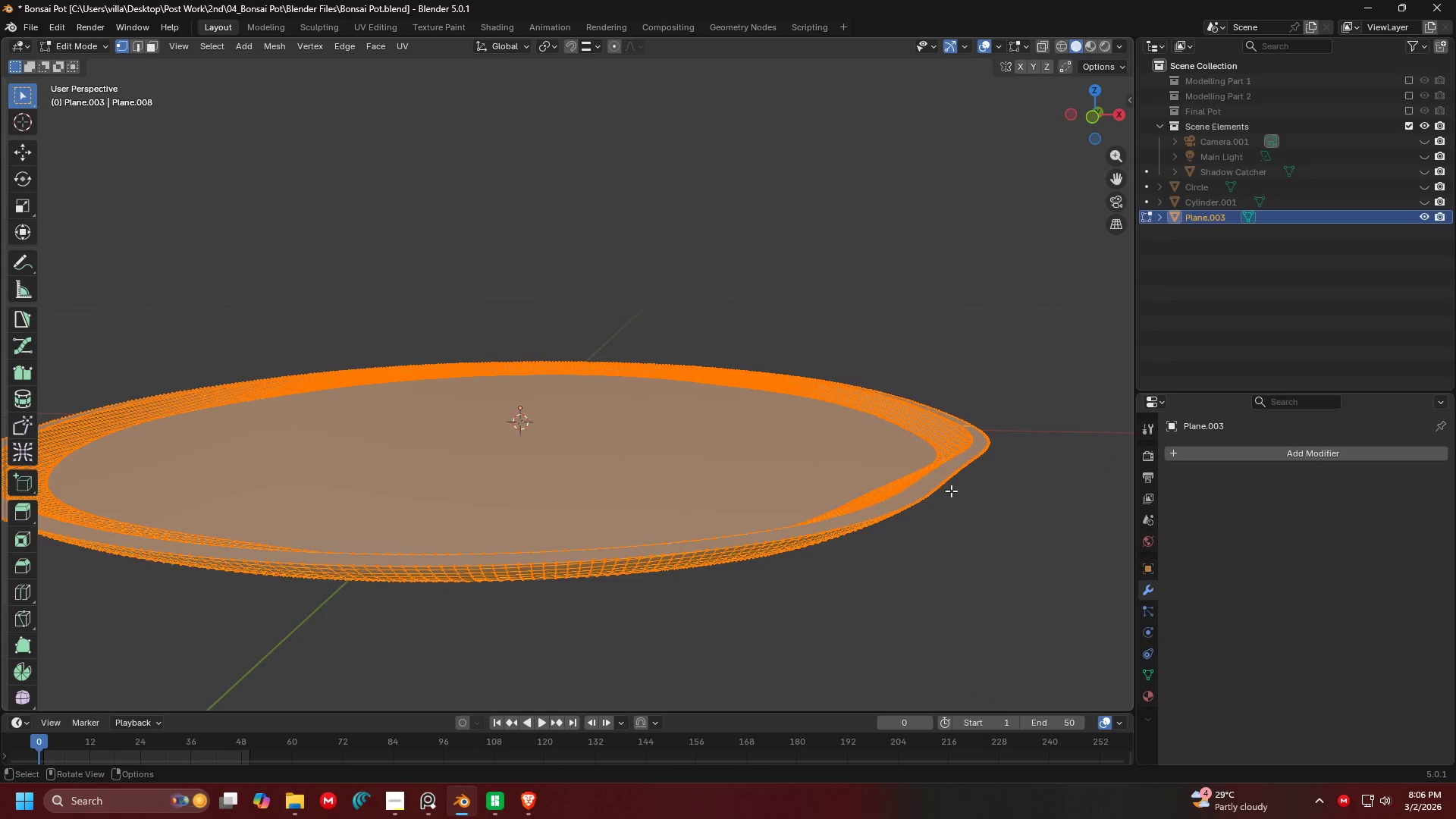 
hold_key(key=ShiftLeft, duration=0.39)
 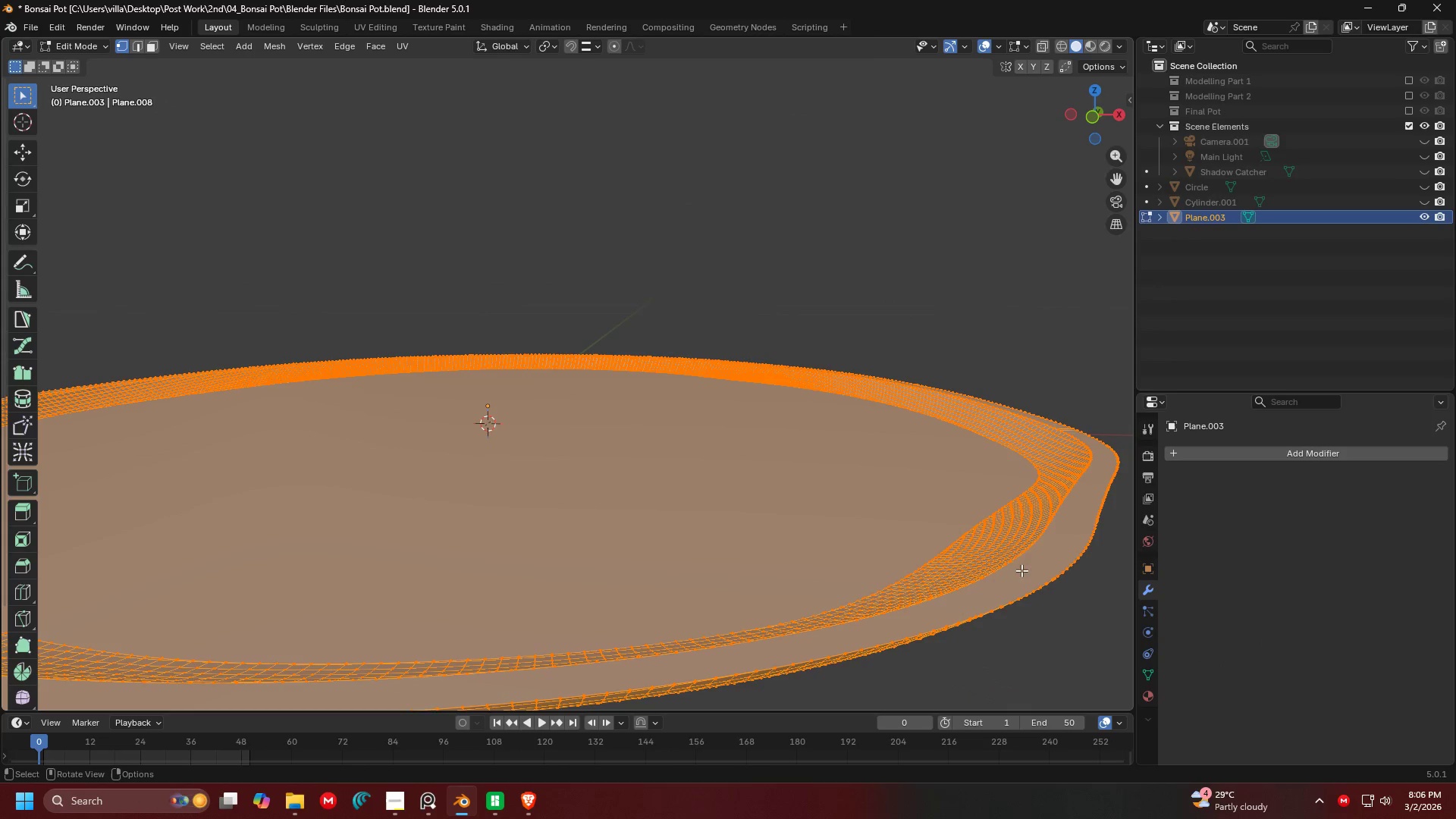 
scroll: coordinate [951, 491], scroll_direction: up, amount: 1.0
 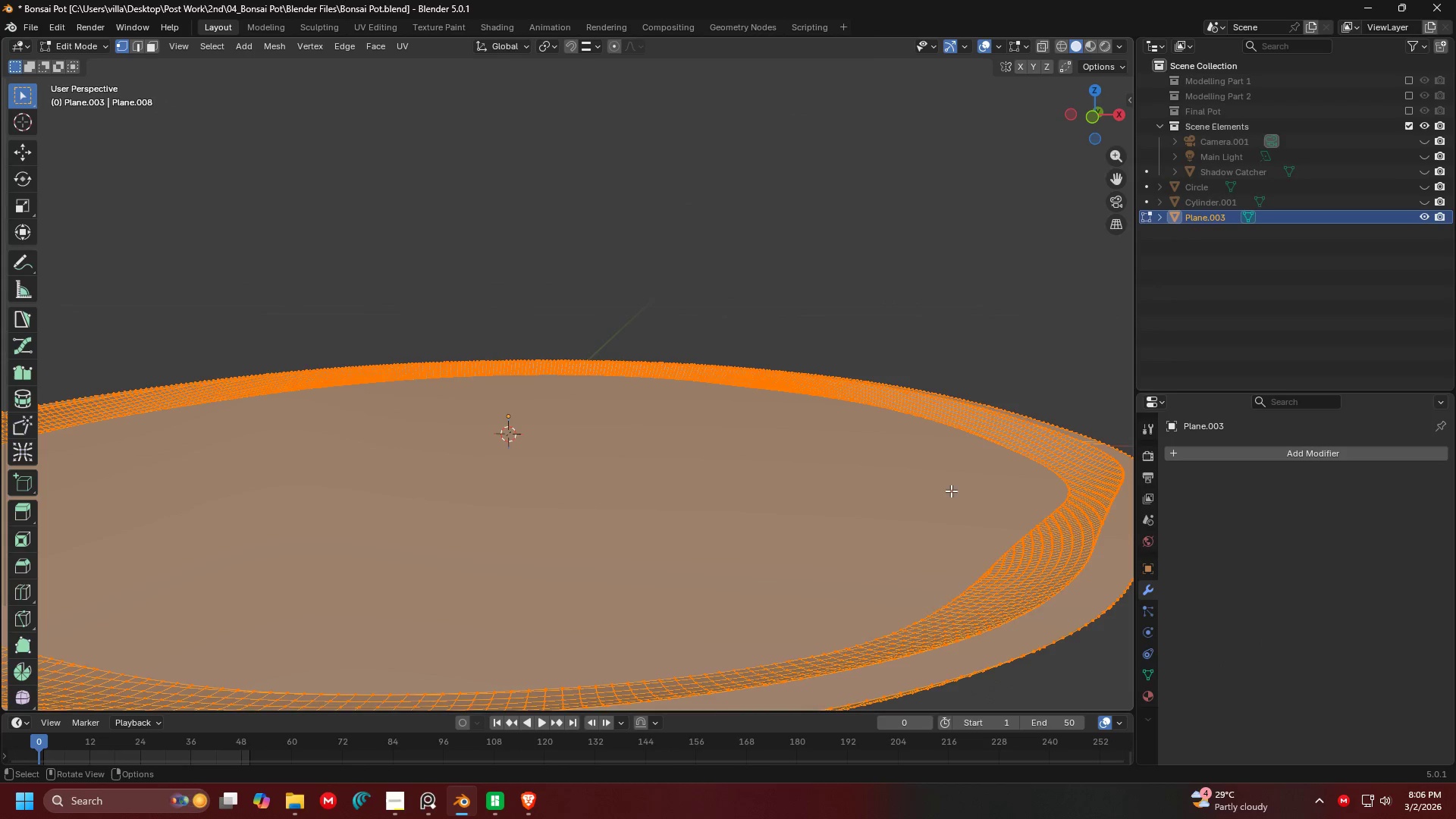 
left_click([1017, 549])
 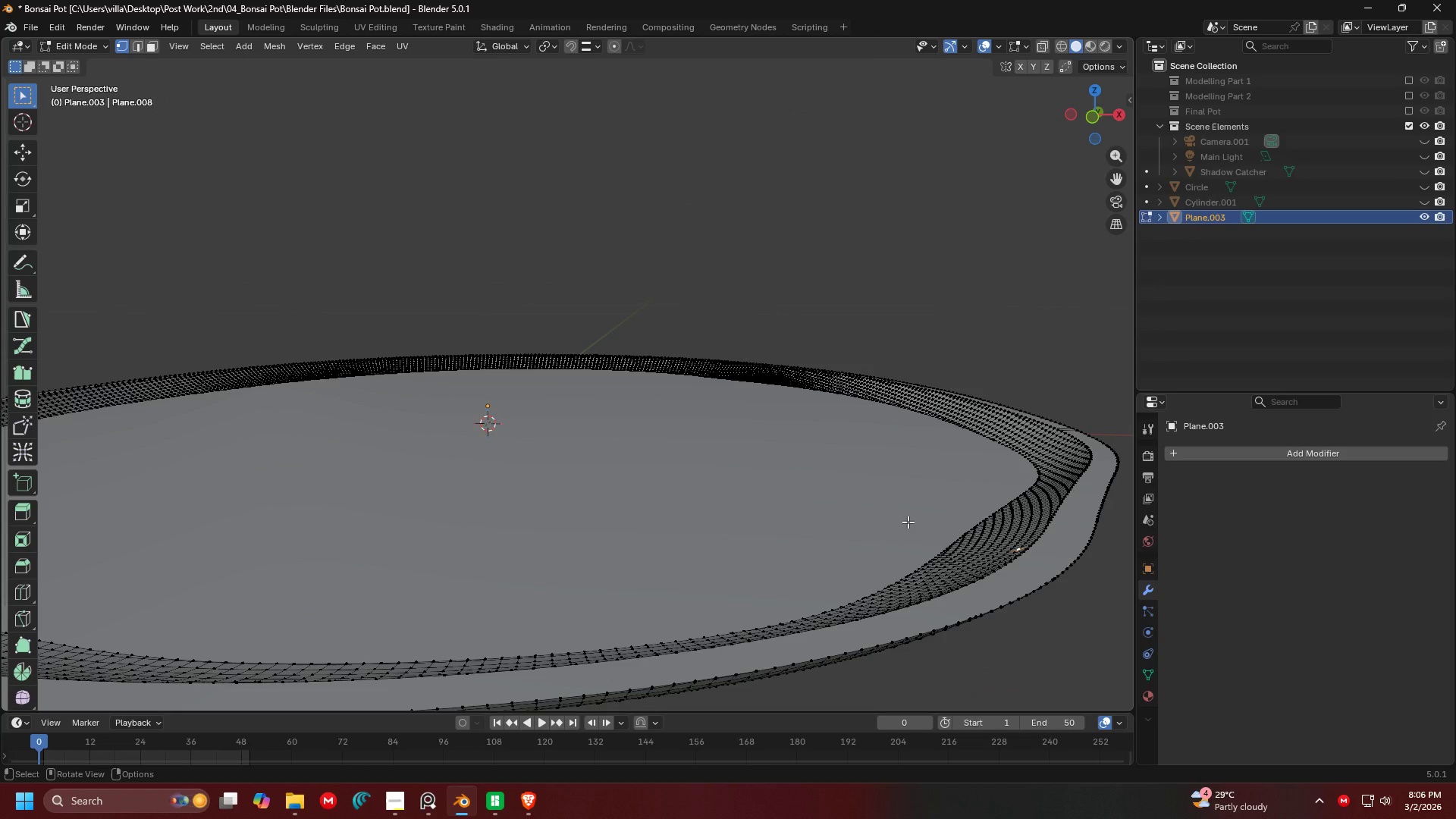 
left_click([908, 522])
 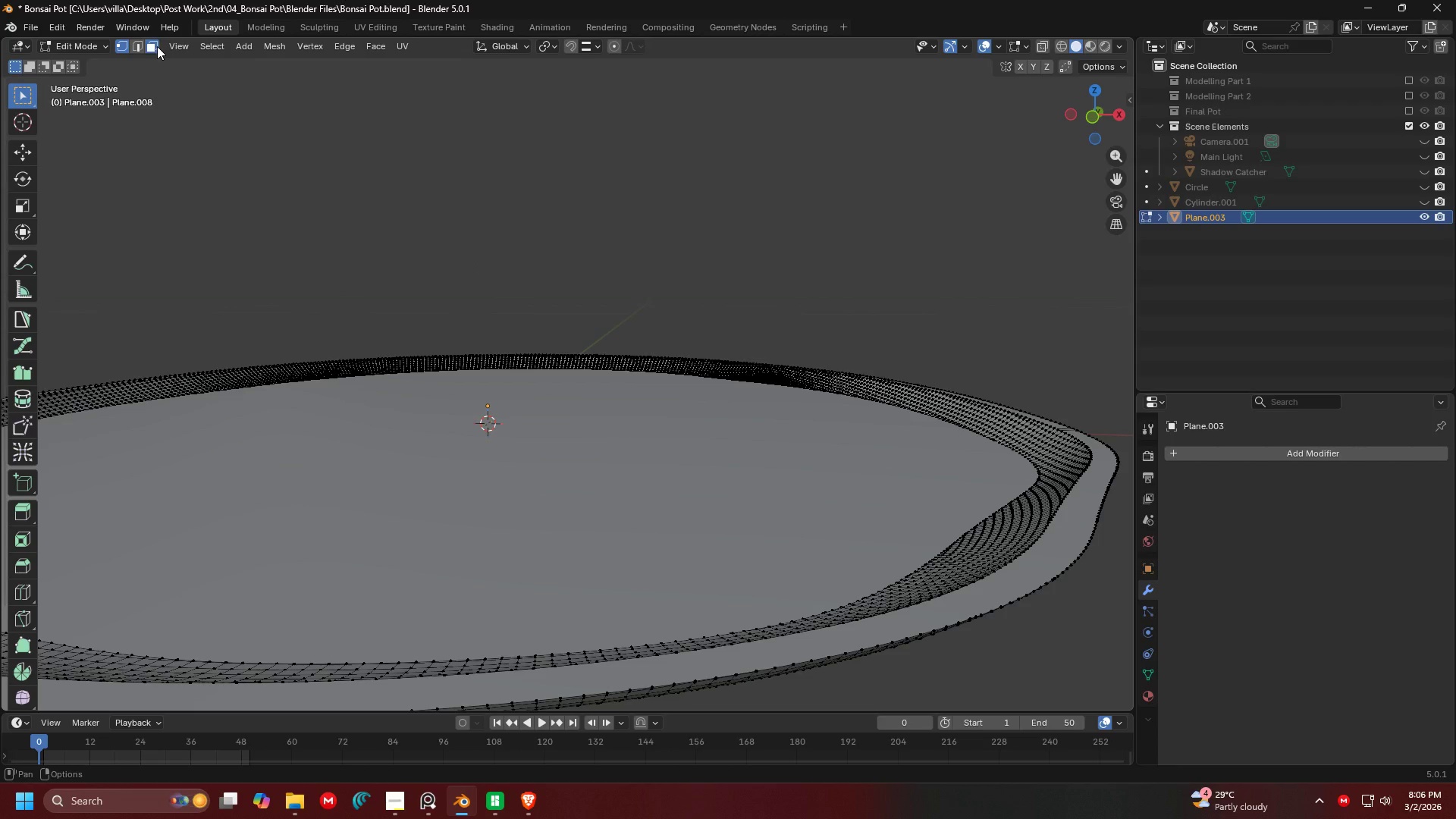 
double_click([472, 441])
 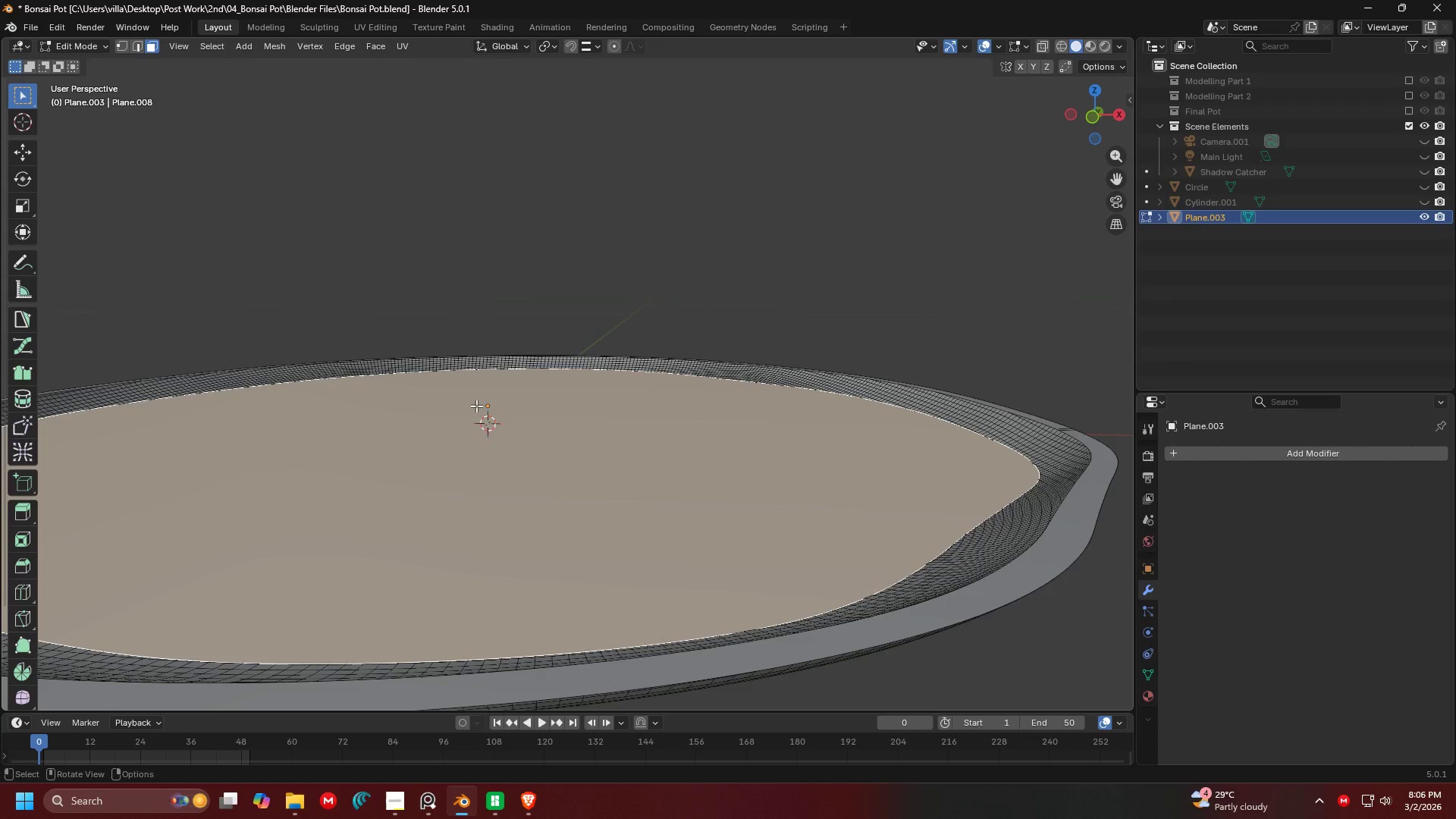 
key(X)
 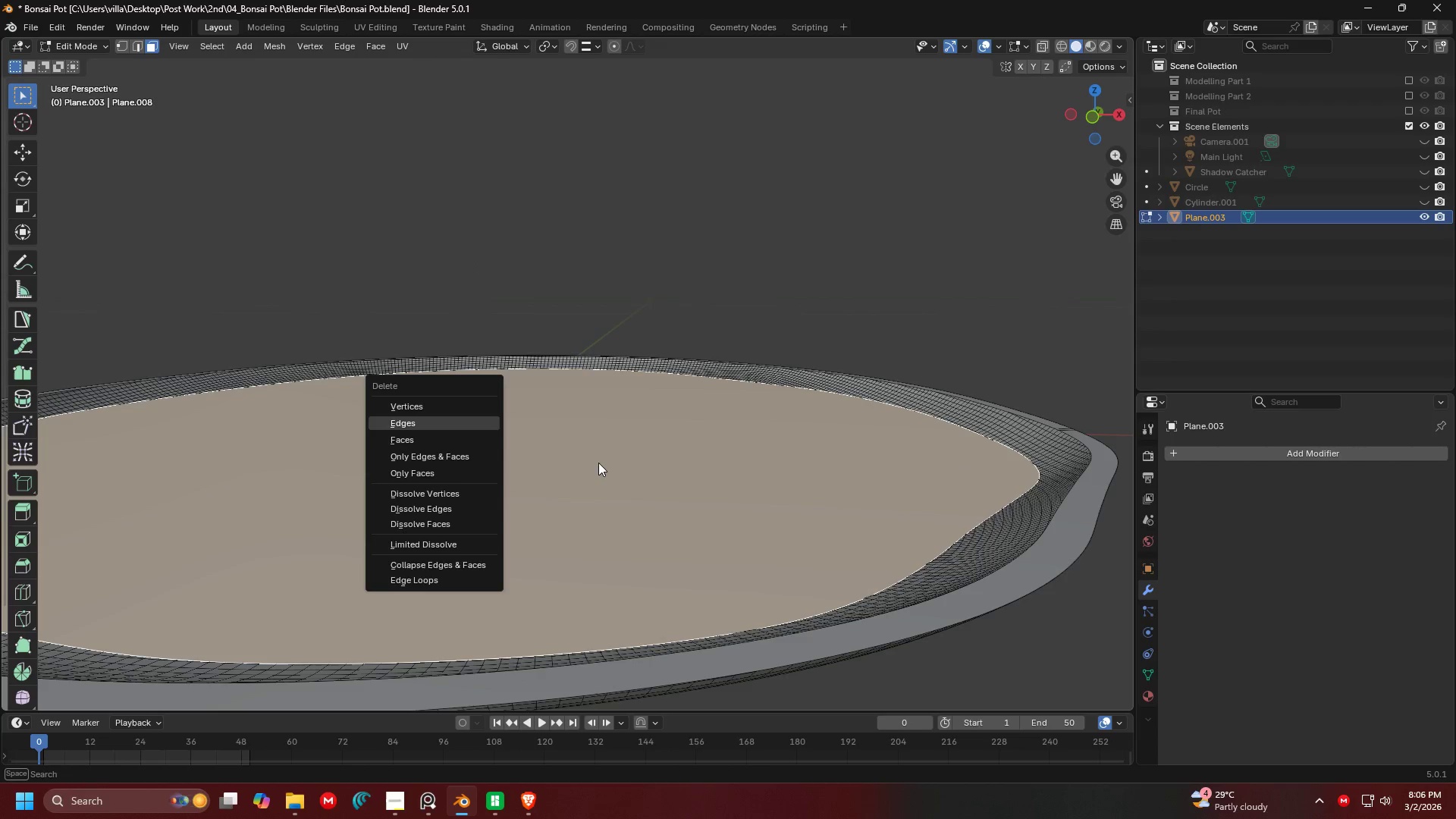 
left_click([695, 478])
 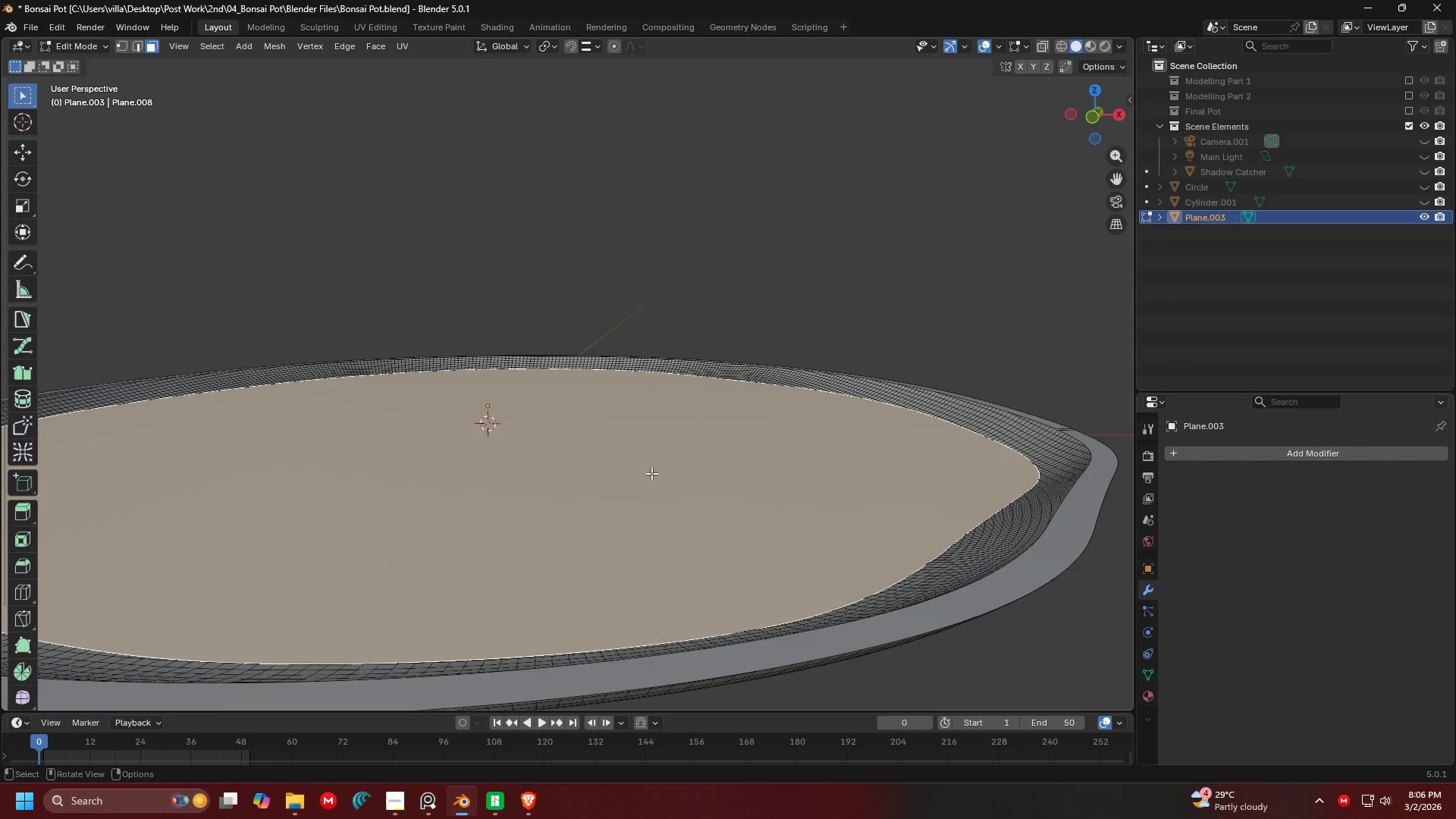 
key(Control+Equal)
 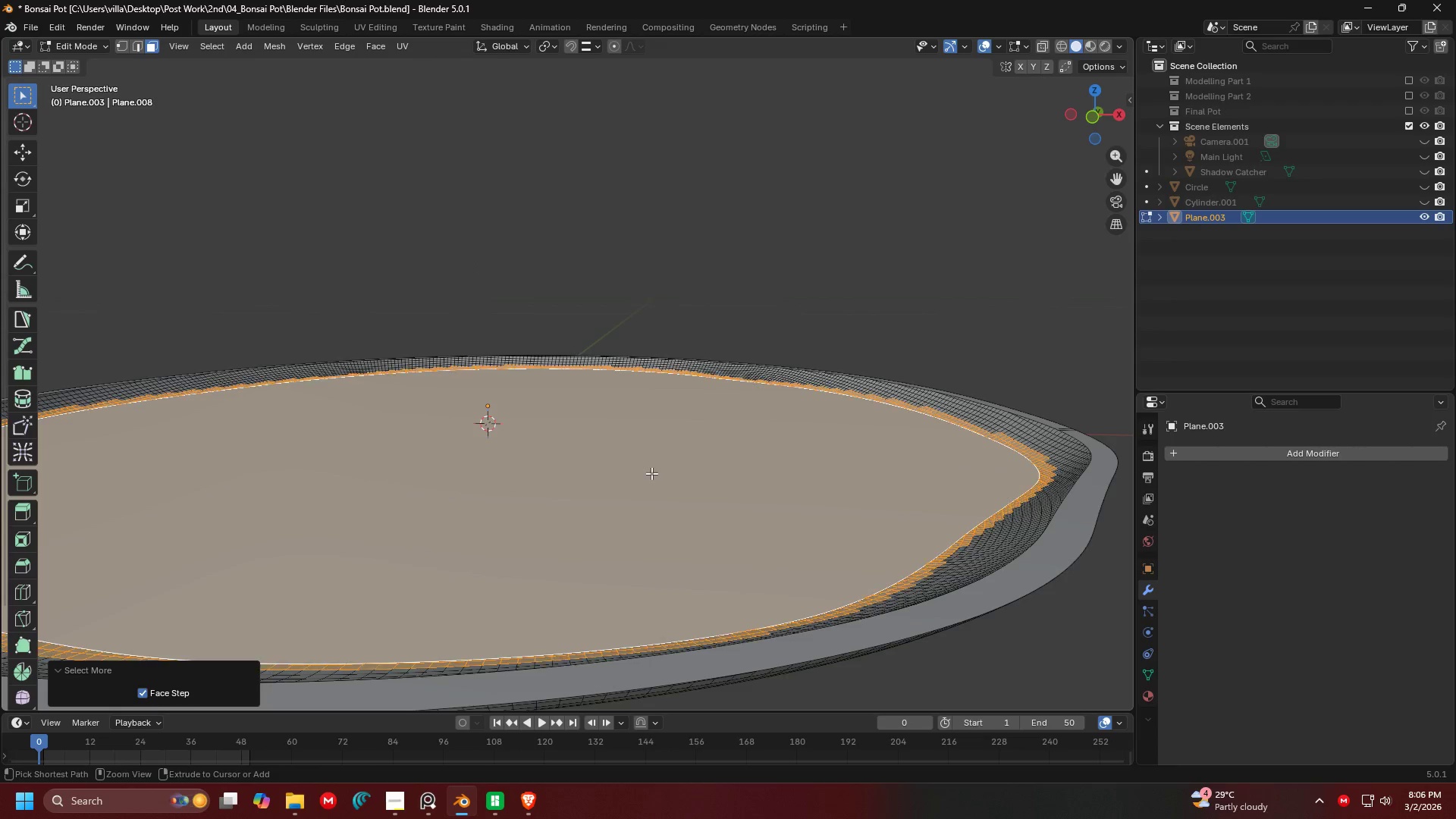 
key(Control+Equal)
 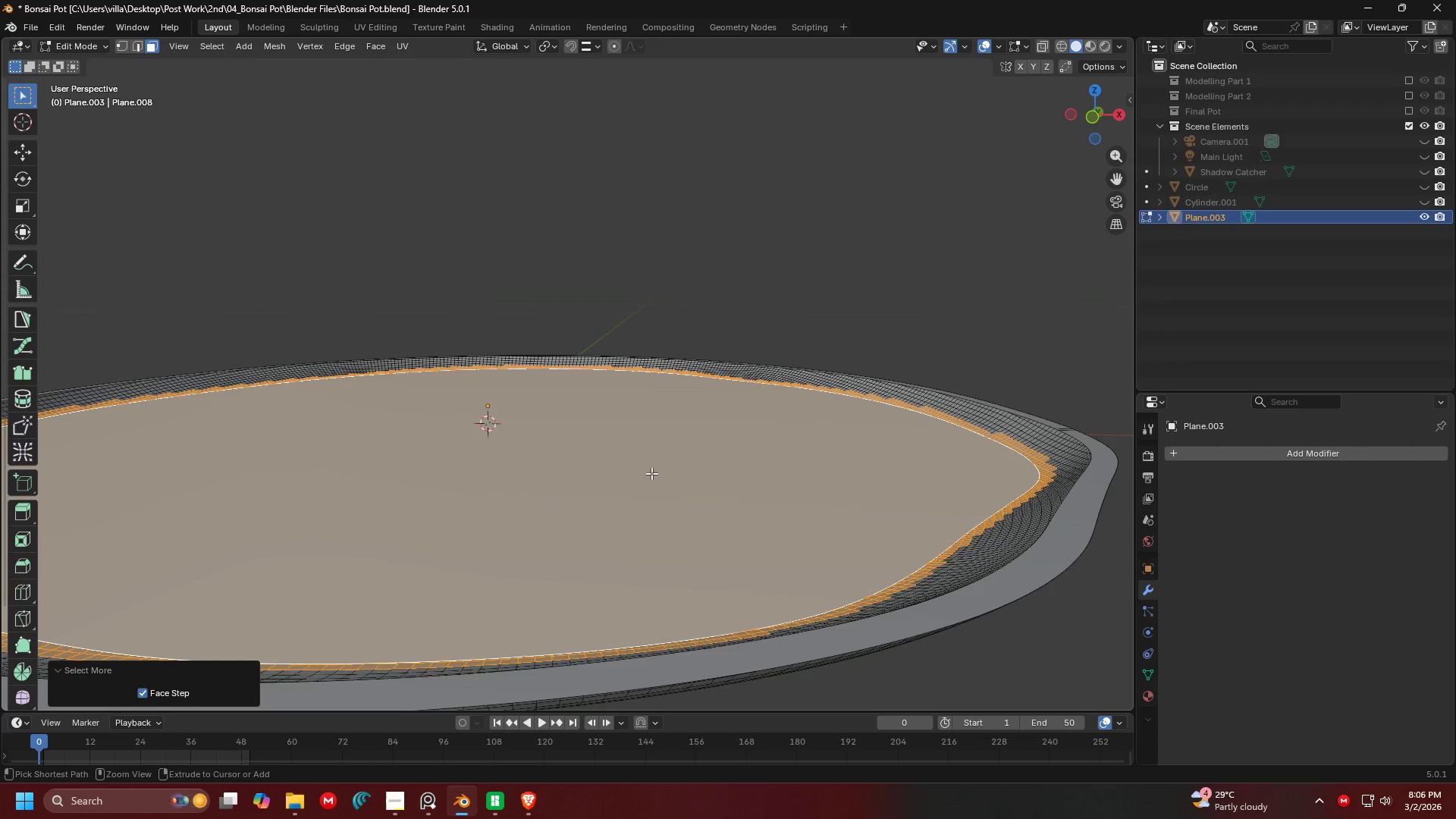 
key(Control+Equal)
 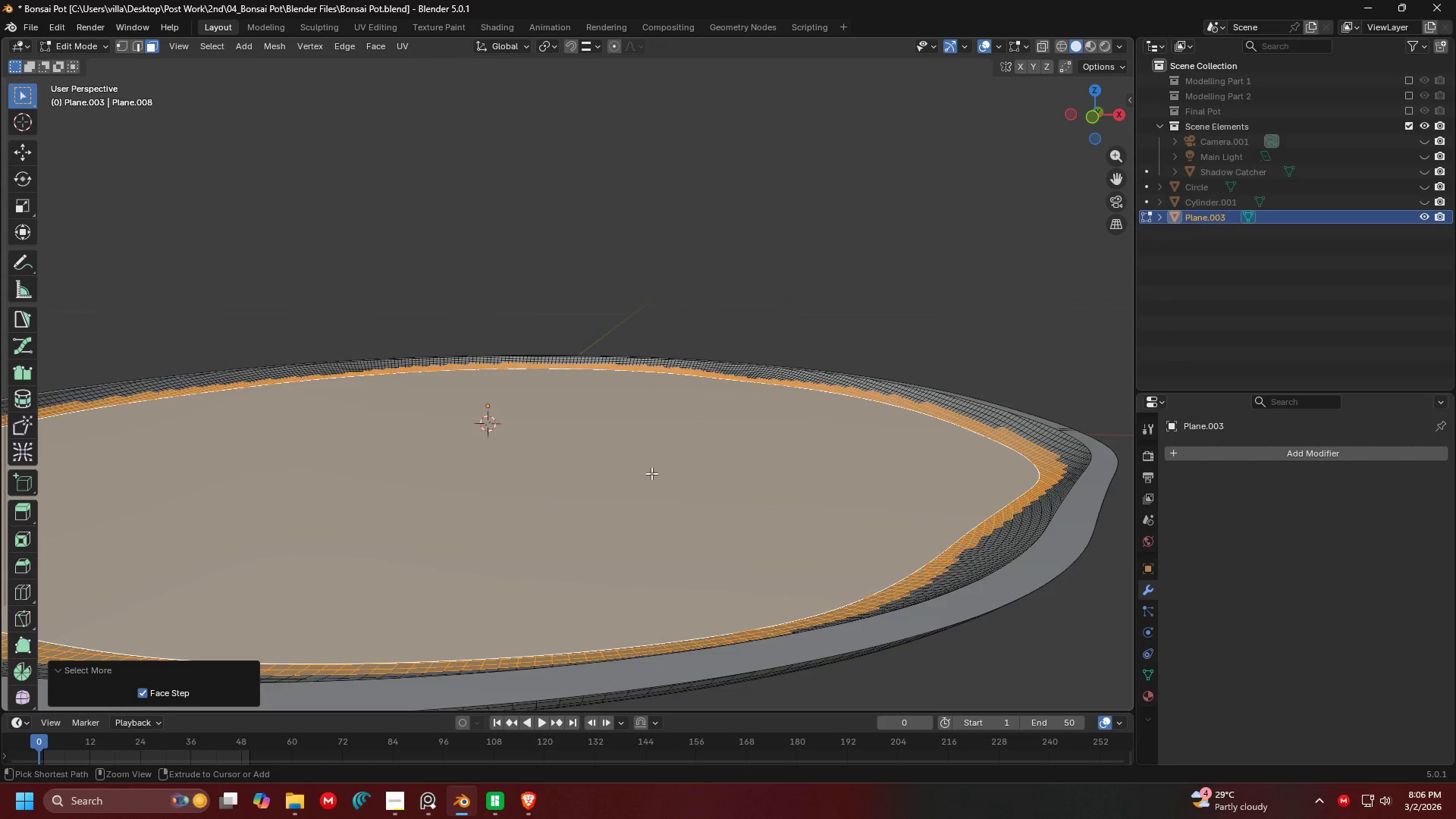 
key(Control+Equal)
 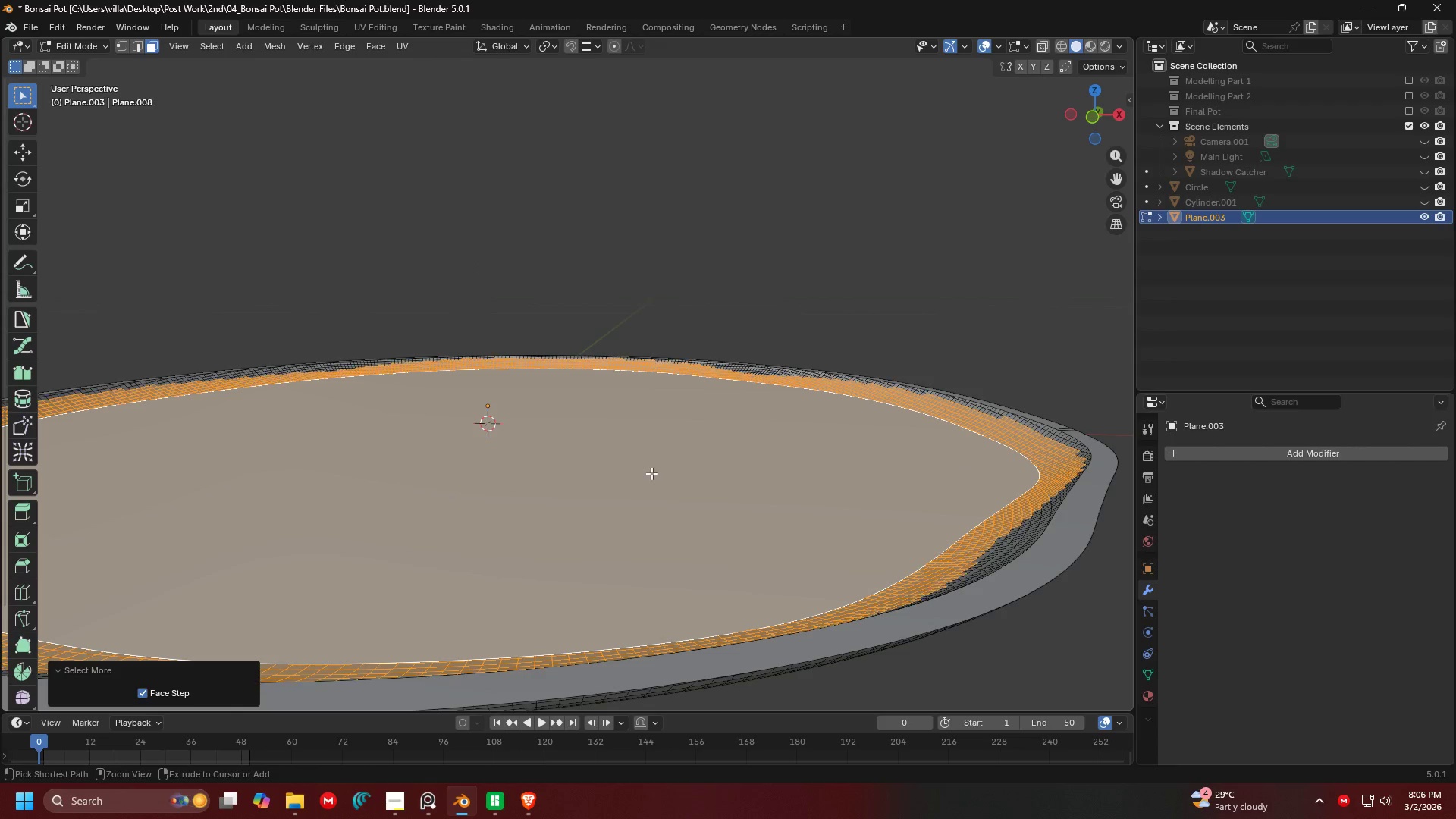 
key(Control+Equal)
 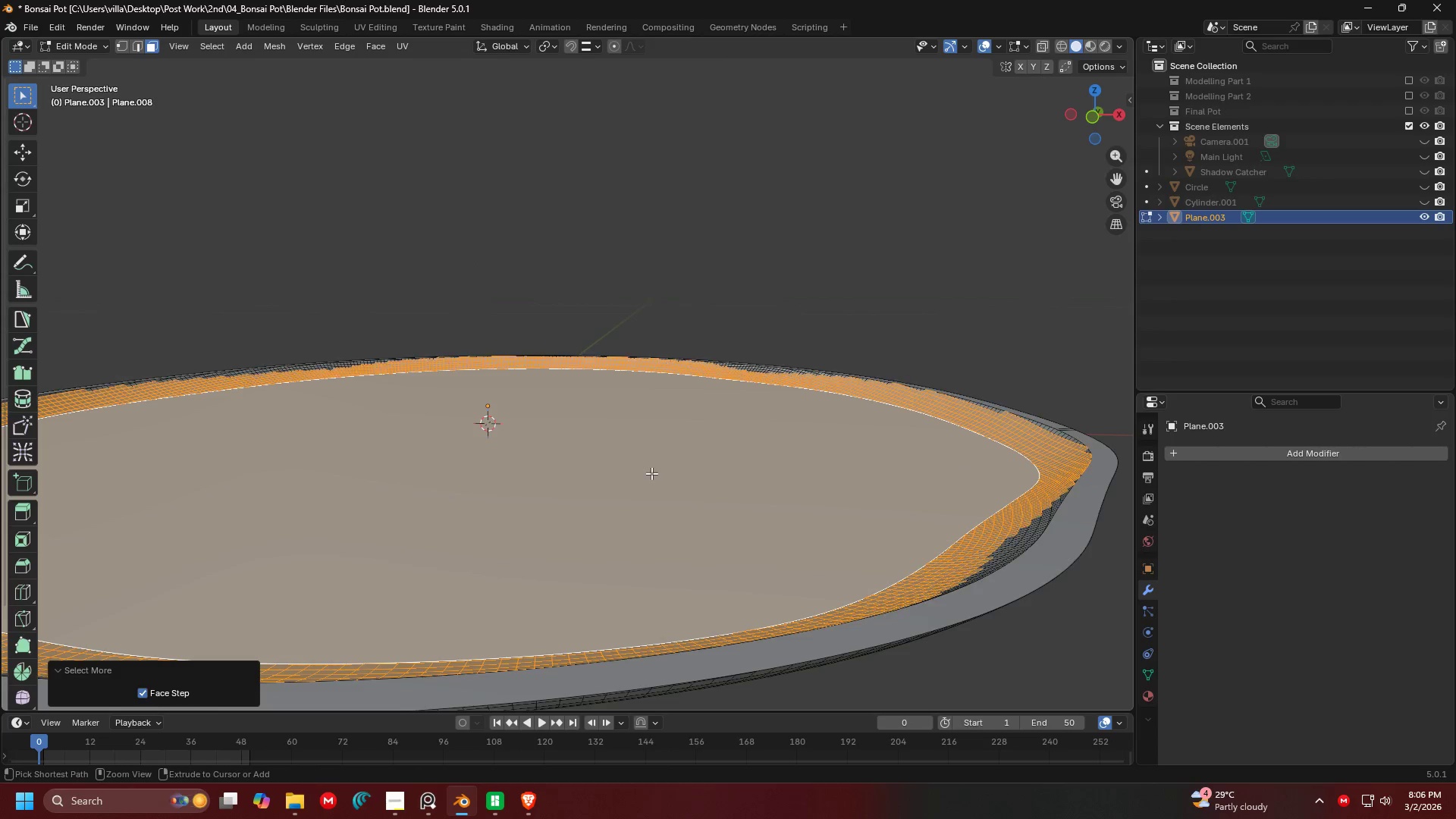 
key(Control+Equal)
 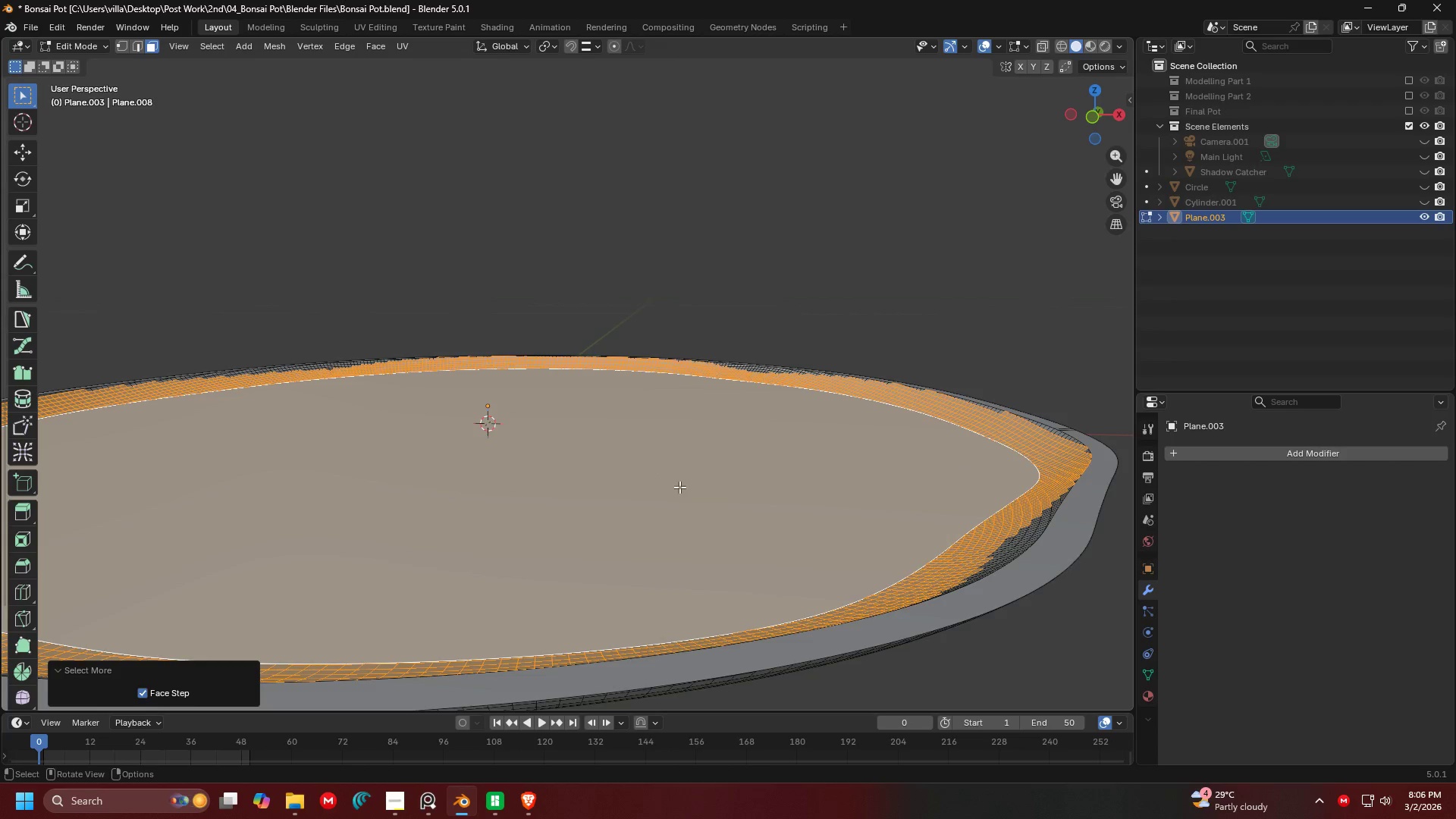 
scroll: coordinate [647, 496], scroll_direction: down, amount: 3.0
 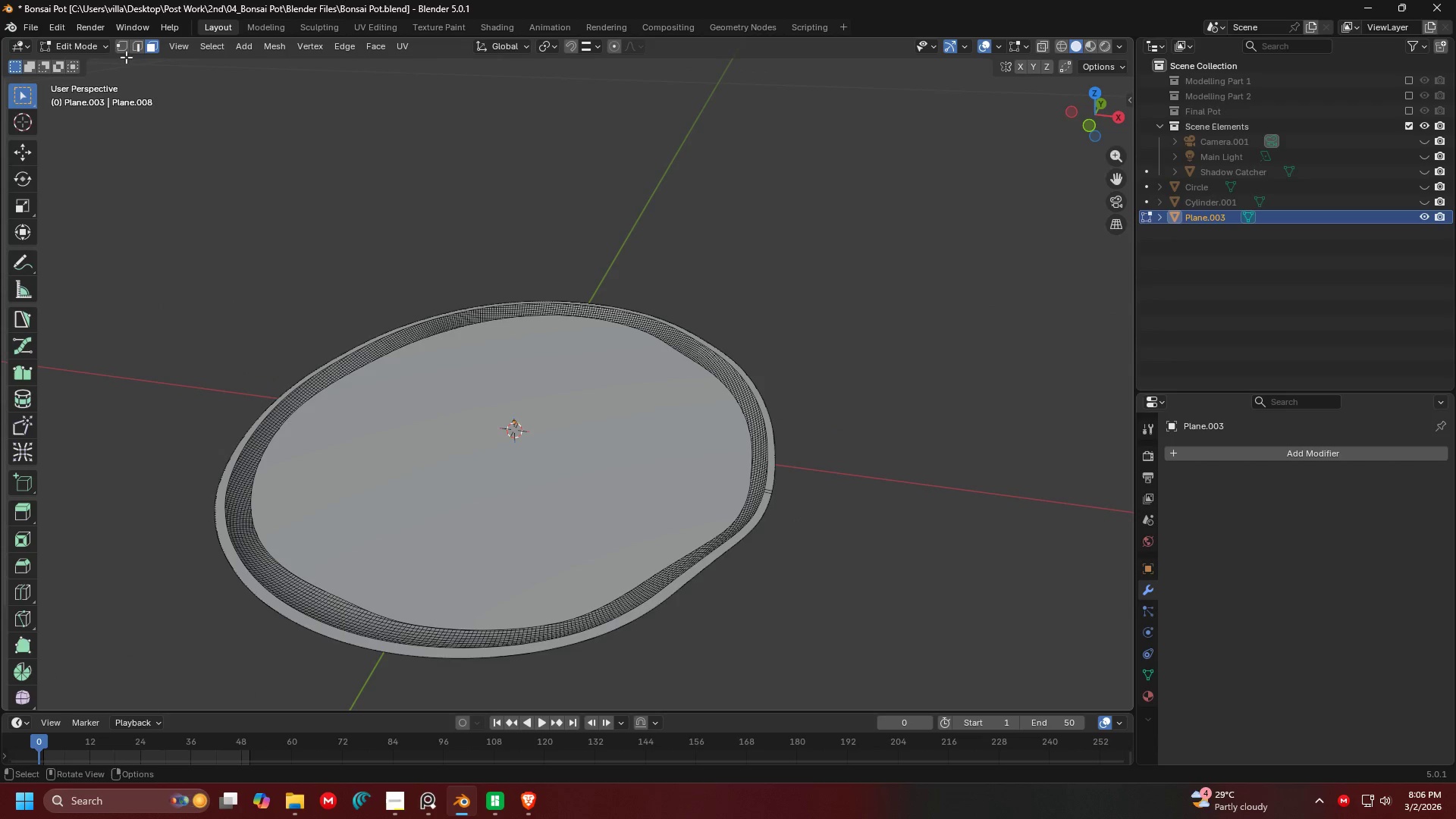 
left_click([120, 43])
 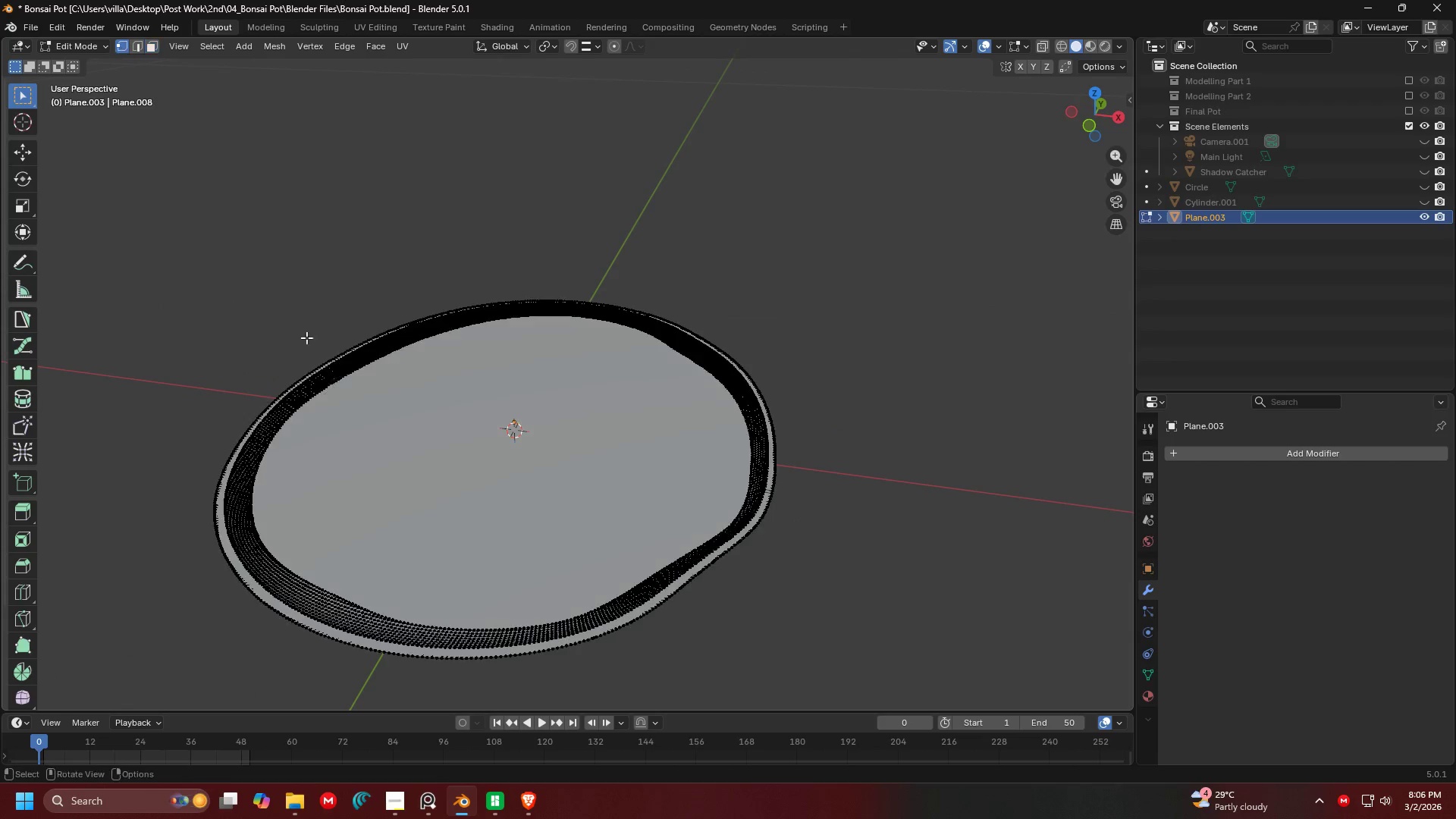 
key(Shift+ShiftLeft)
 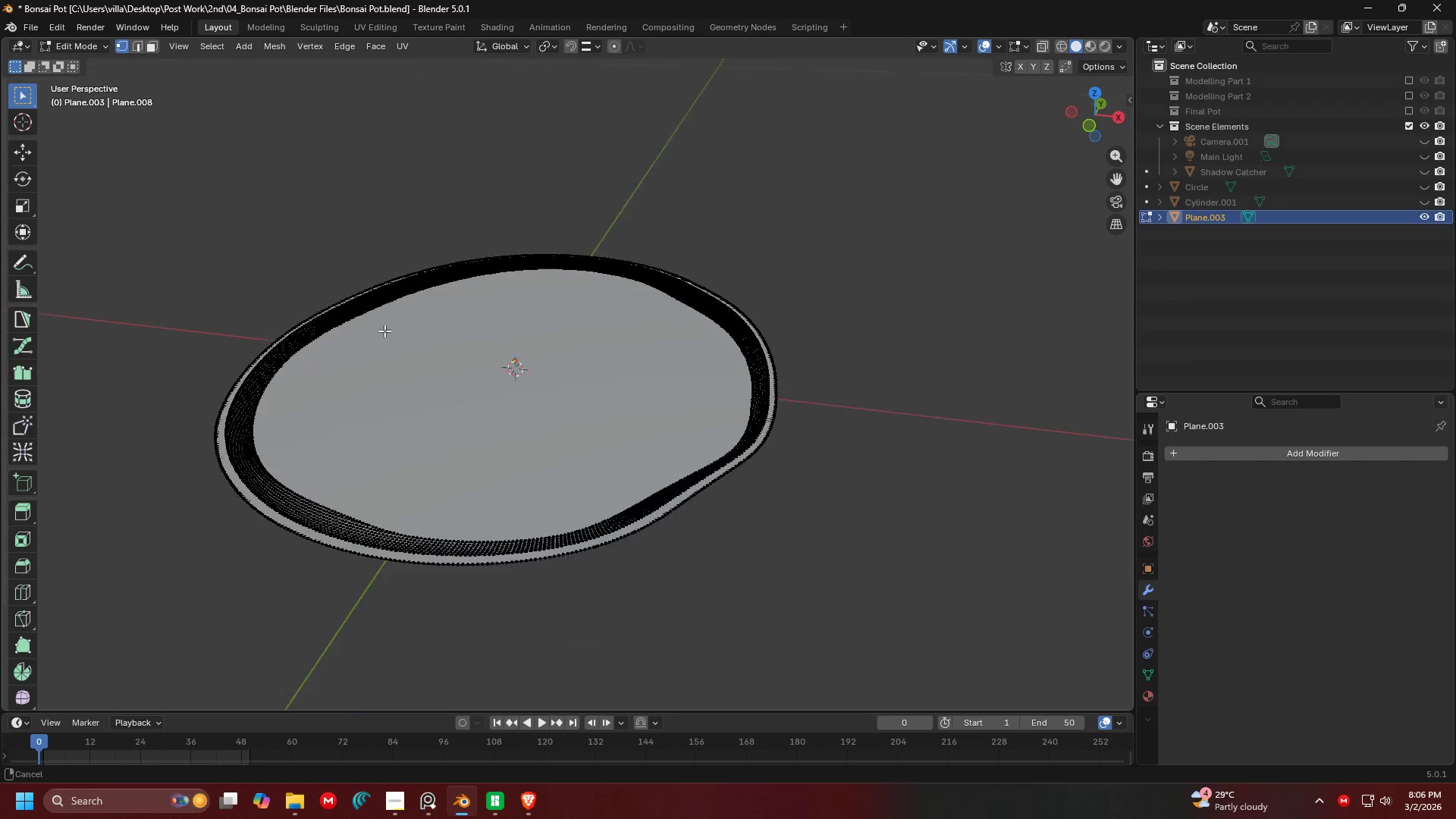 
hold_key(key=AltLeft, duration=0.56)
 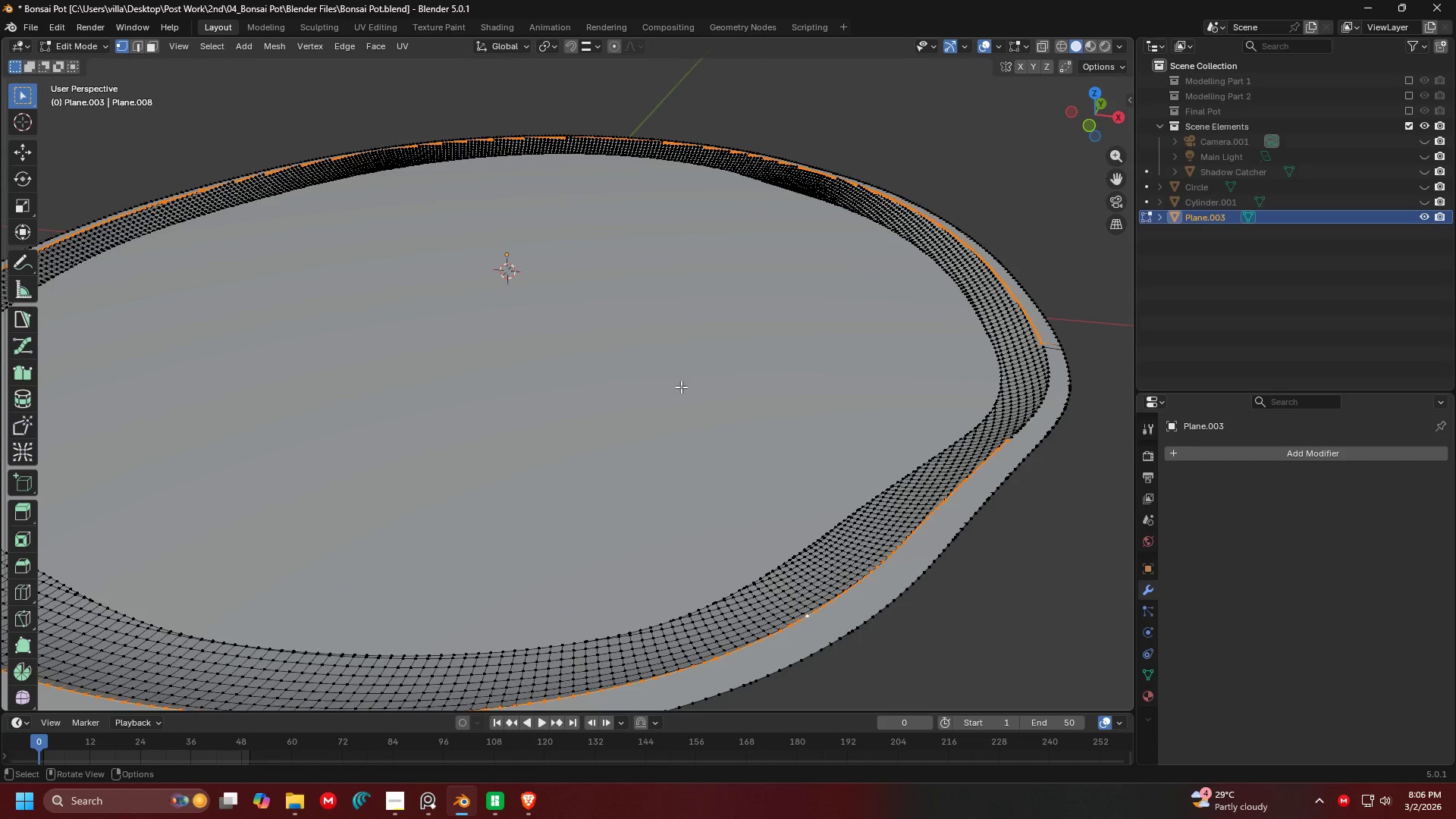 
scroll: coordinate [513, 353], scroll_direction: up, amount: 3.0
 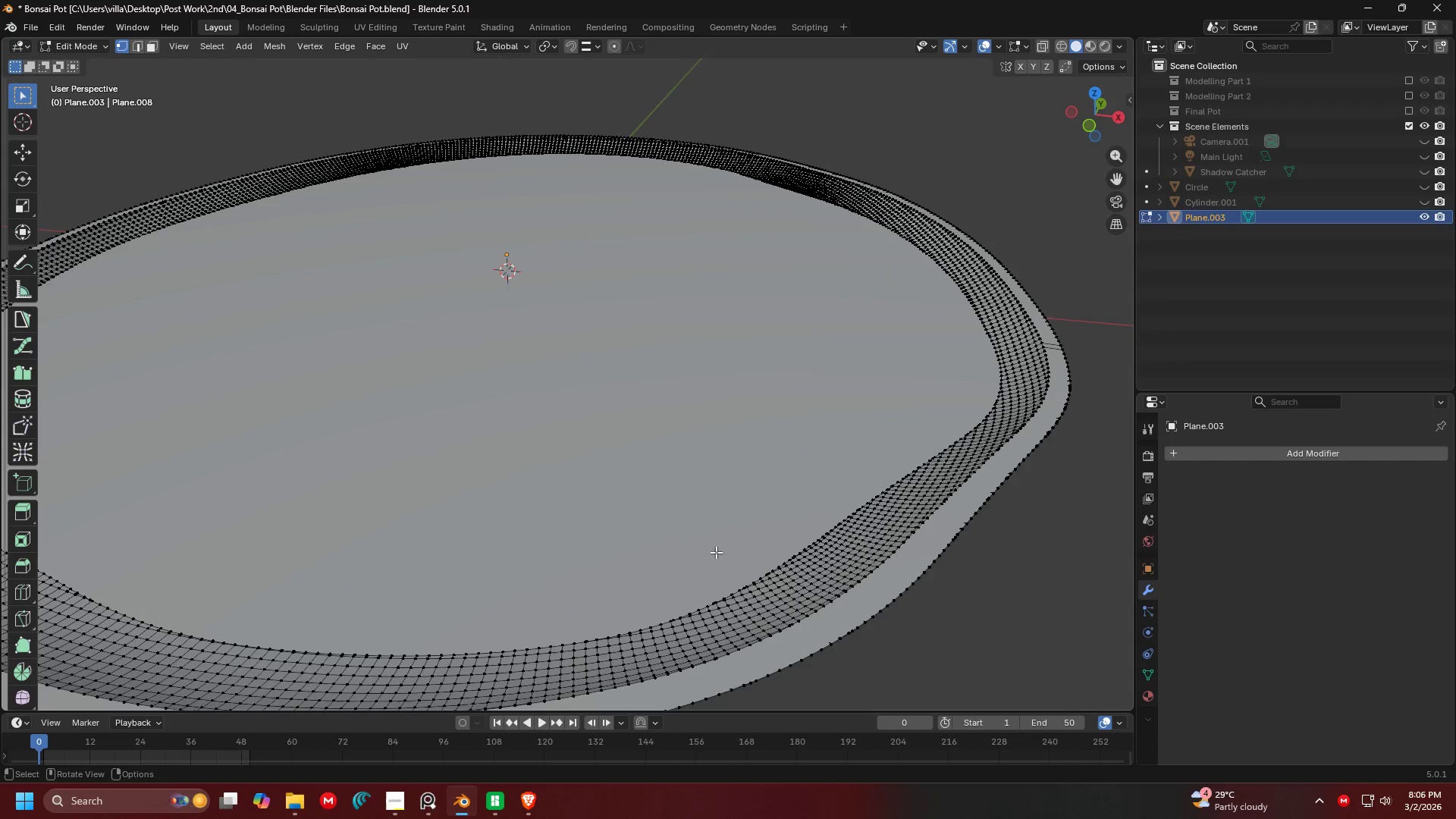 
left_click([805, 617])
 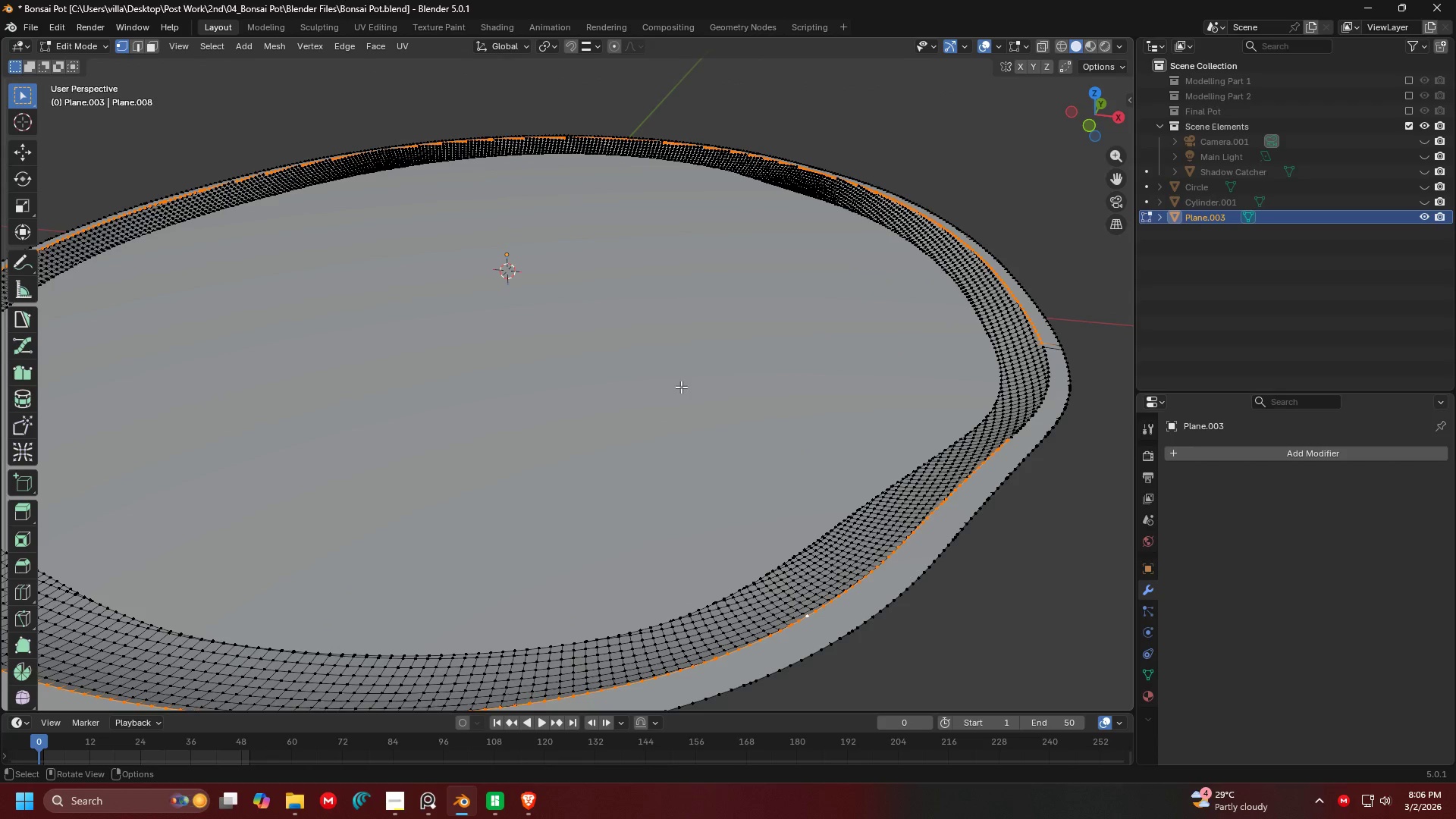 
key(X)
 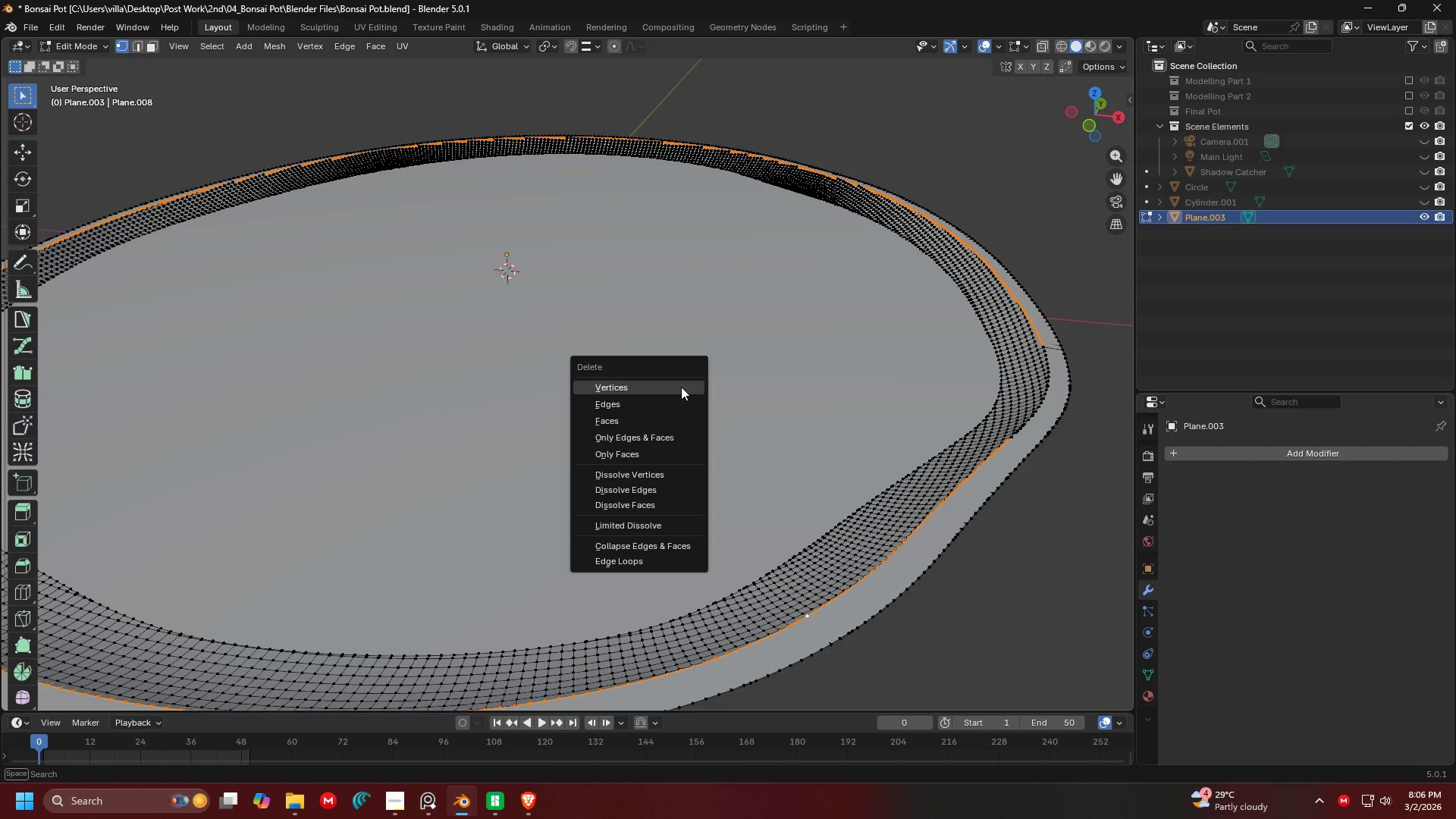 
left_click([681, 387])
 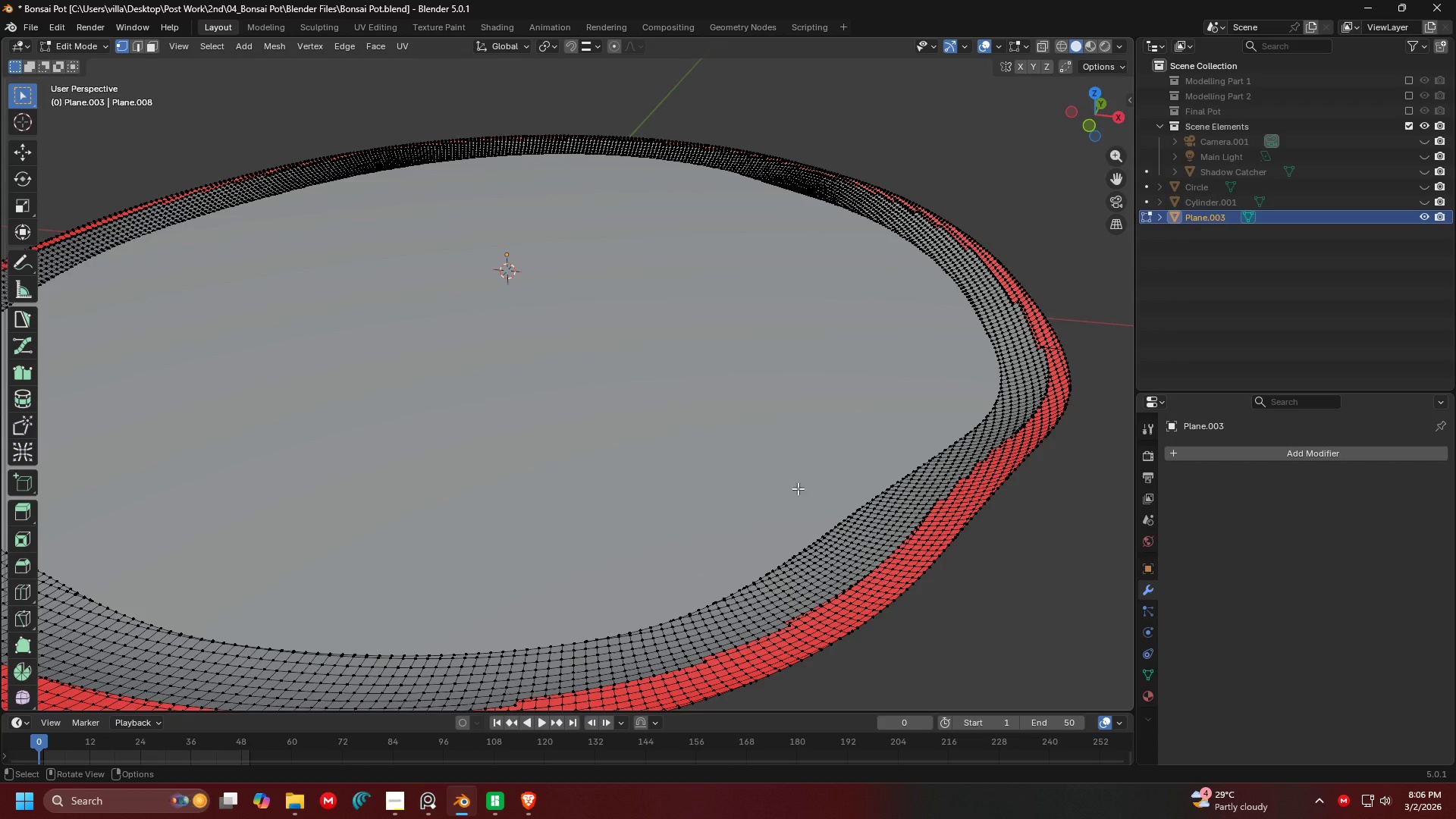 
left_click([827, 549])
 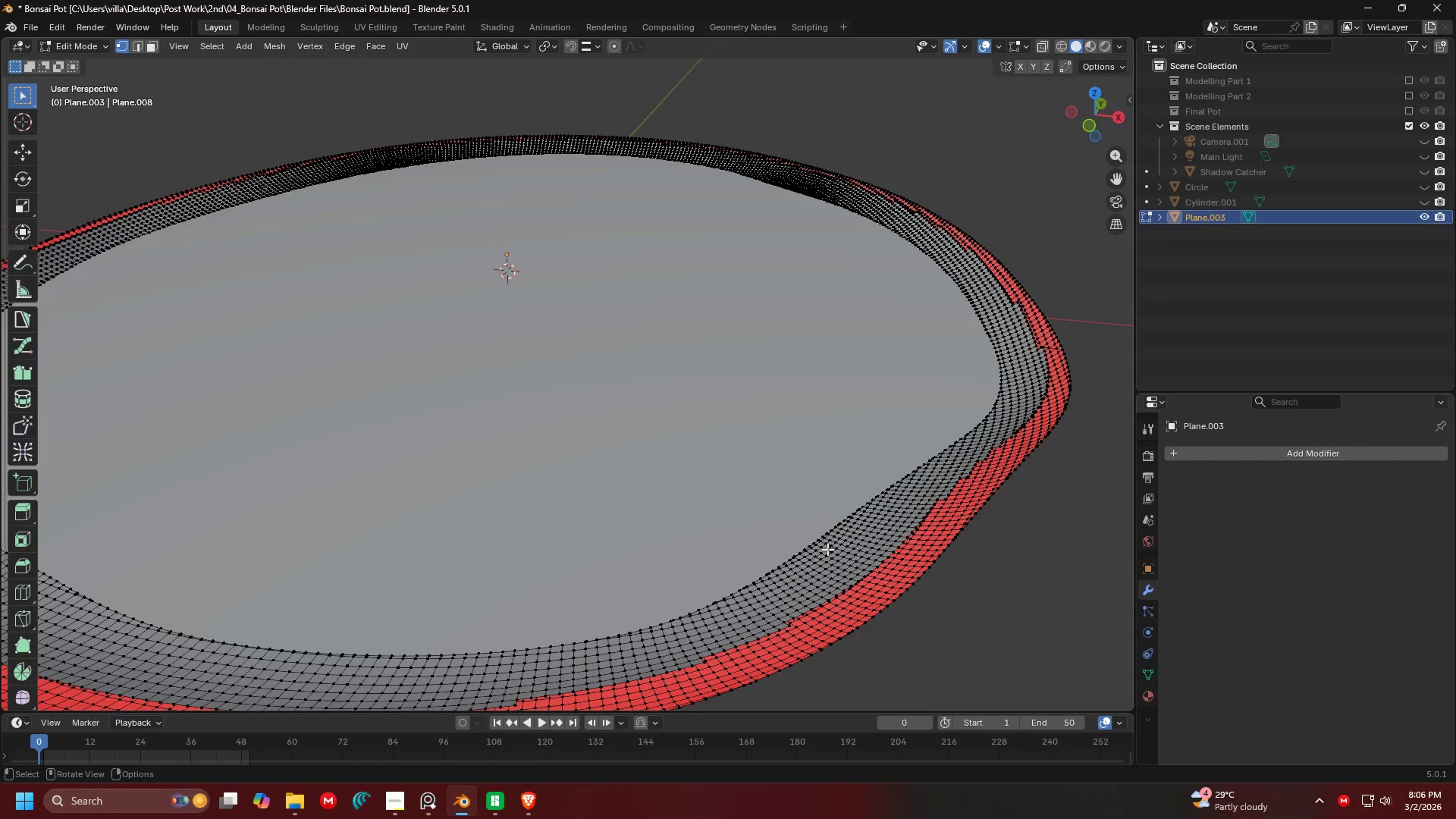 
key(L)
 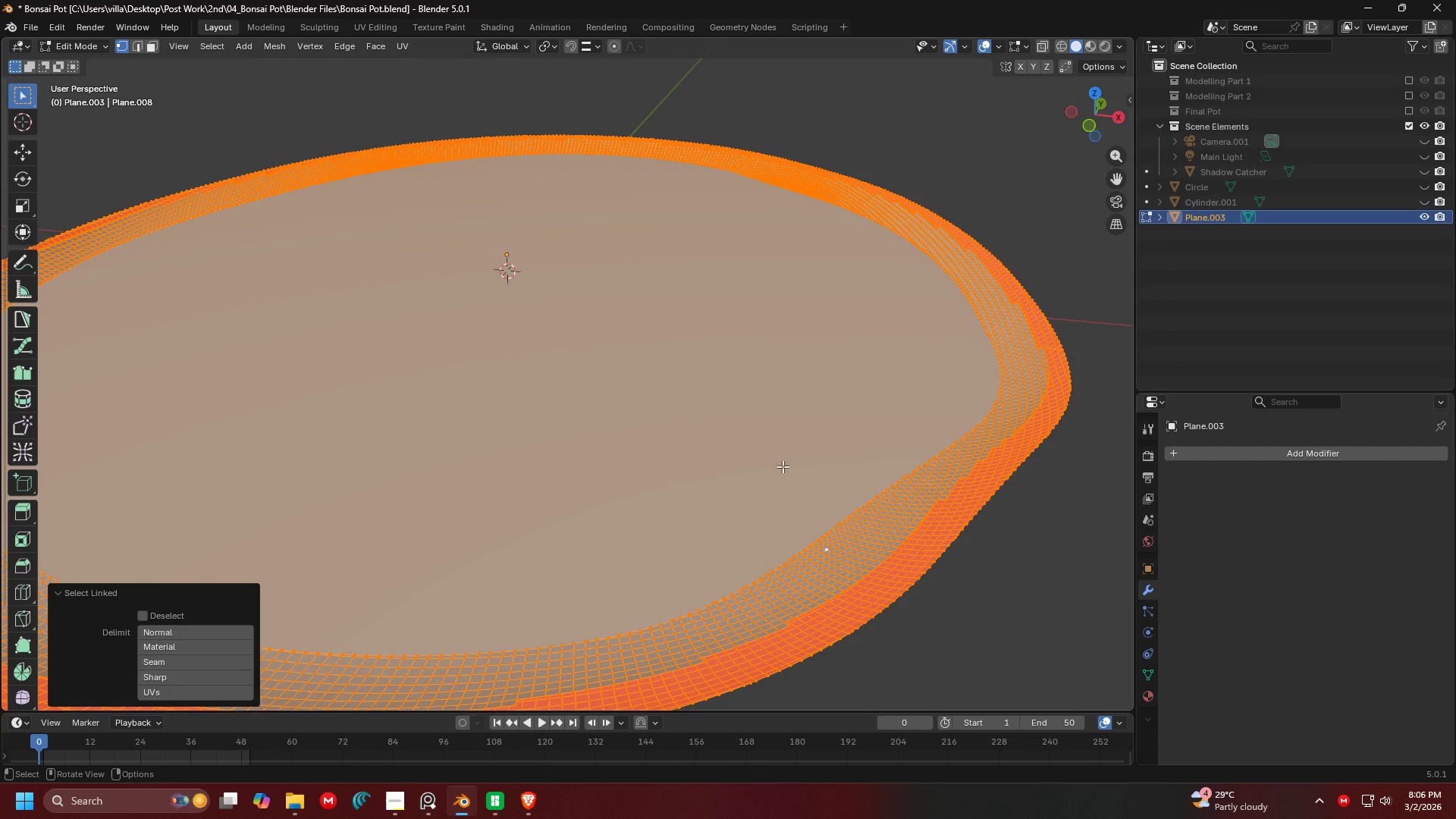 
left_click([856, 539])
 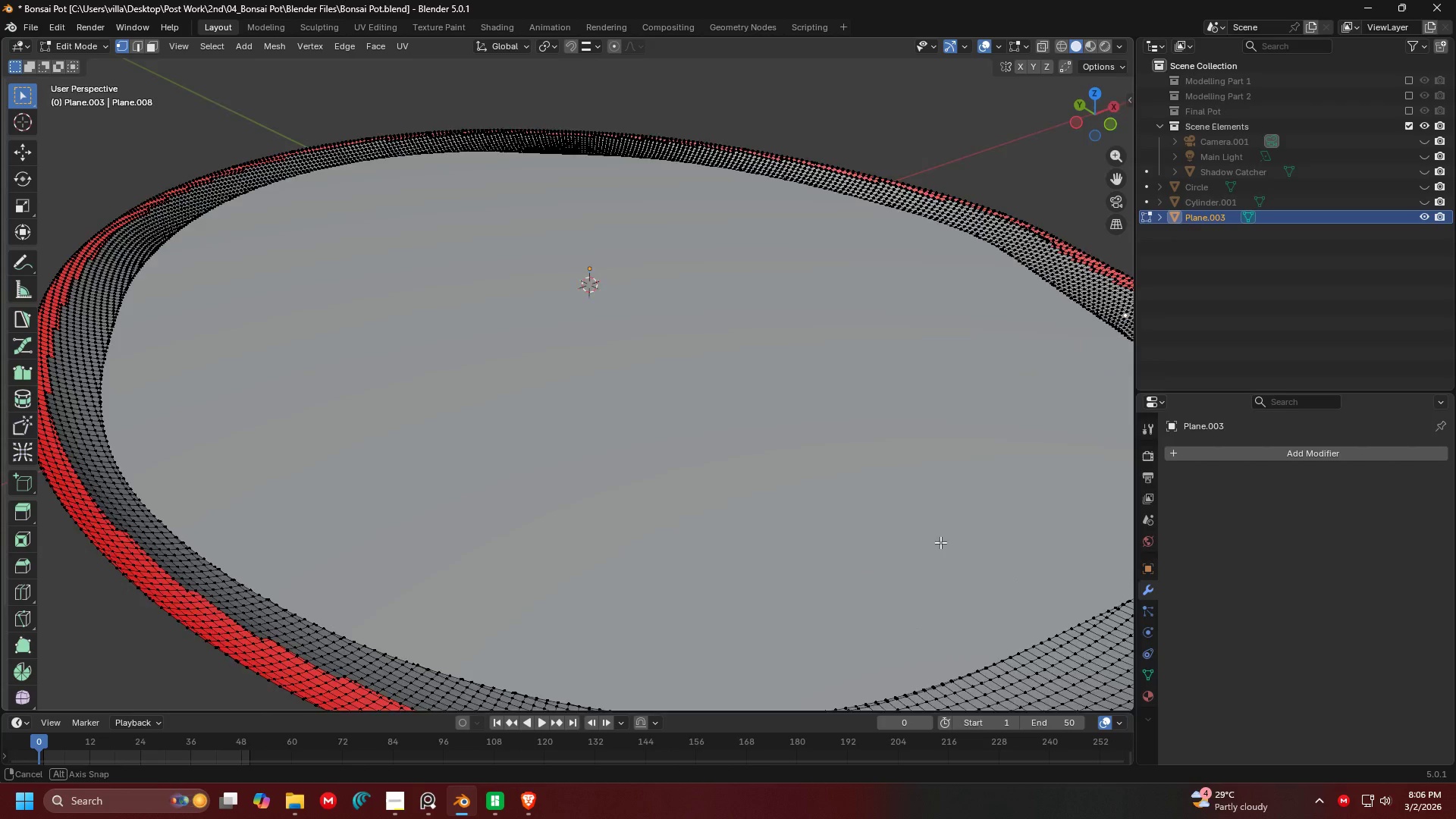 
key(Shift+ShiftLeft)
 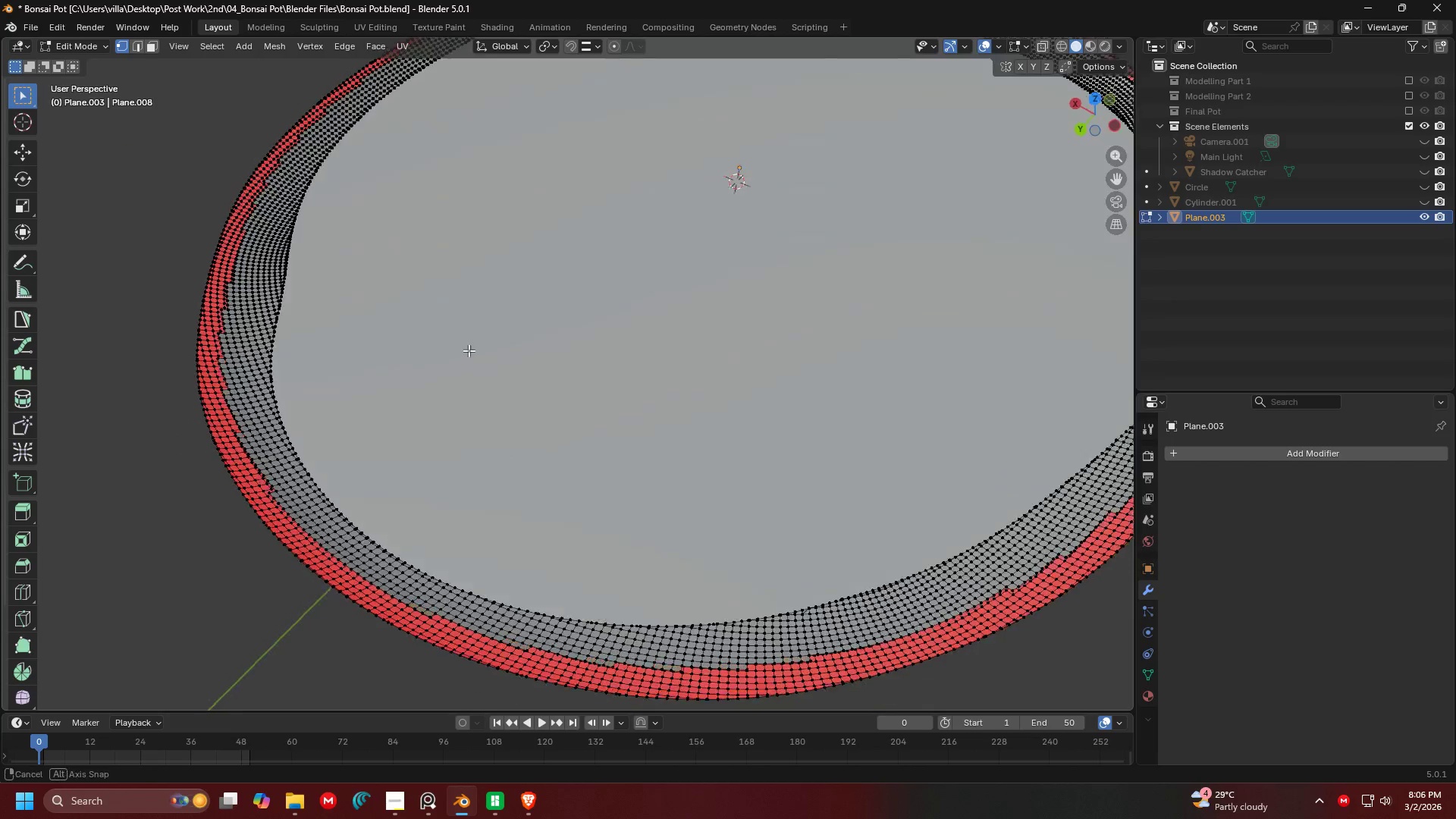 
scroll: coordinate [711, 438], scroll_direction: up, amount: 1.0
 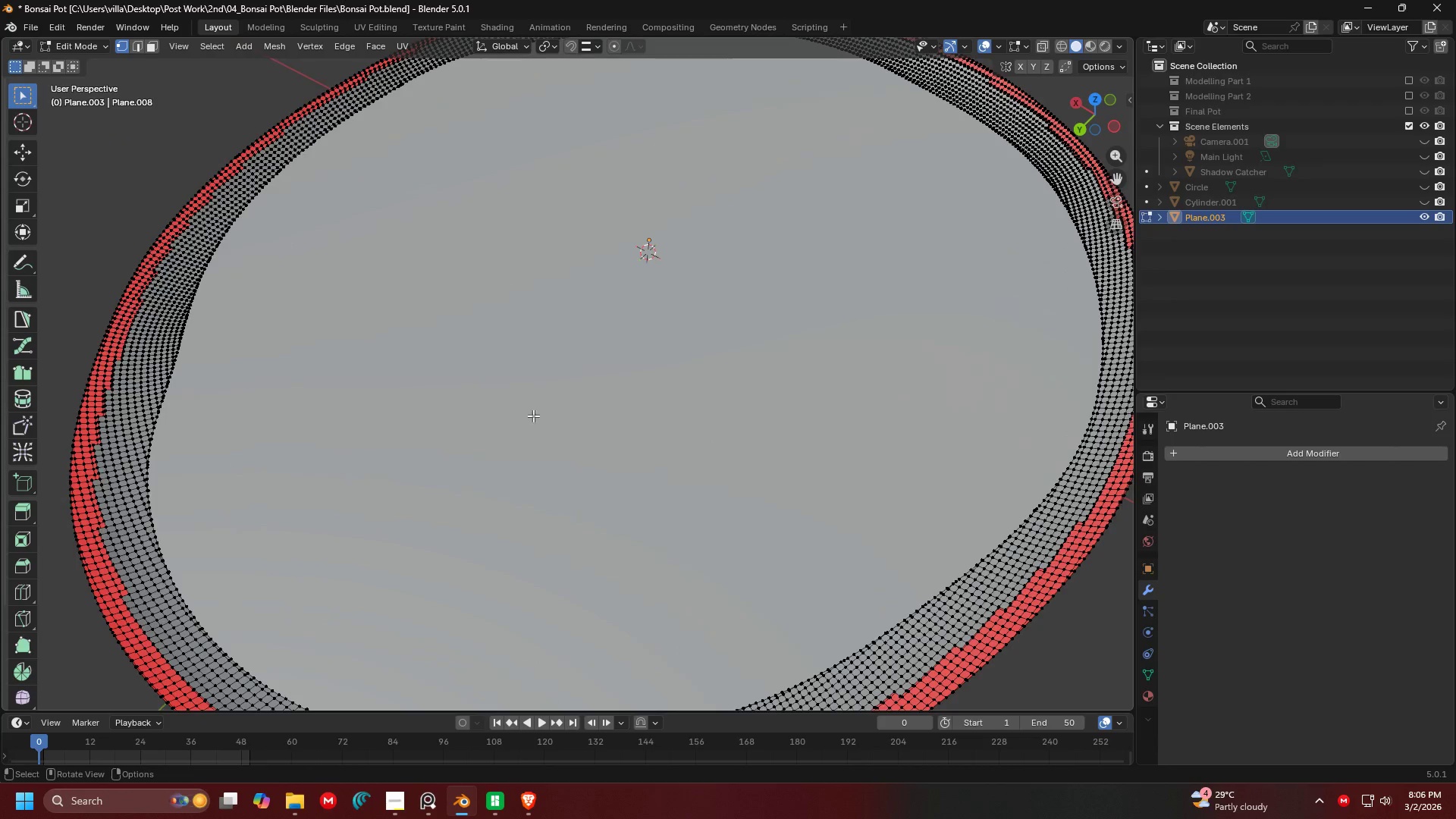 
key(Shift+ShiftLeft)
 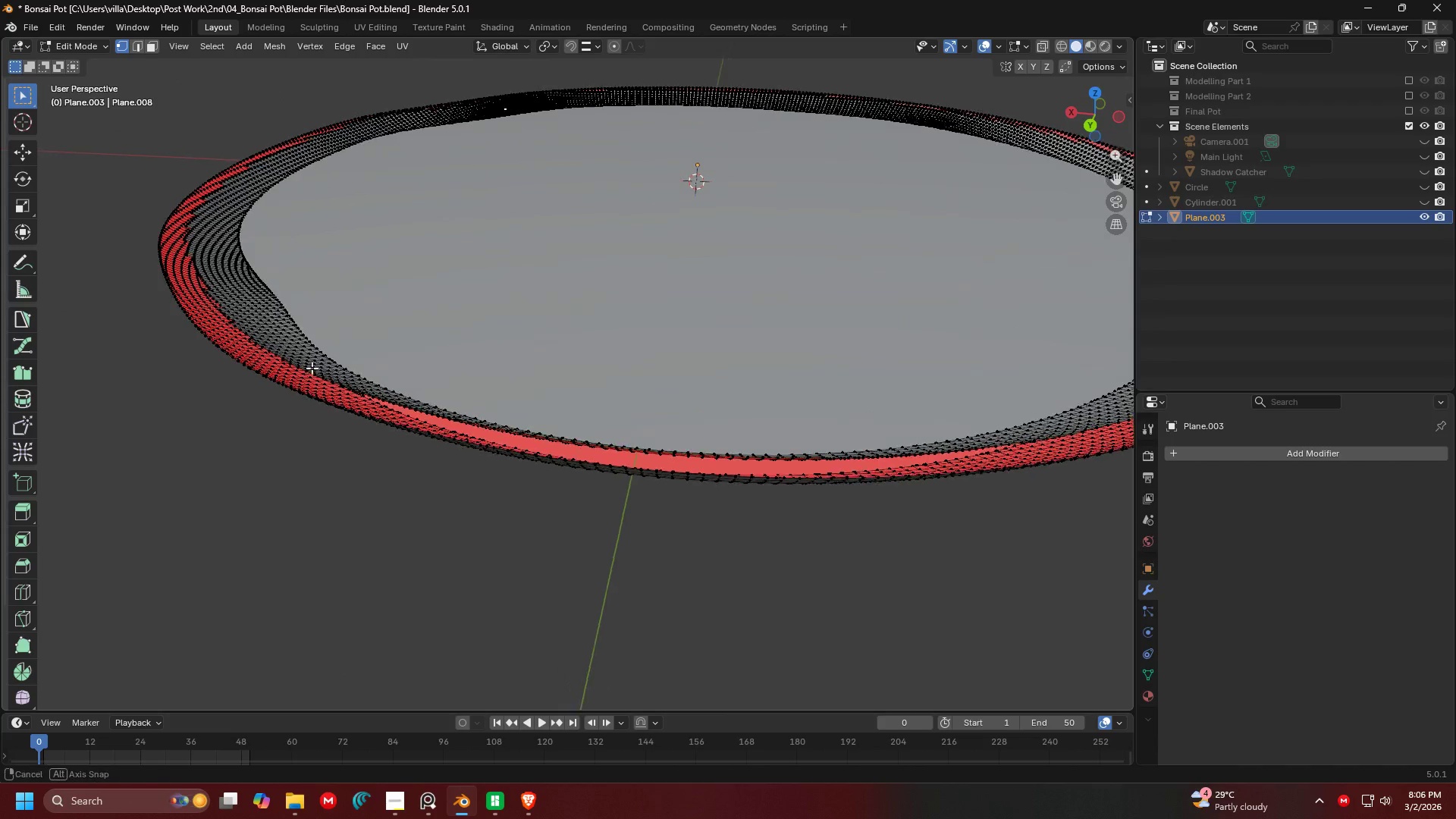 
scroll: coordinate [321, 369], scroll_direction: up, amount: 3.0
 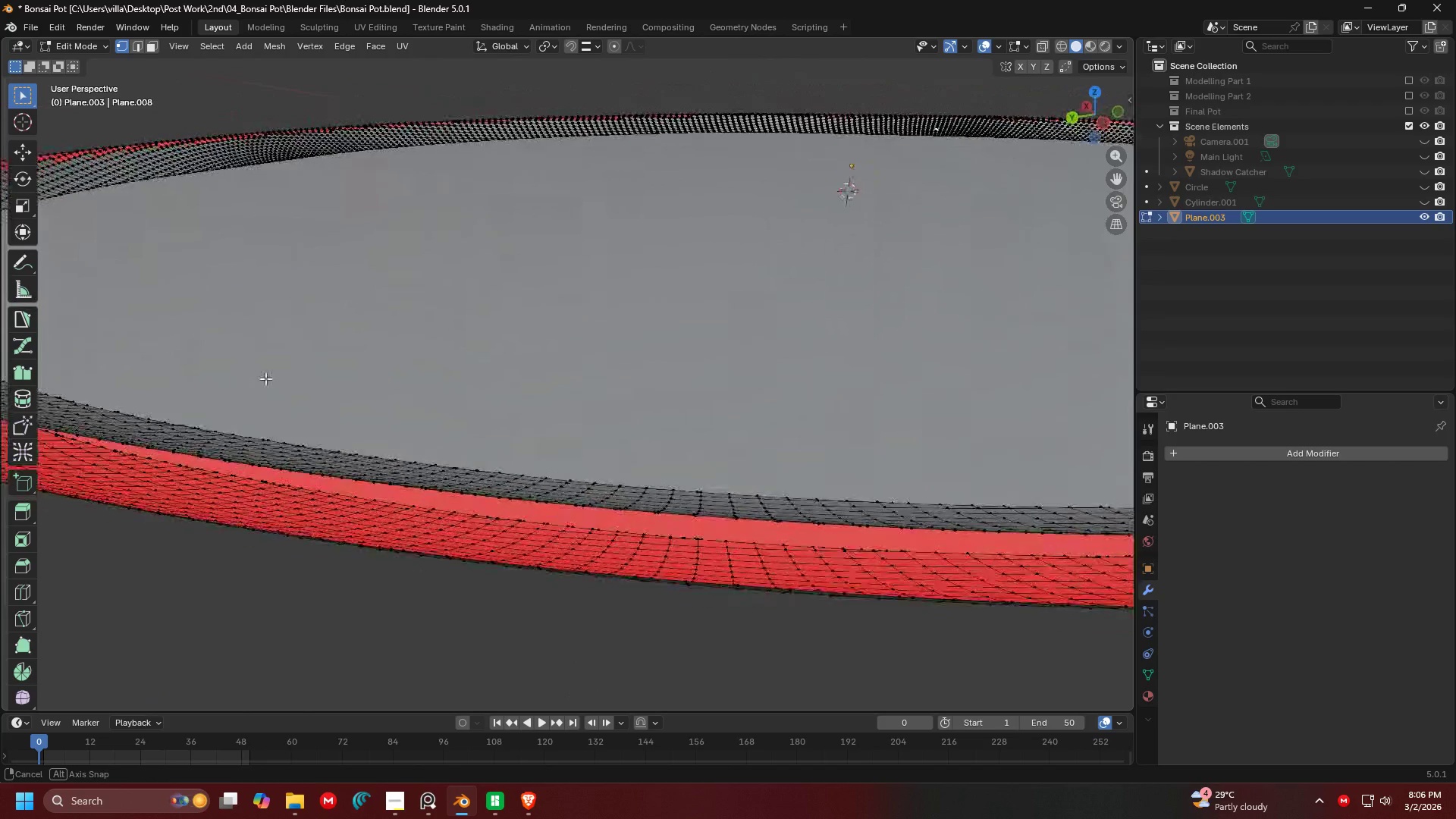 
left_click([566, 464])
 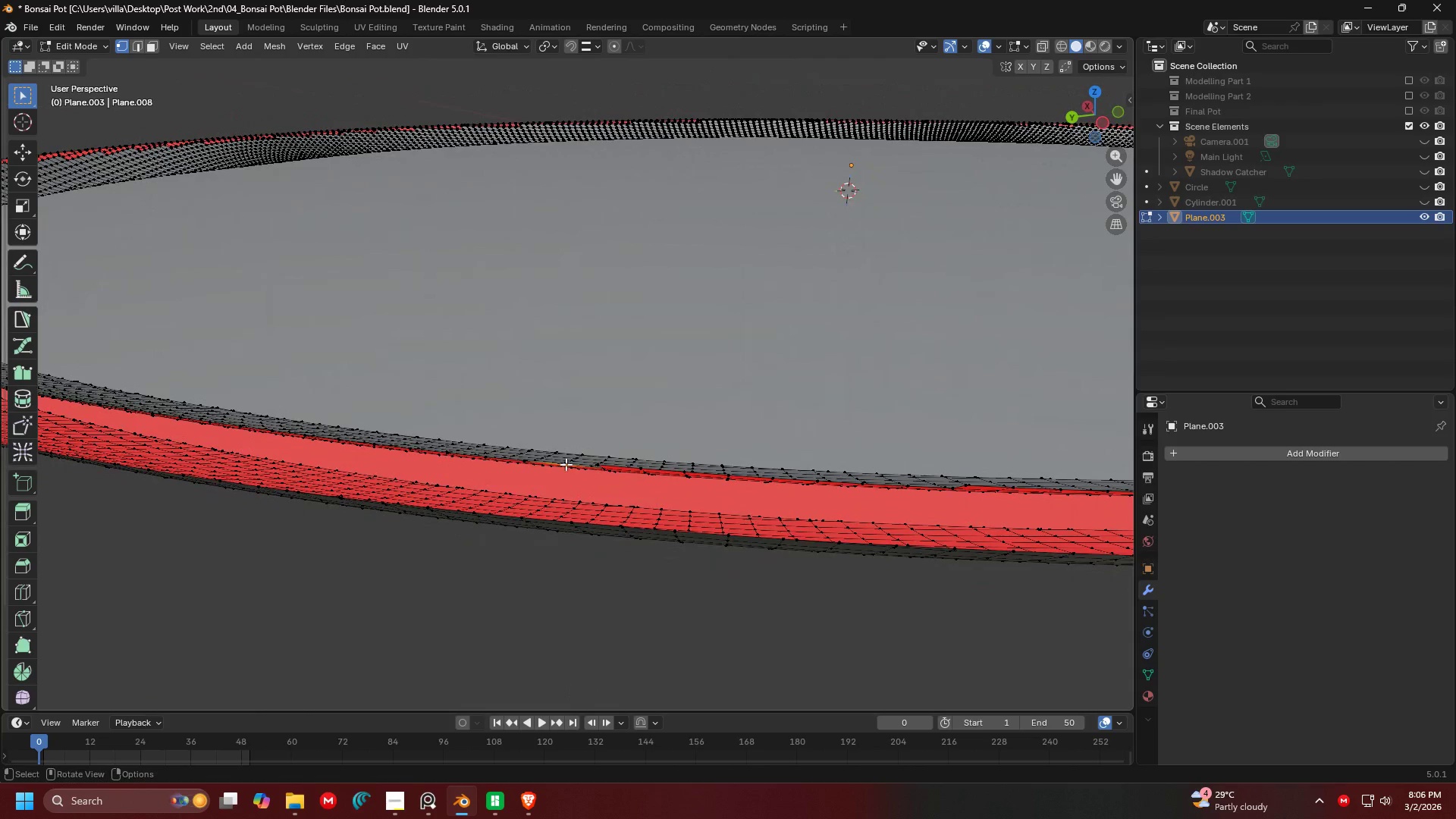 
key(L)
 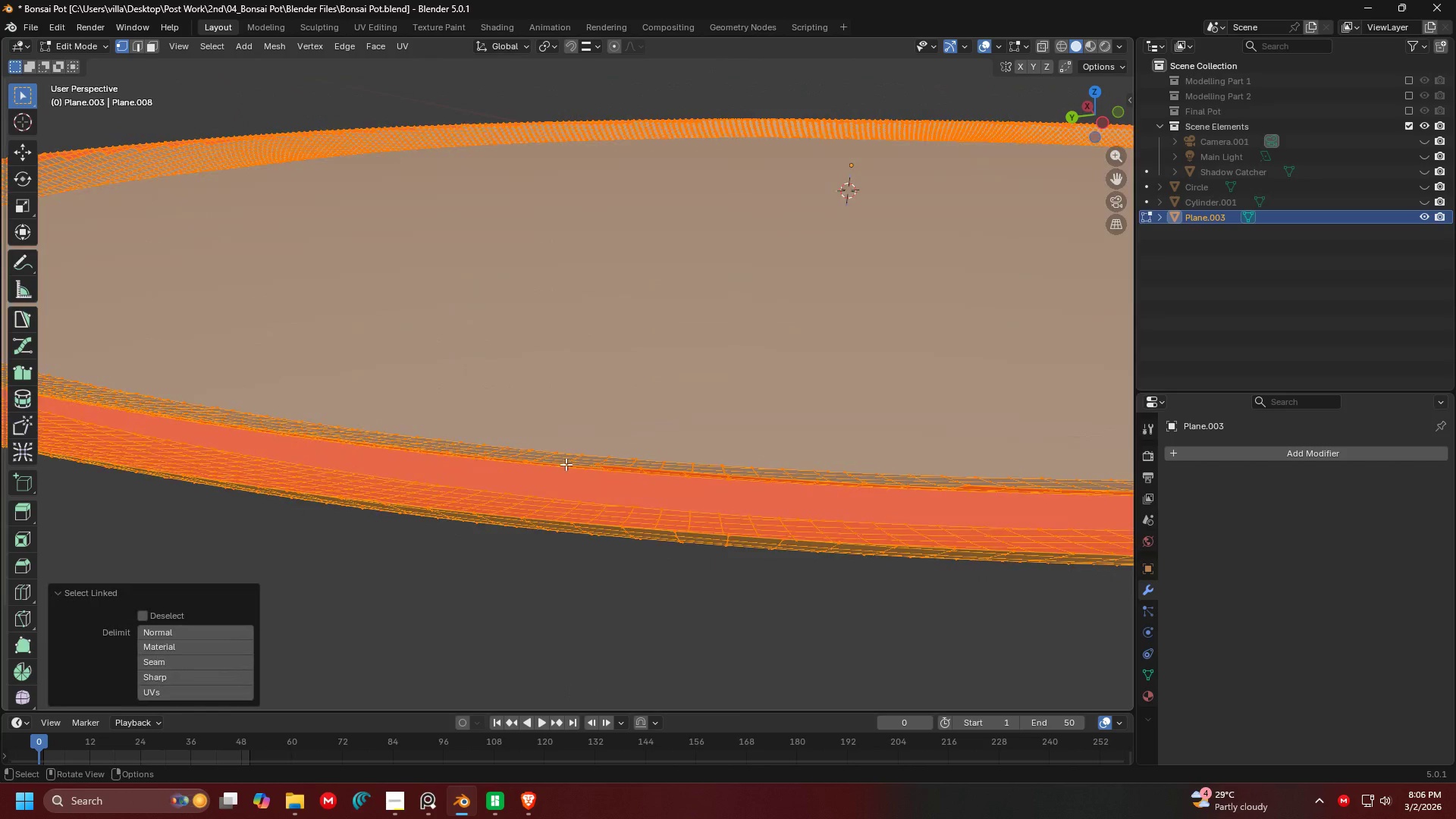 
left_click_drag(start_coordinate=[755, 491], to_coordinate=[760, 490])
 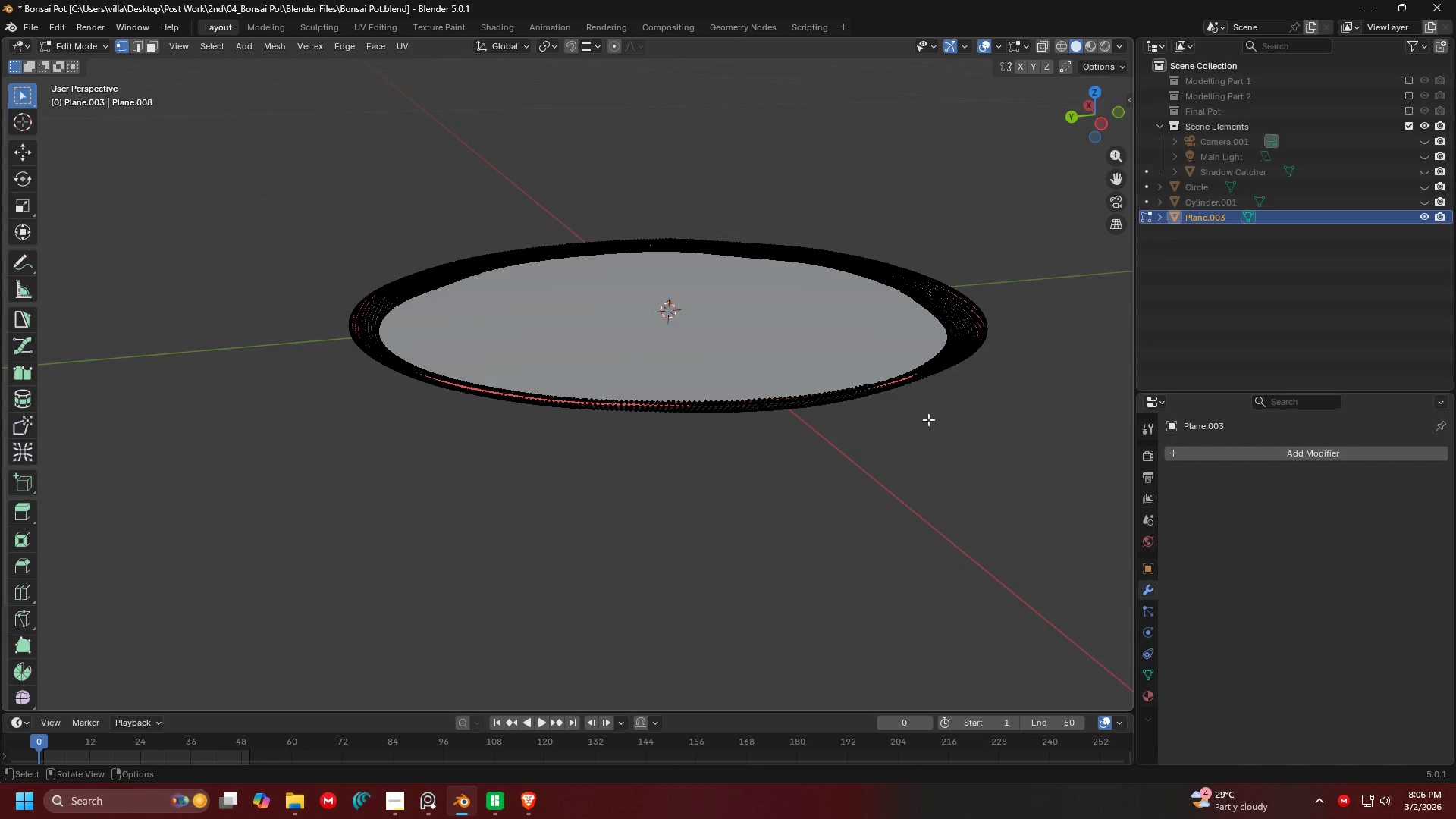 
scroll: coordinate [578, 460], scroll_direction: down, amount: 5.0
 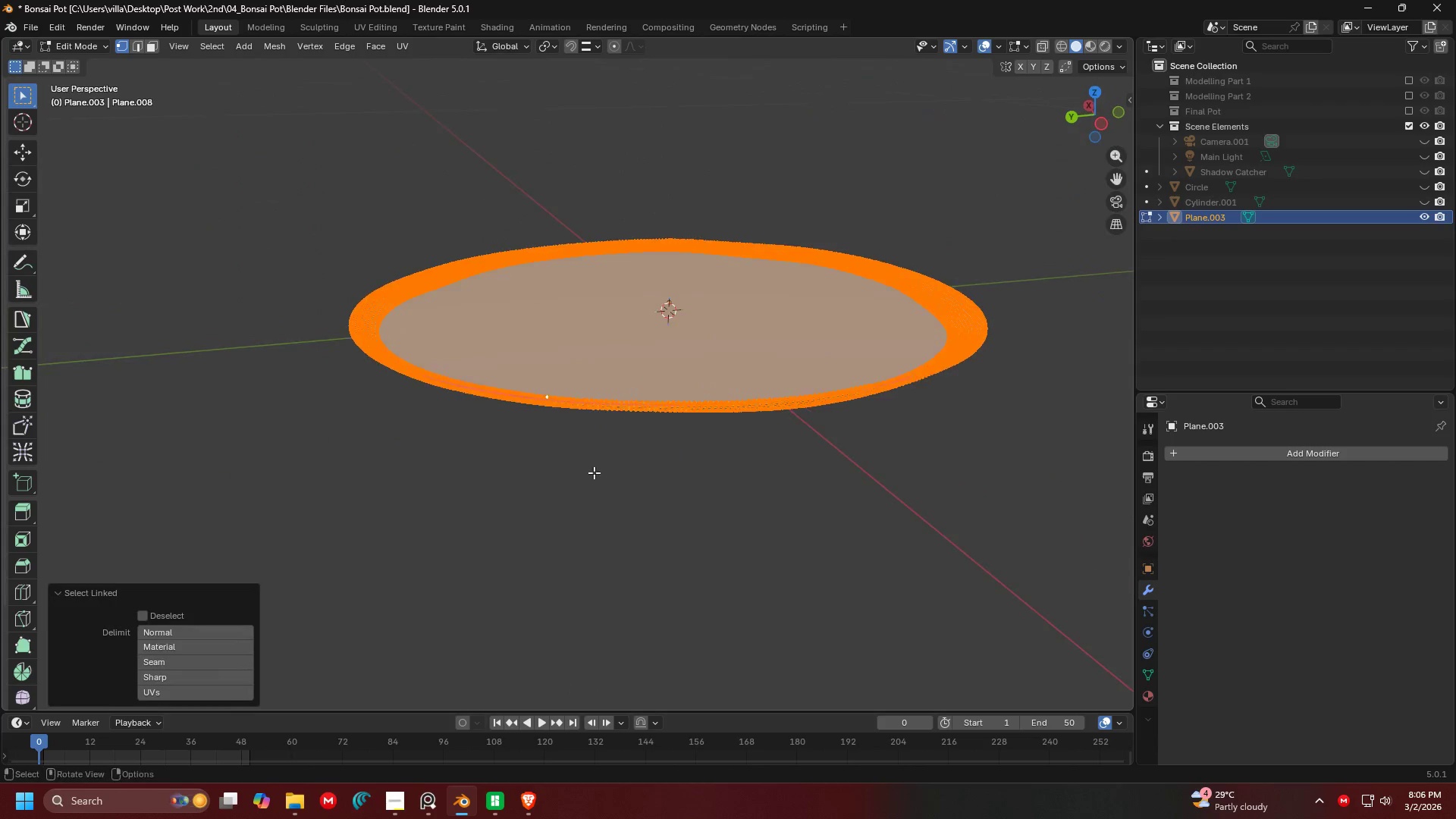 
key(Shift+ShiftLeft)
 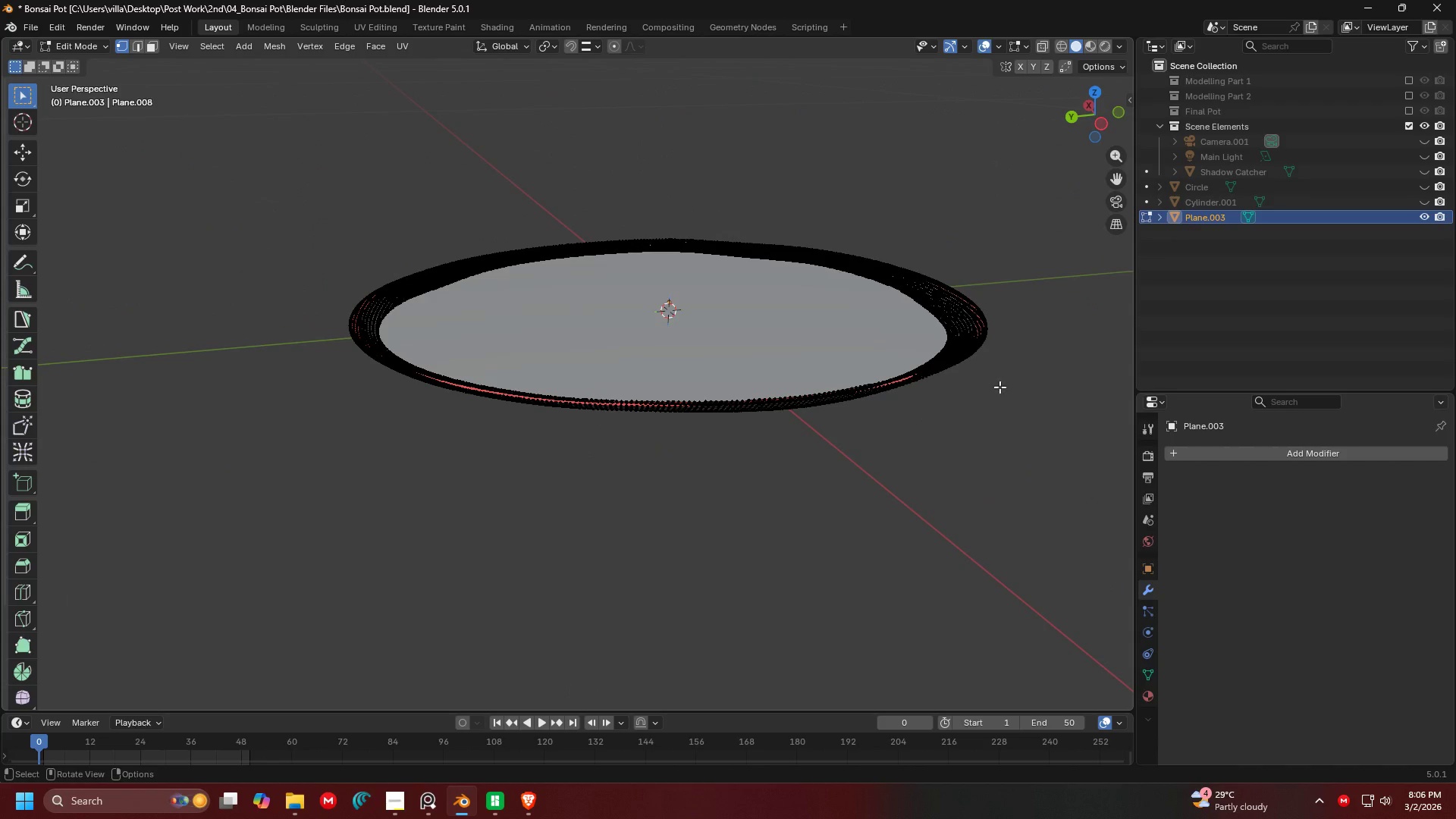 
scroll: coordinate [774, 457], scroll_direction: up, amount: 4.0
 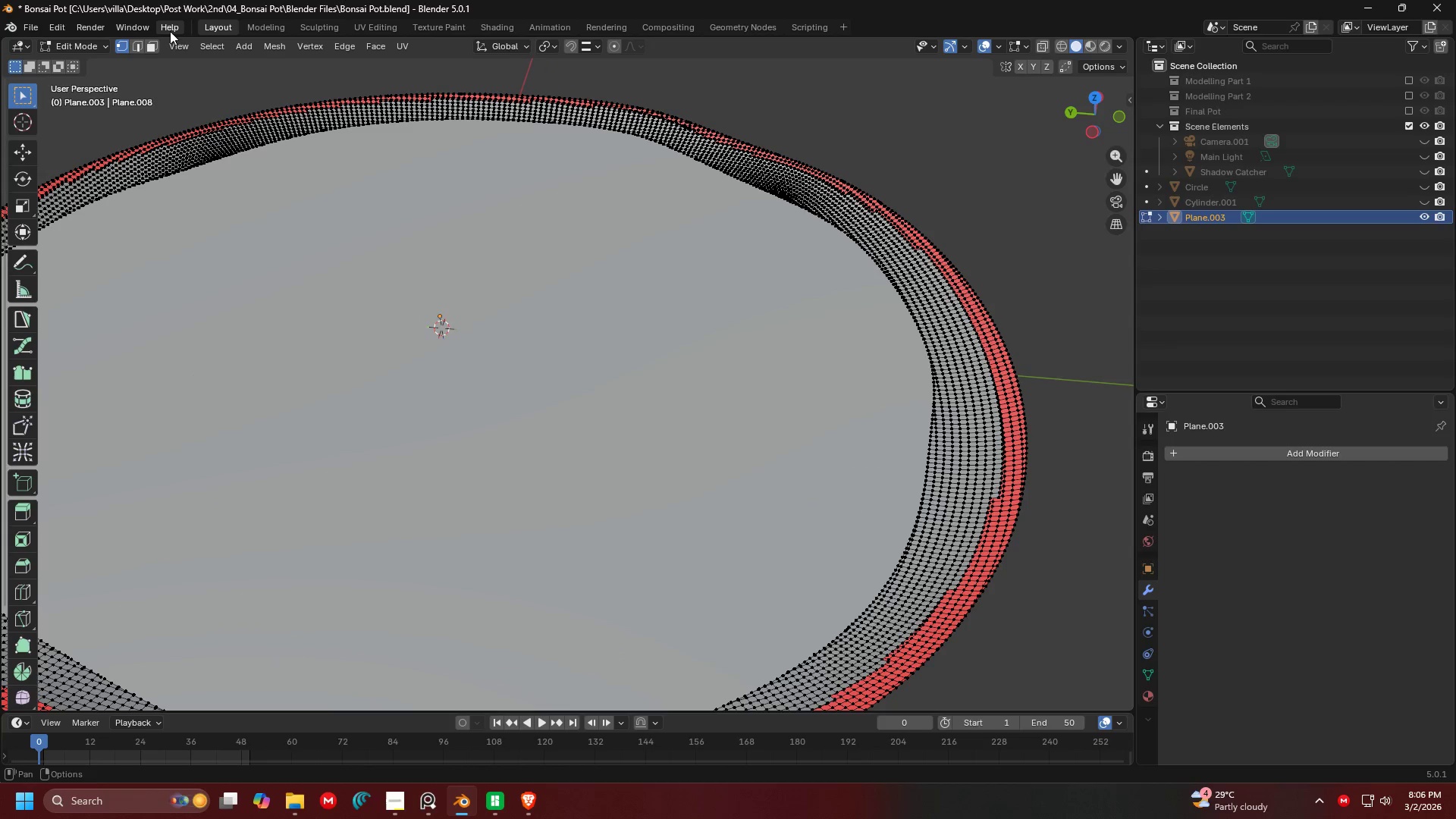 
key(Shift+ShiftLeft)
 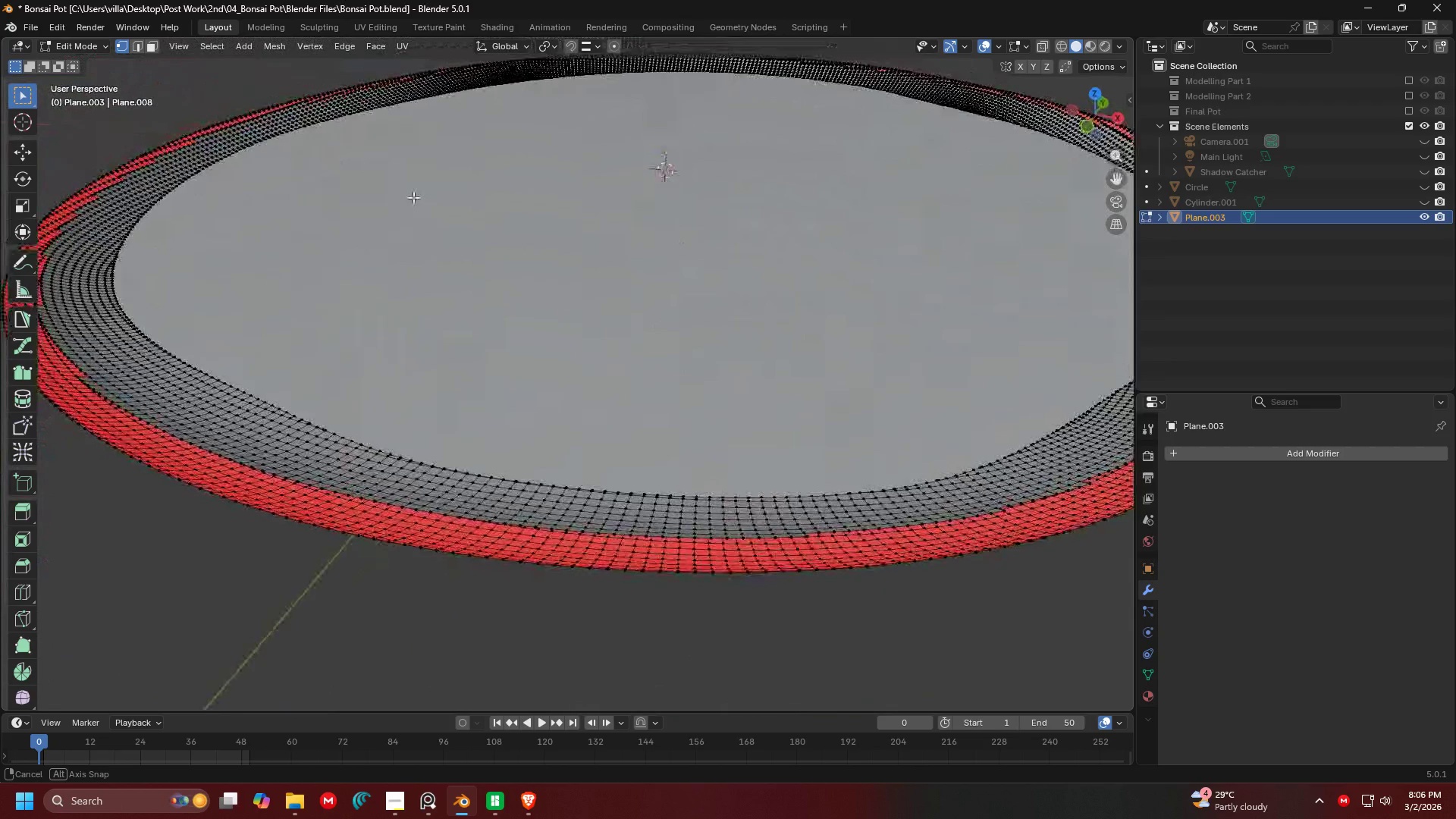 
scroll: coordinate [663, 378], scroll_direction: up, amount: 2.0
 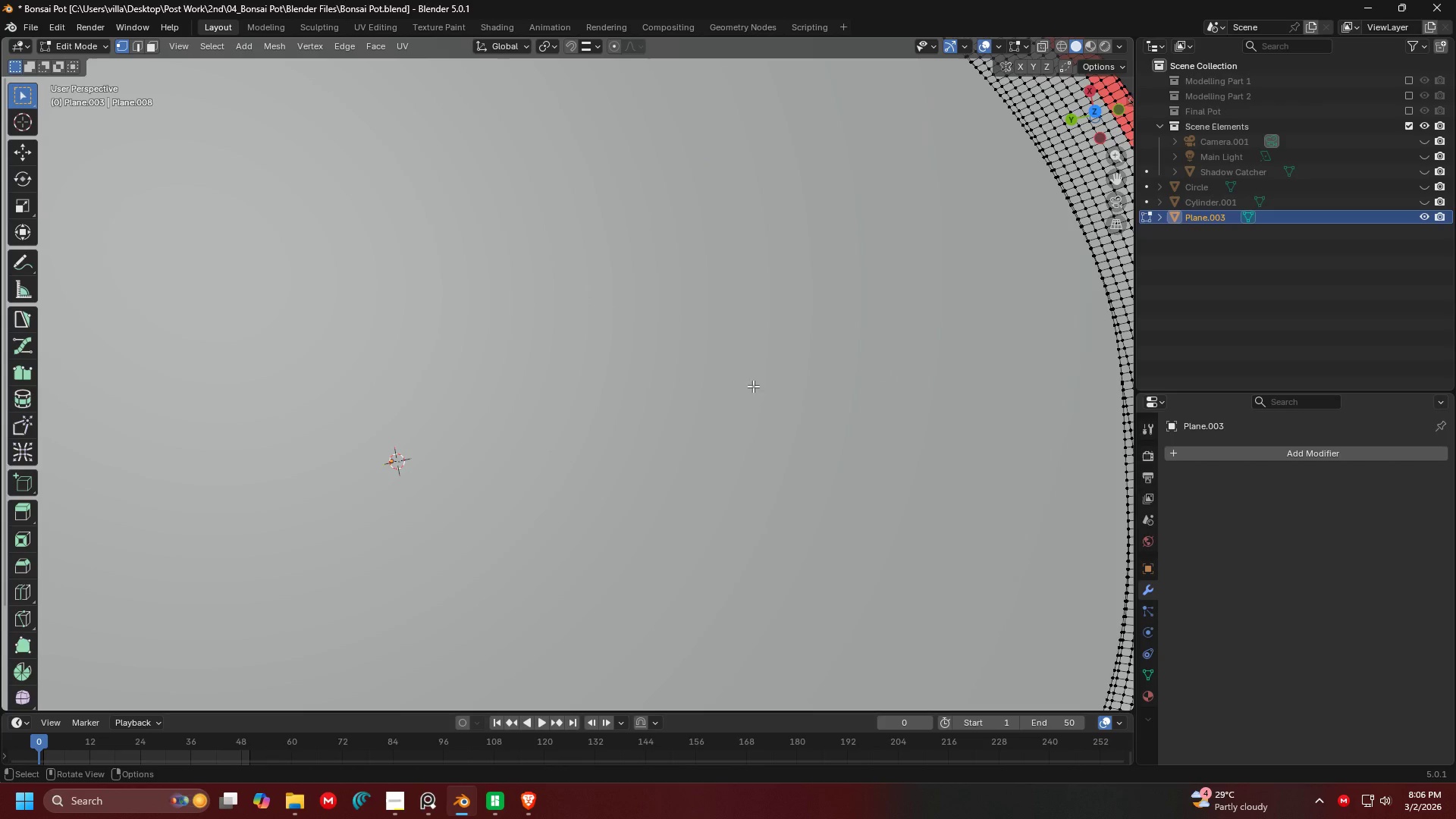 
key(Control+Z)
 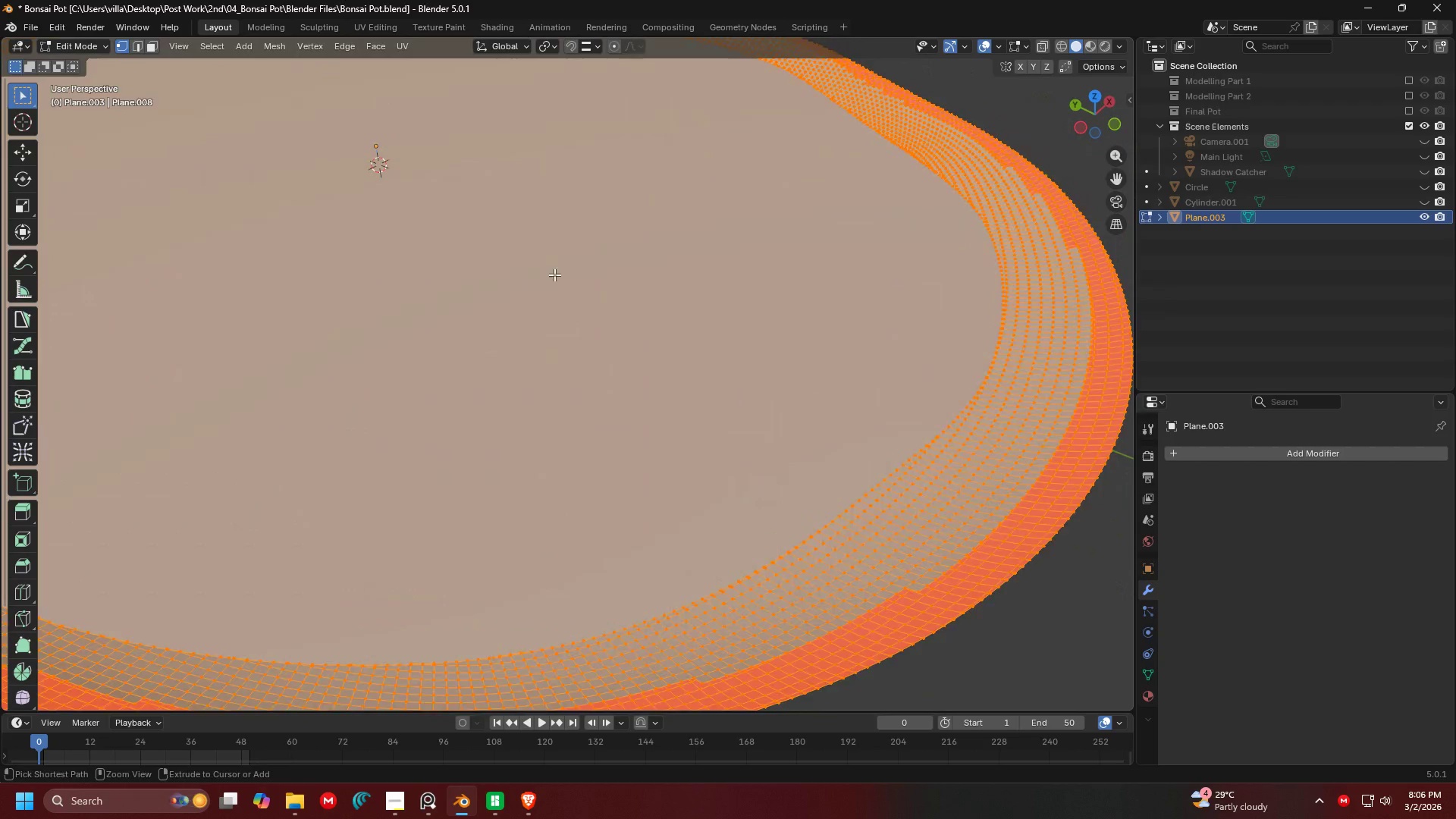 
key(Control+Z)
 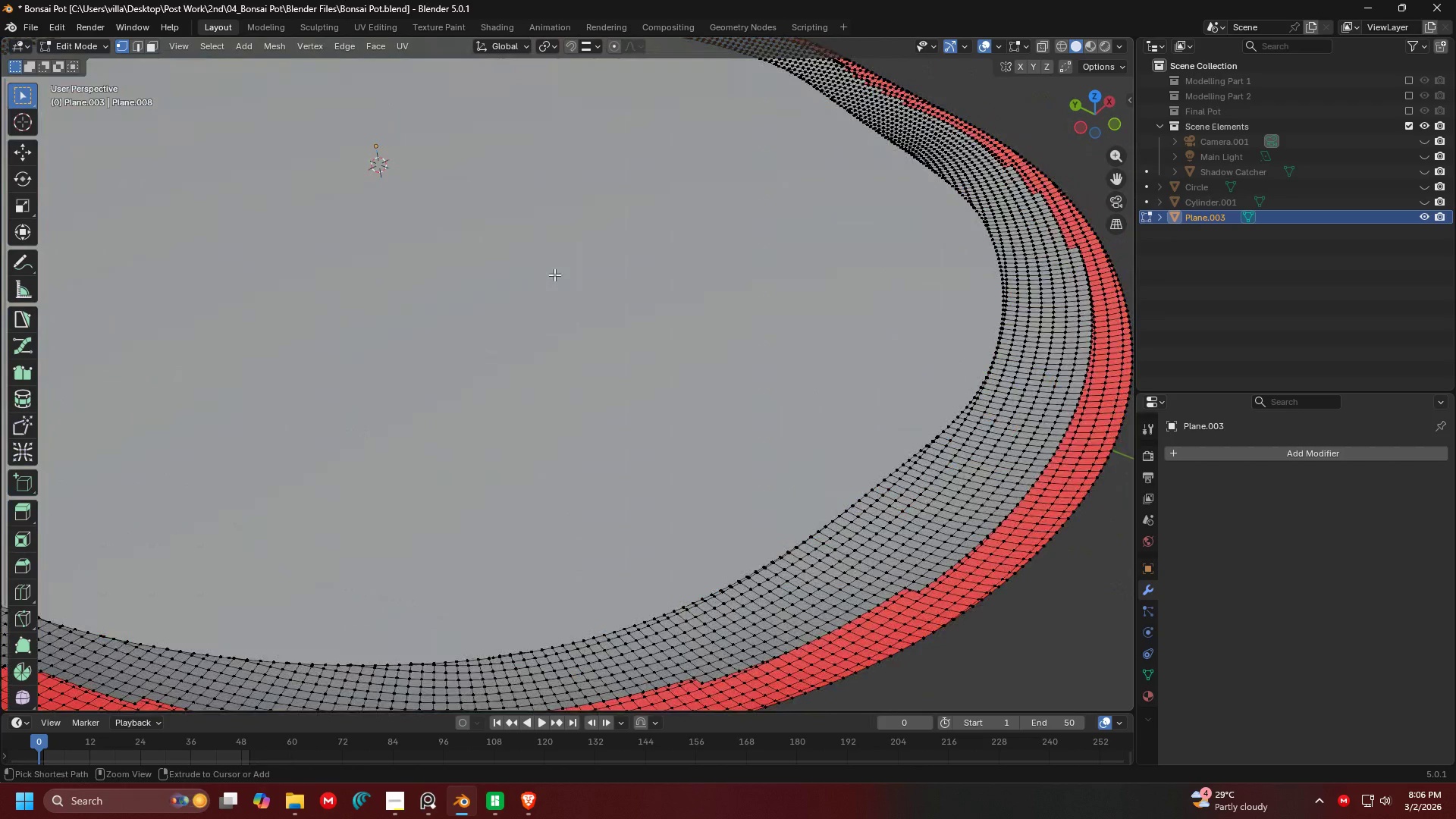 
key(Control+Z)
 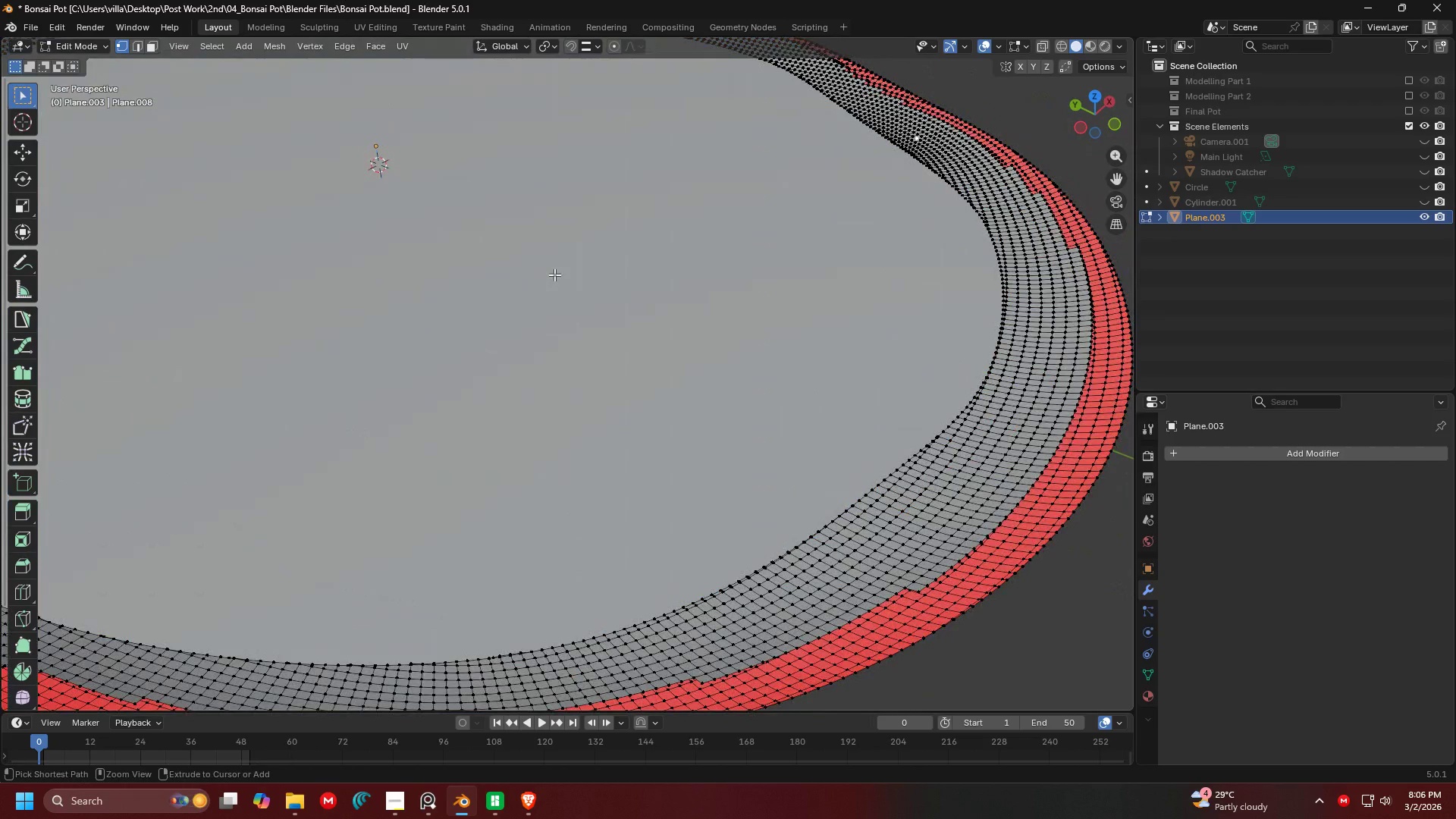 
key(Control+Z)
 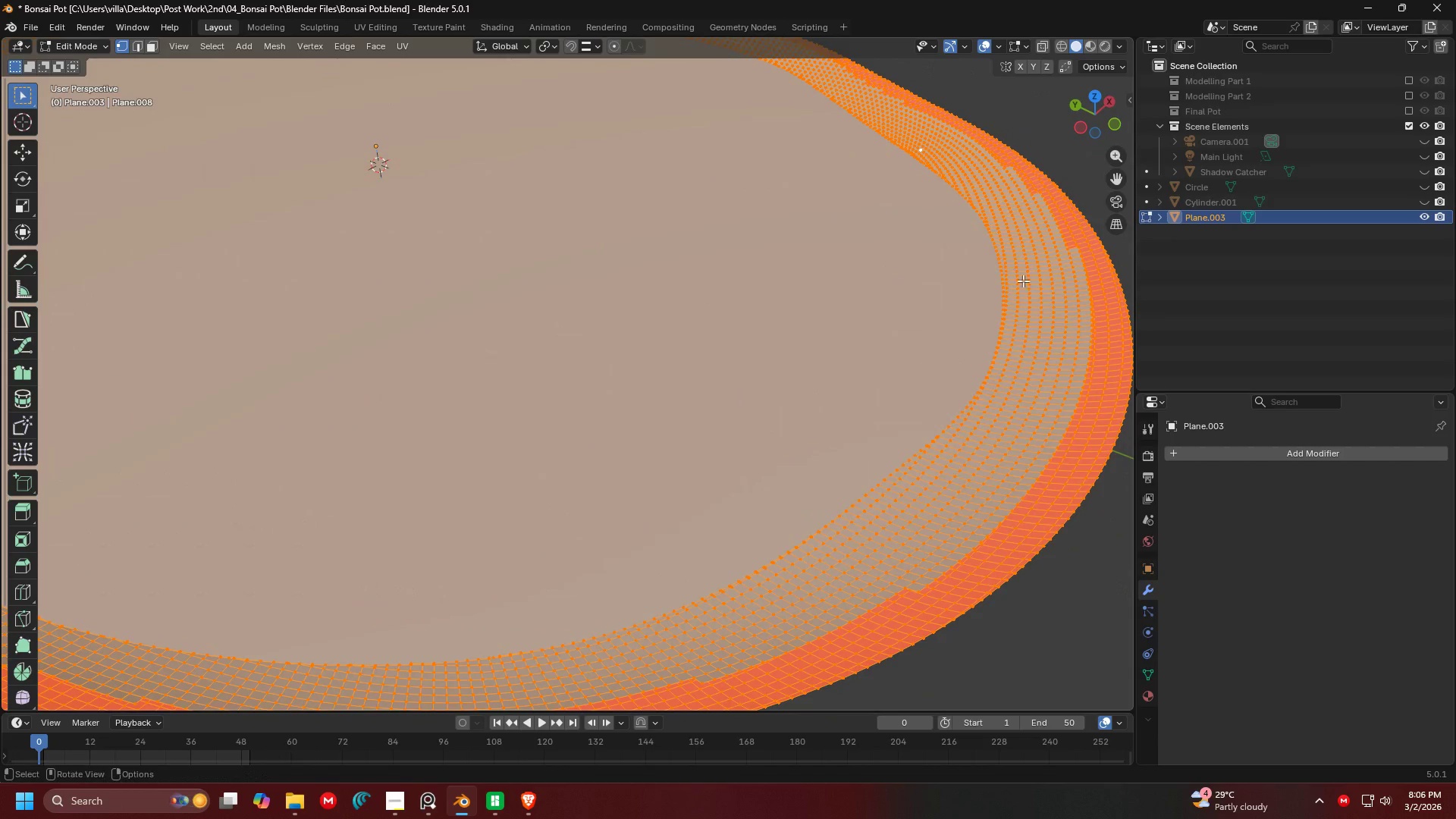 
key(Control+Z)
 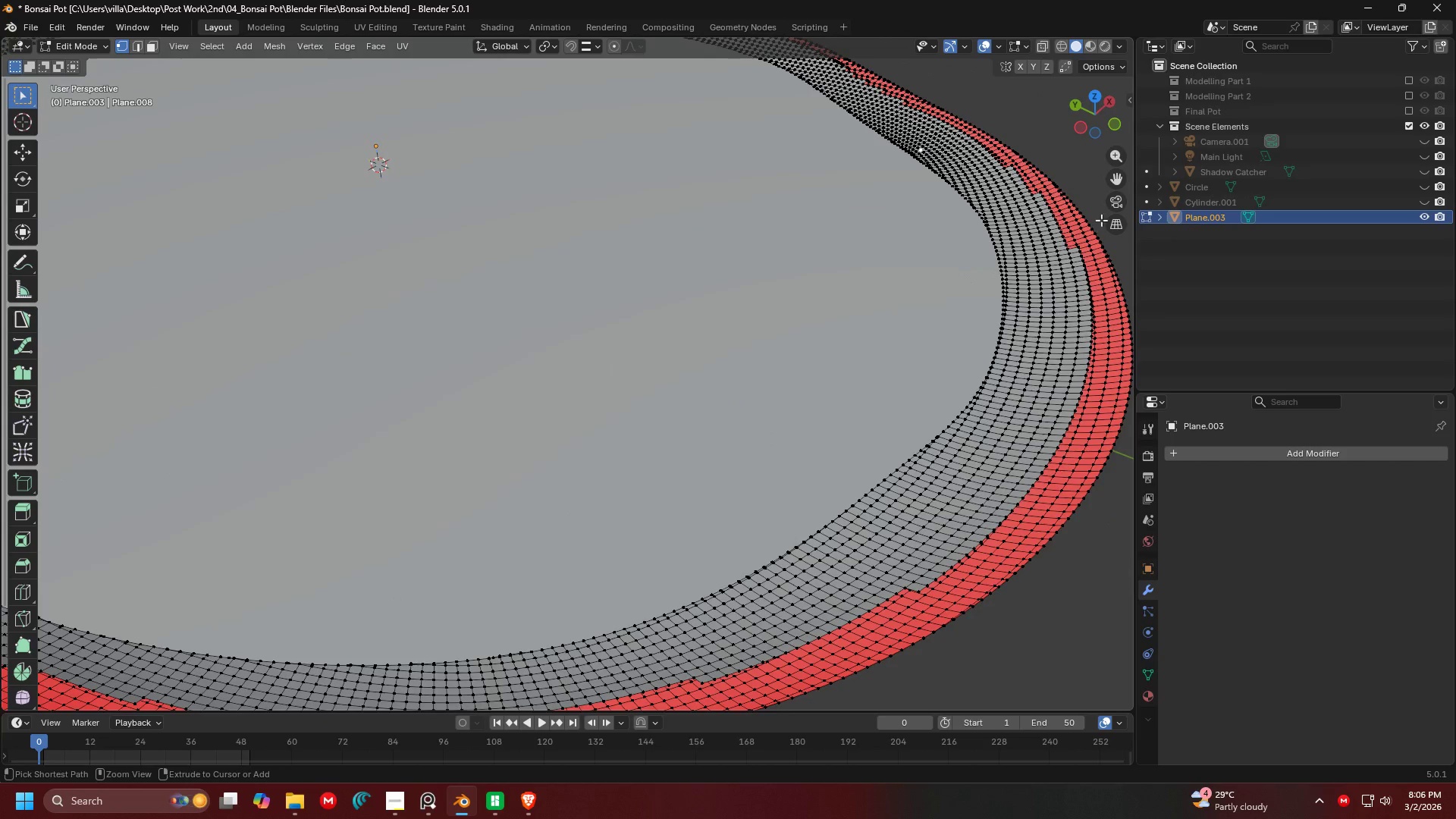 
key(Control+Z)
 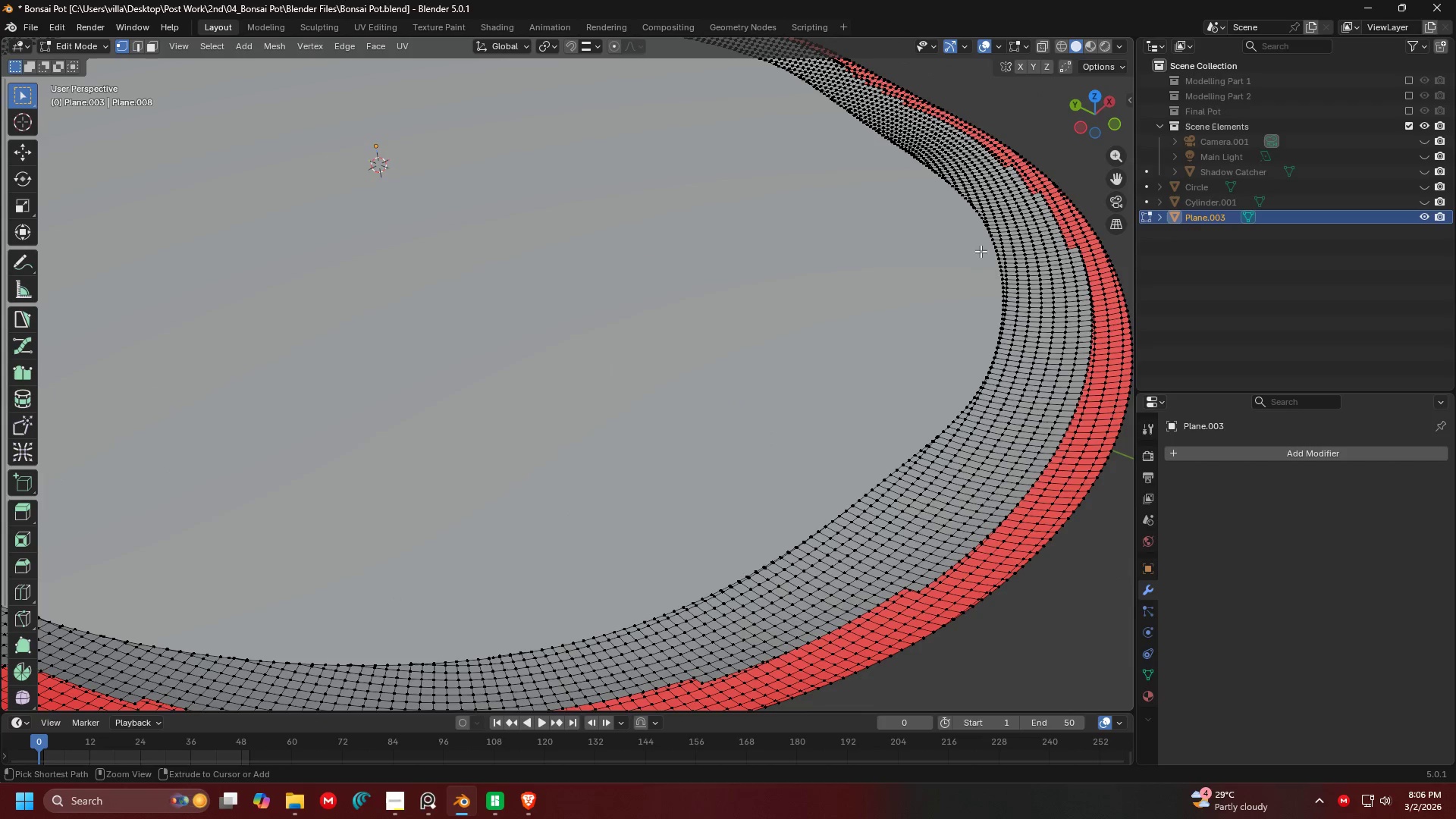 
key(Control+Z)
 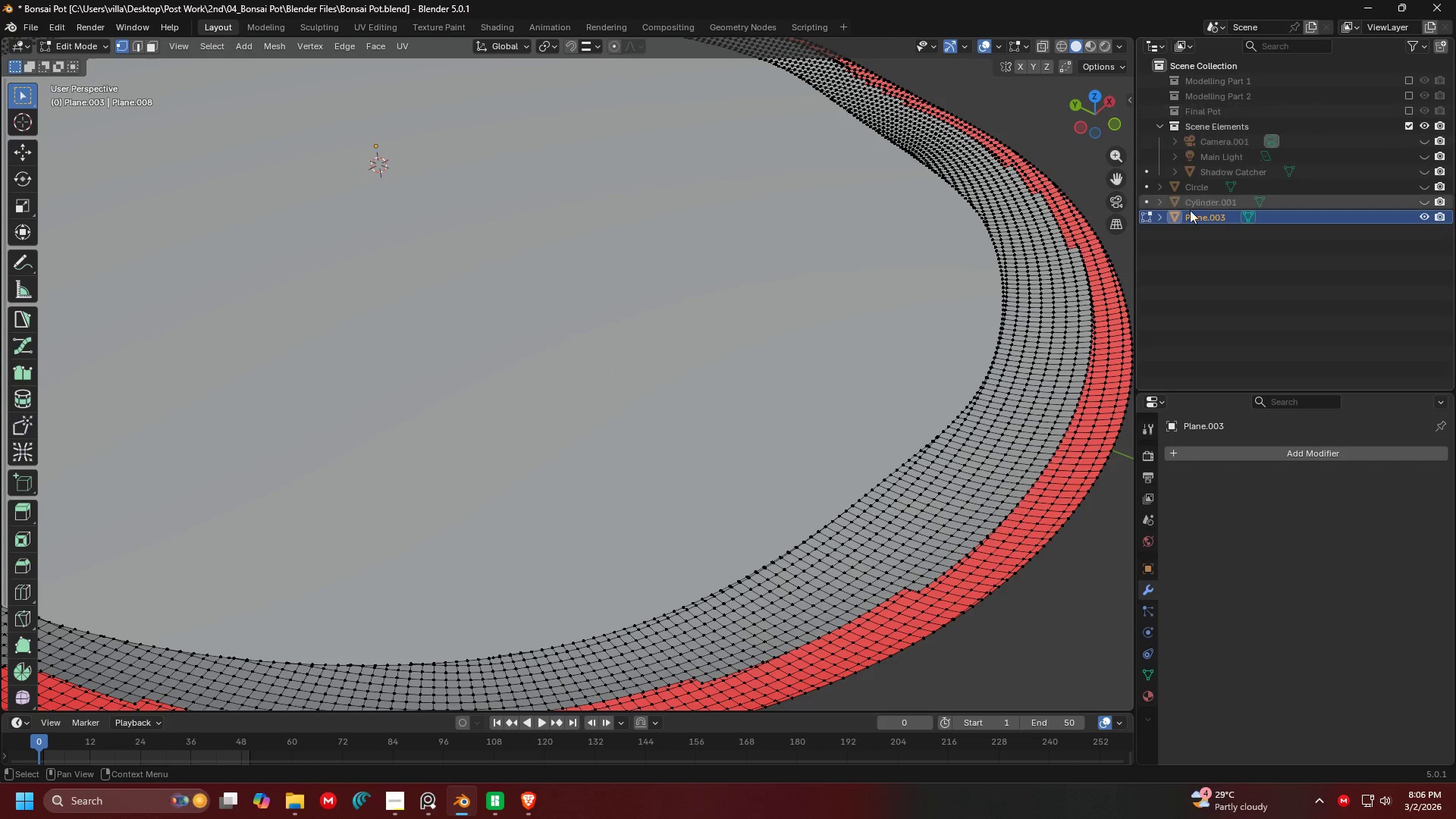 
key(Control+ControlLeft)
 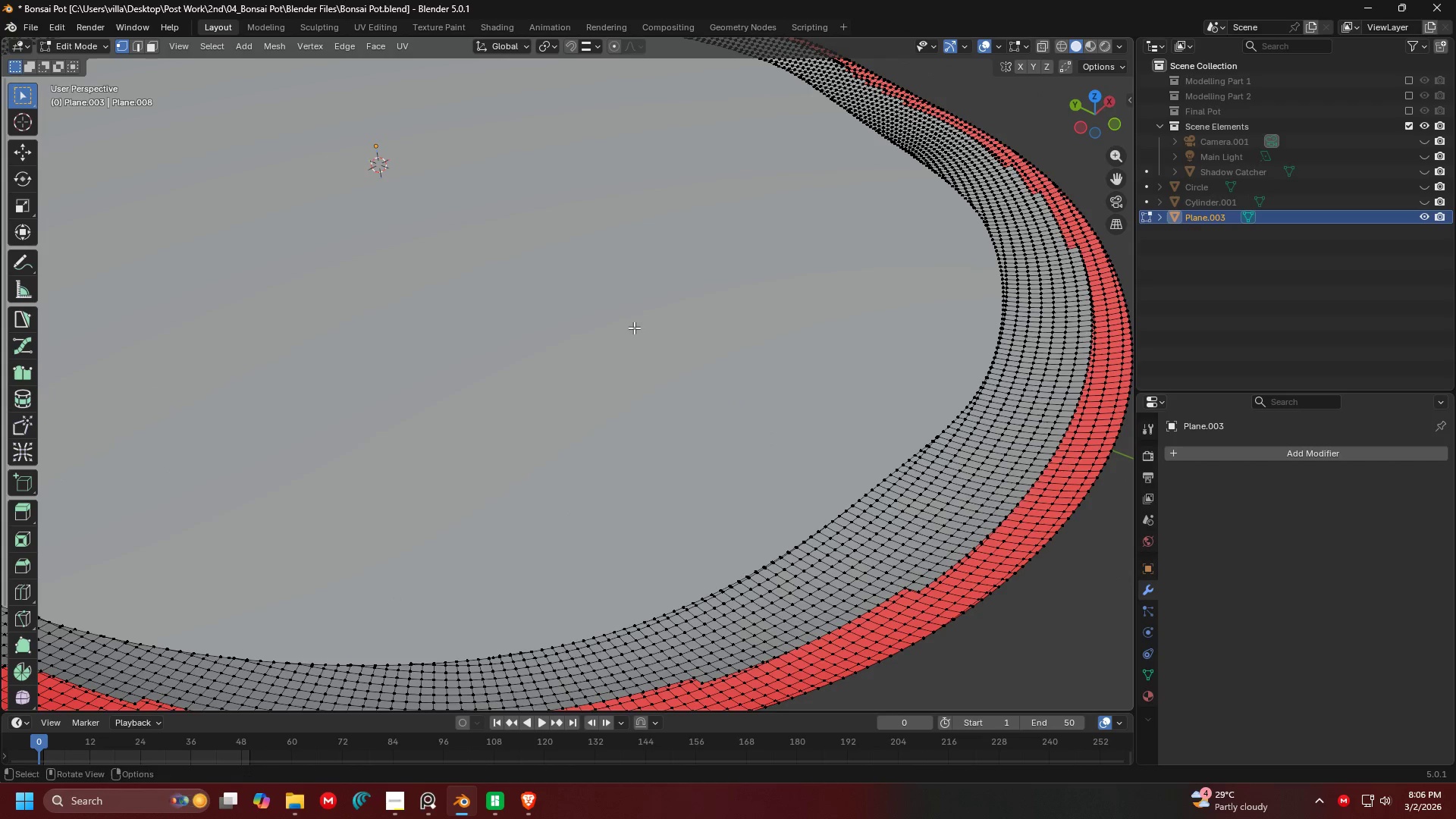 
key(Control+Z)
 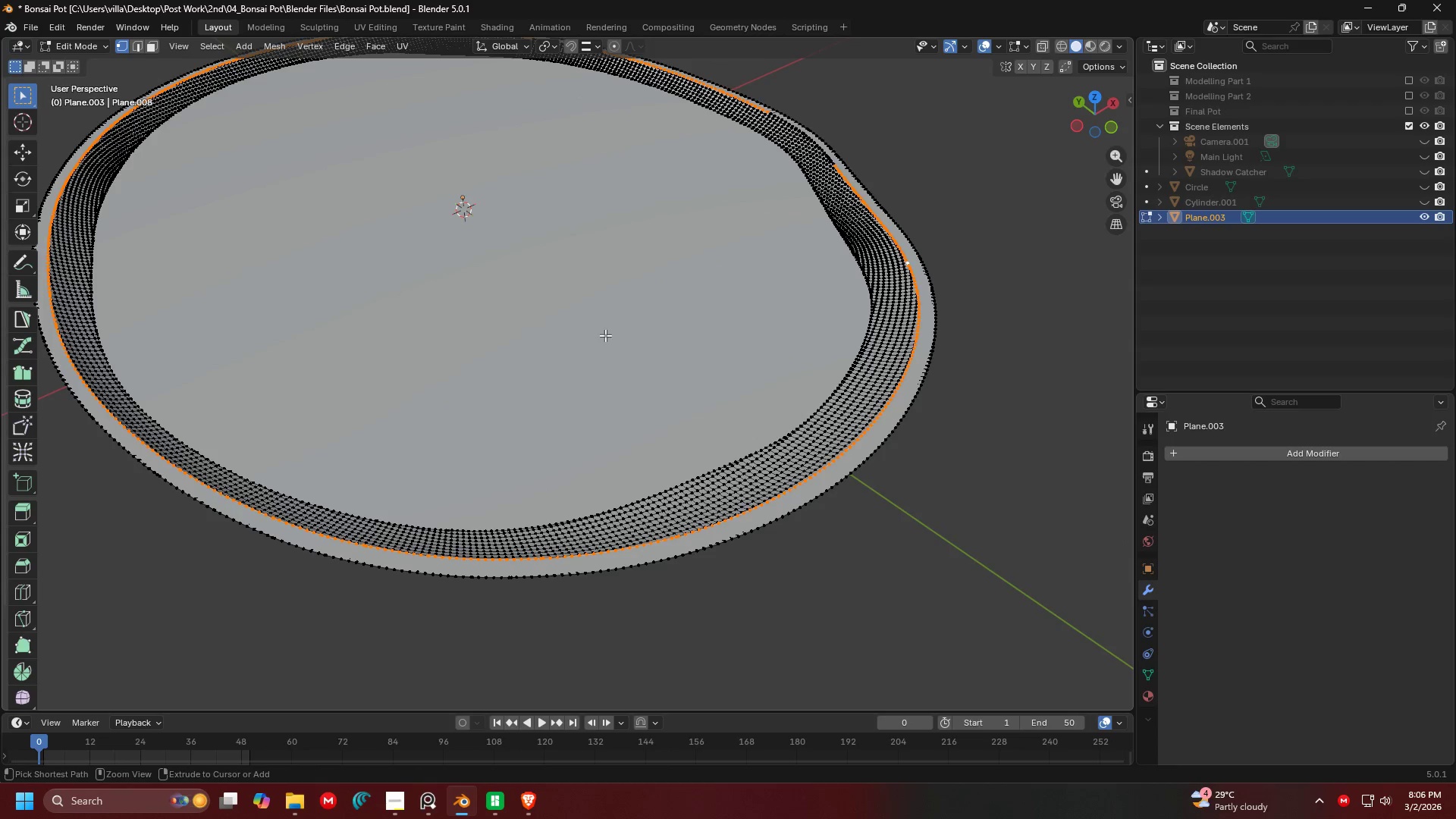 
scroll: coordinate [605, 335], scroll_direction: down, amount: 1.0
 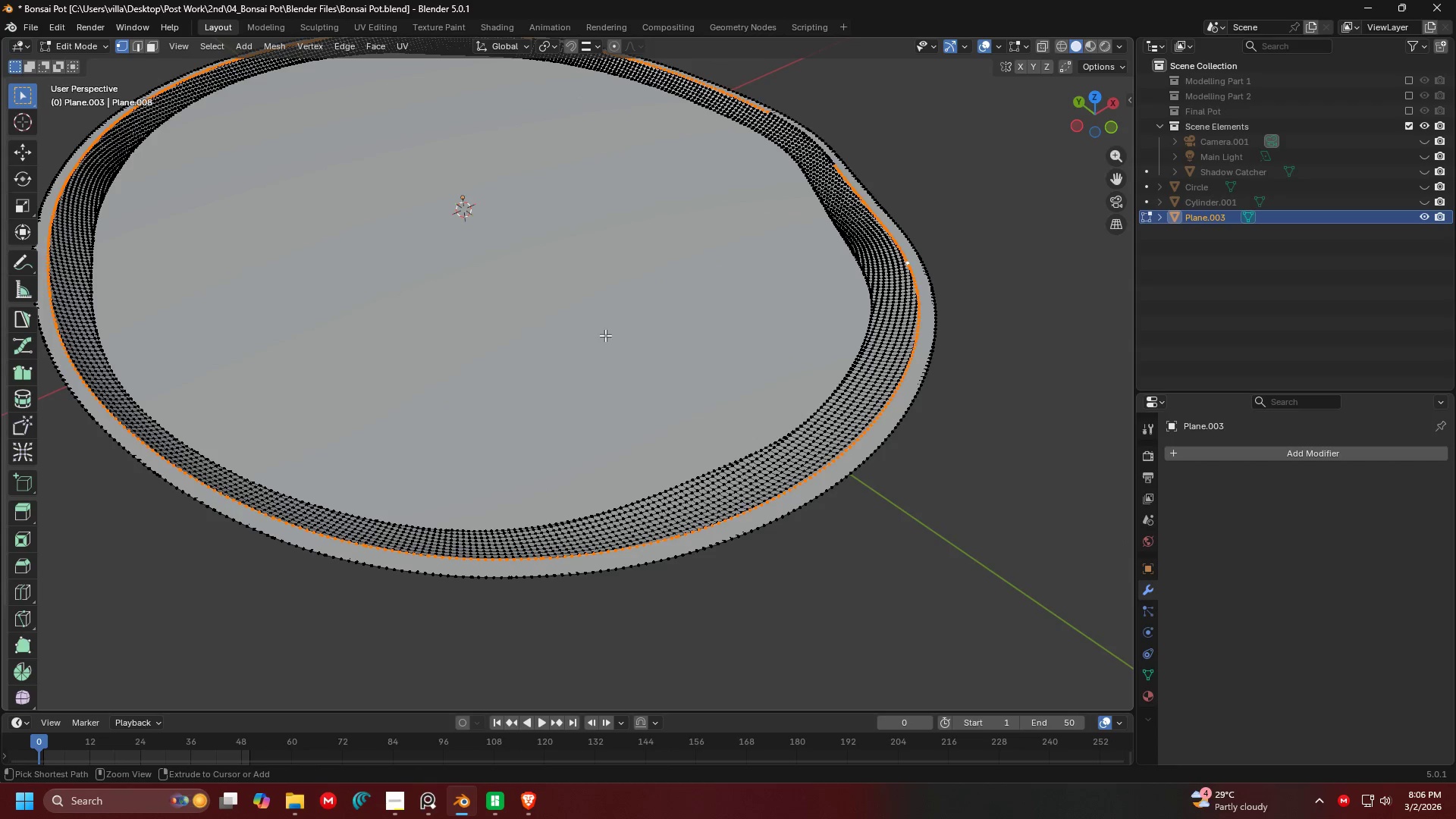 
key(Control+Z)
 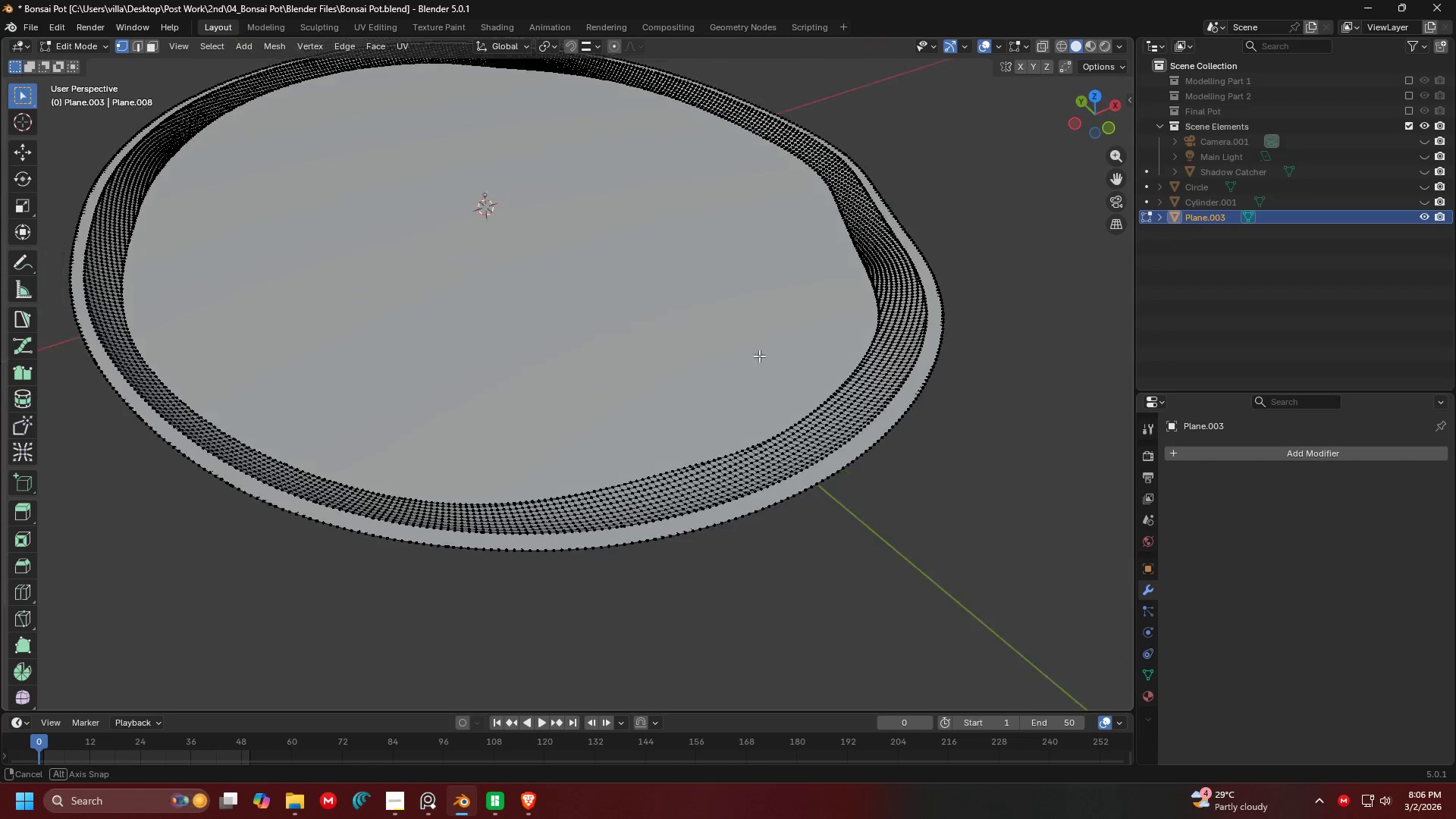 
scroll: coordinate [715, 334], scroll_direction: up, amount: 1.0
 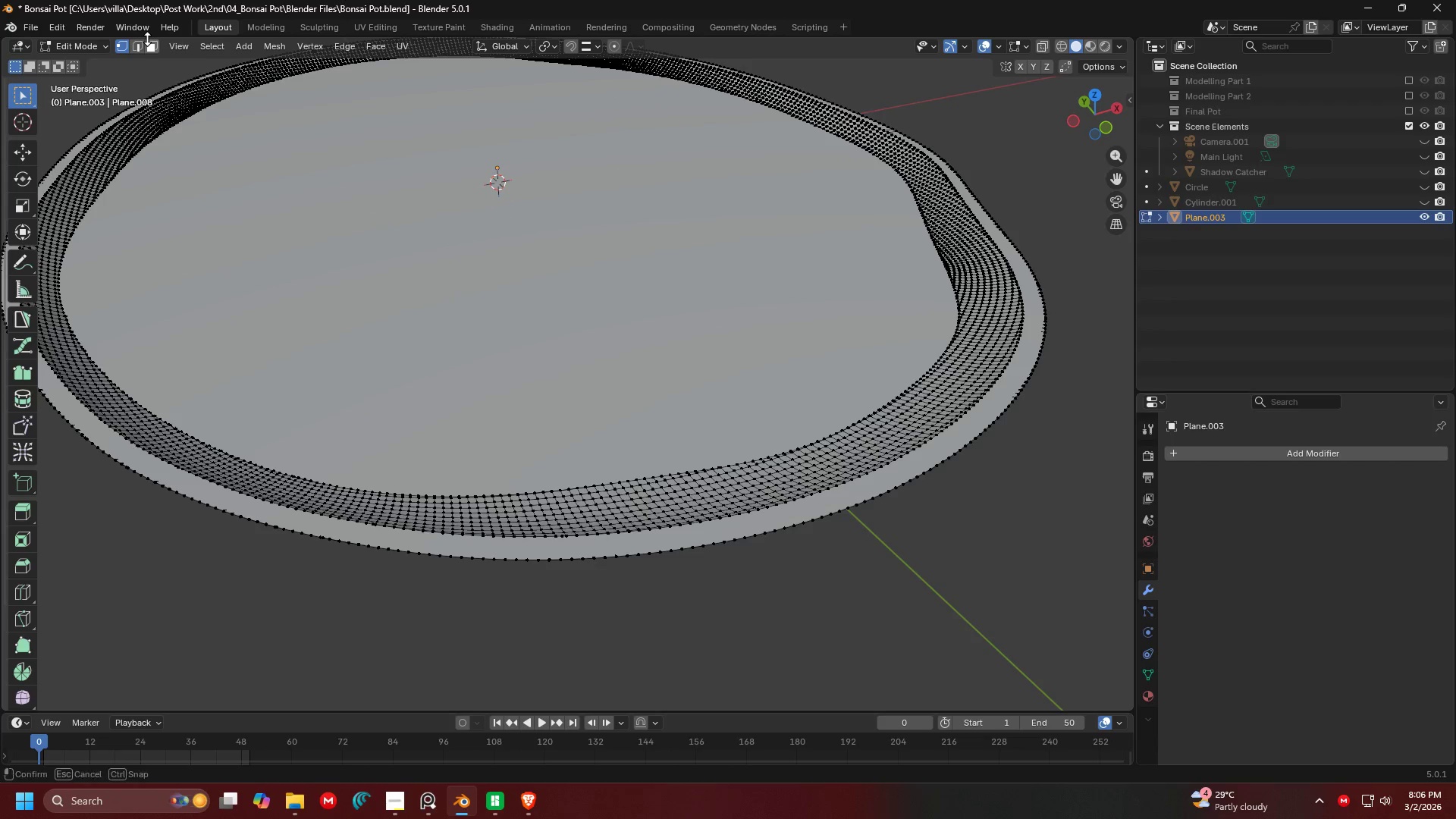 
double_click([150, 42])
 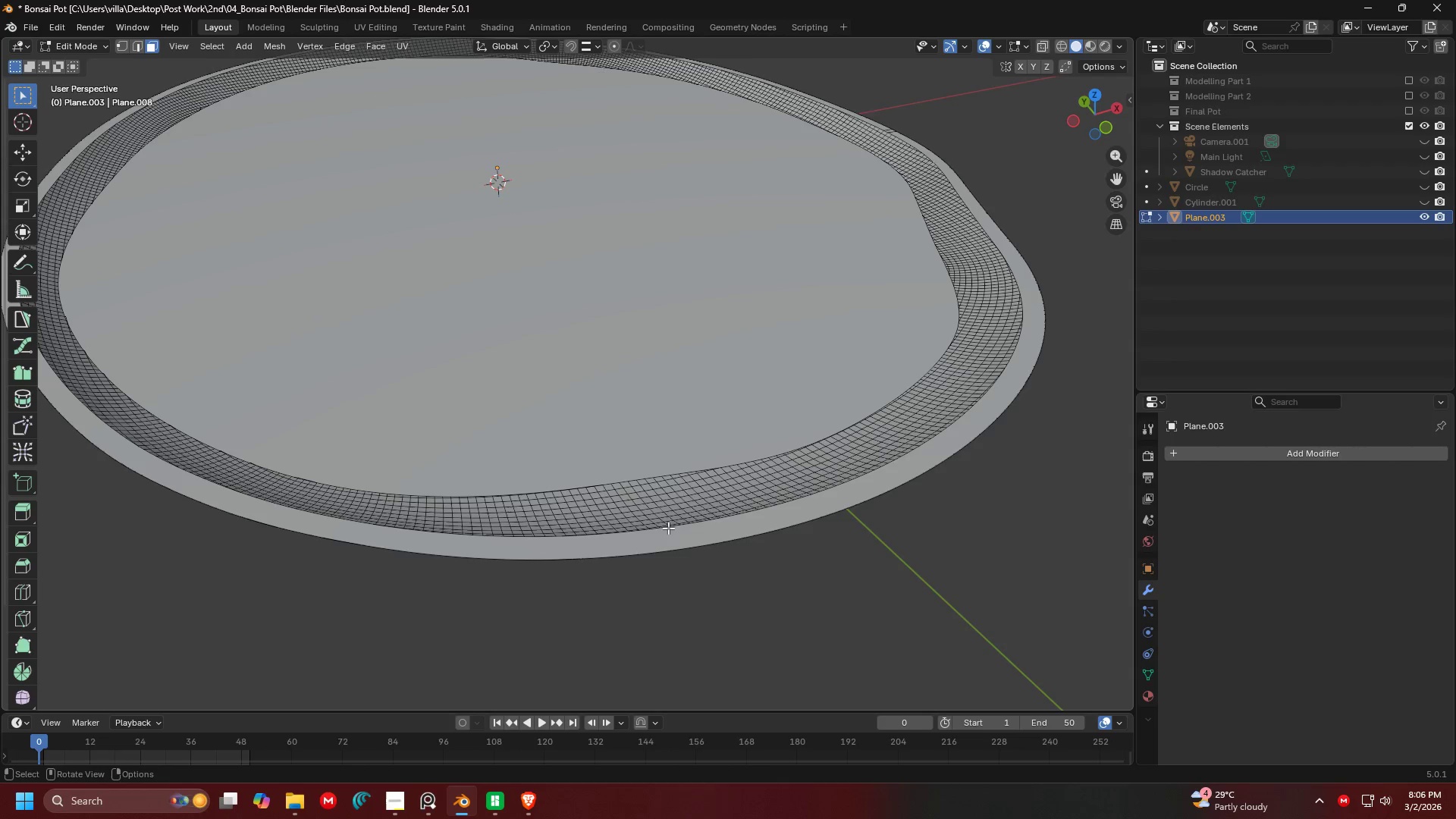 
left_click([676, 539])
 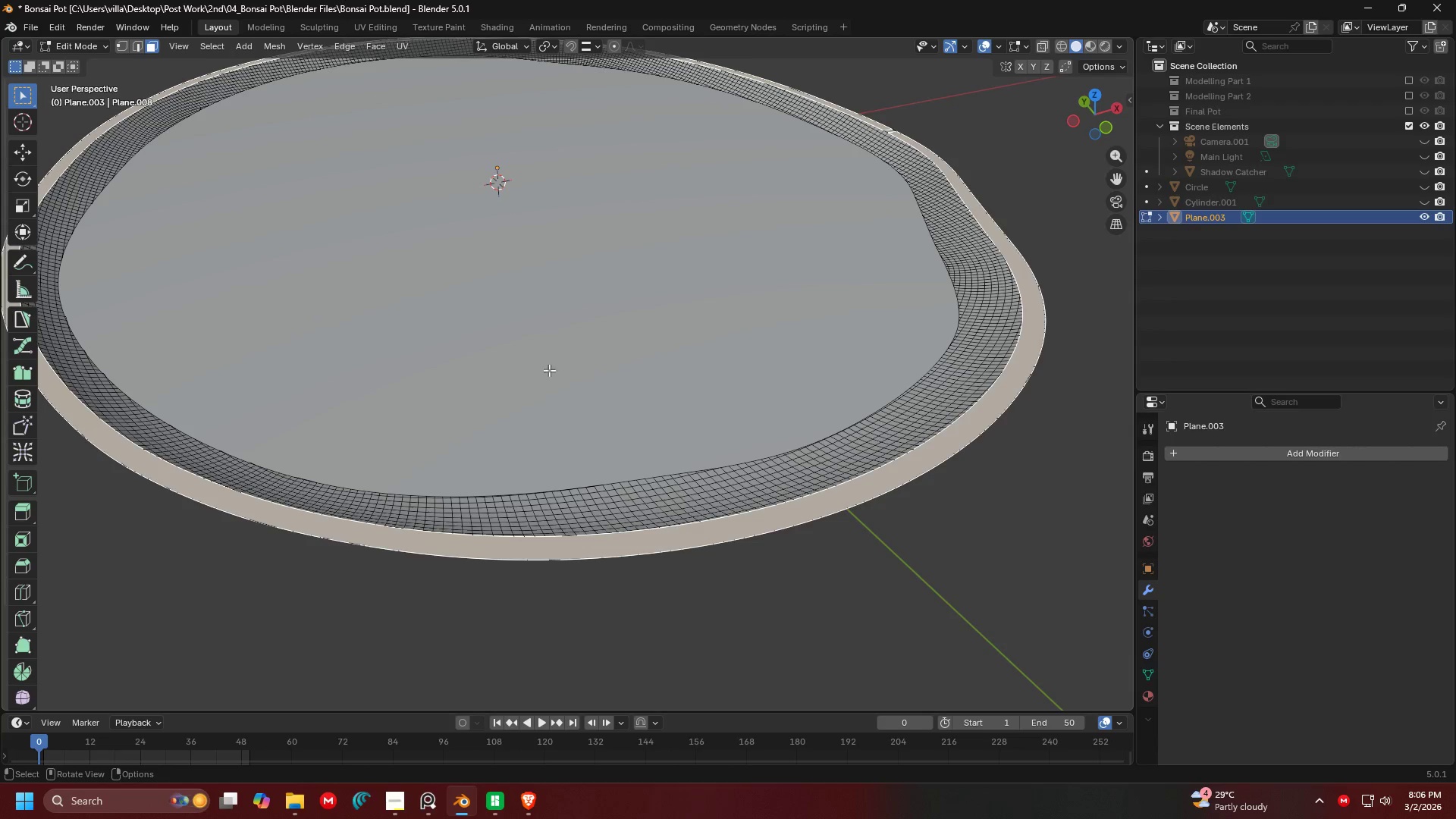 
scroll: coordinate [474, 328], scroll_direction: down, amount: 3.0
 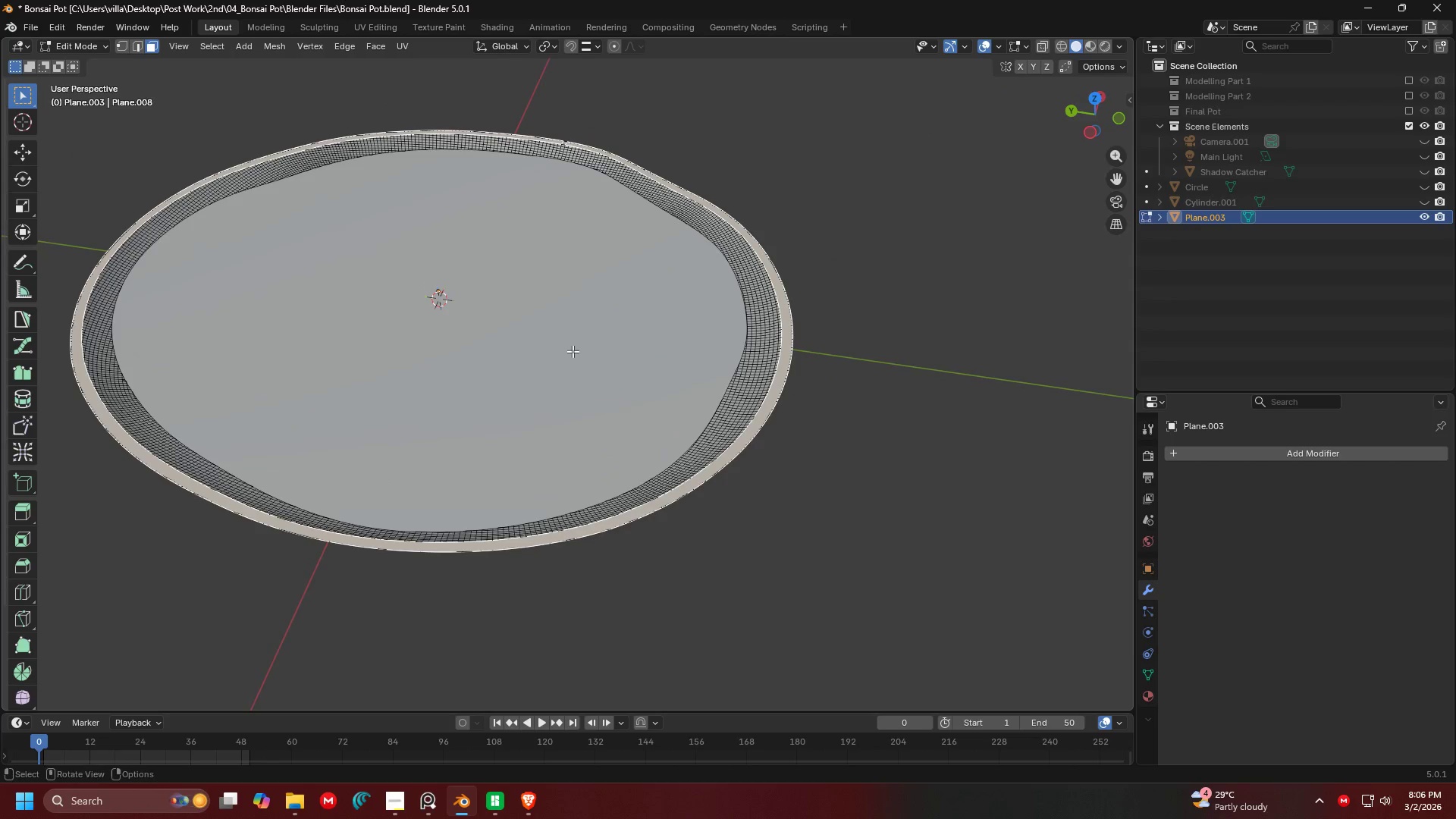 
key(Shift+ShiftLeft)
 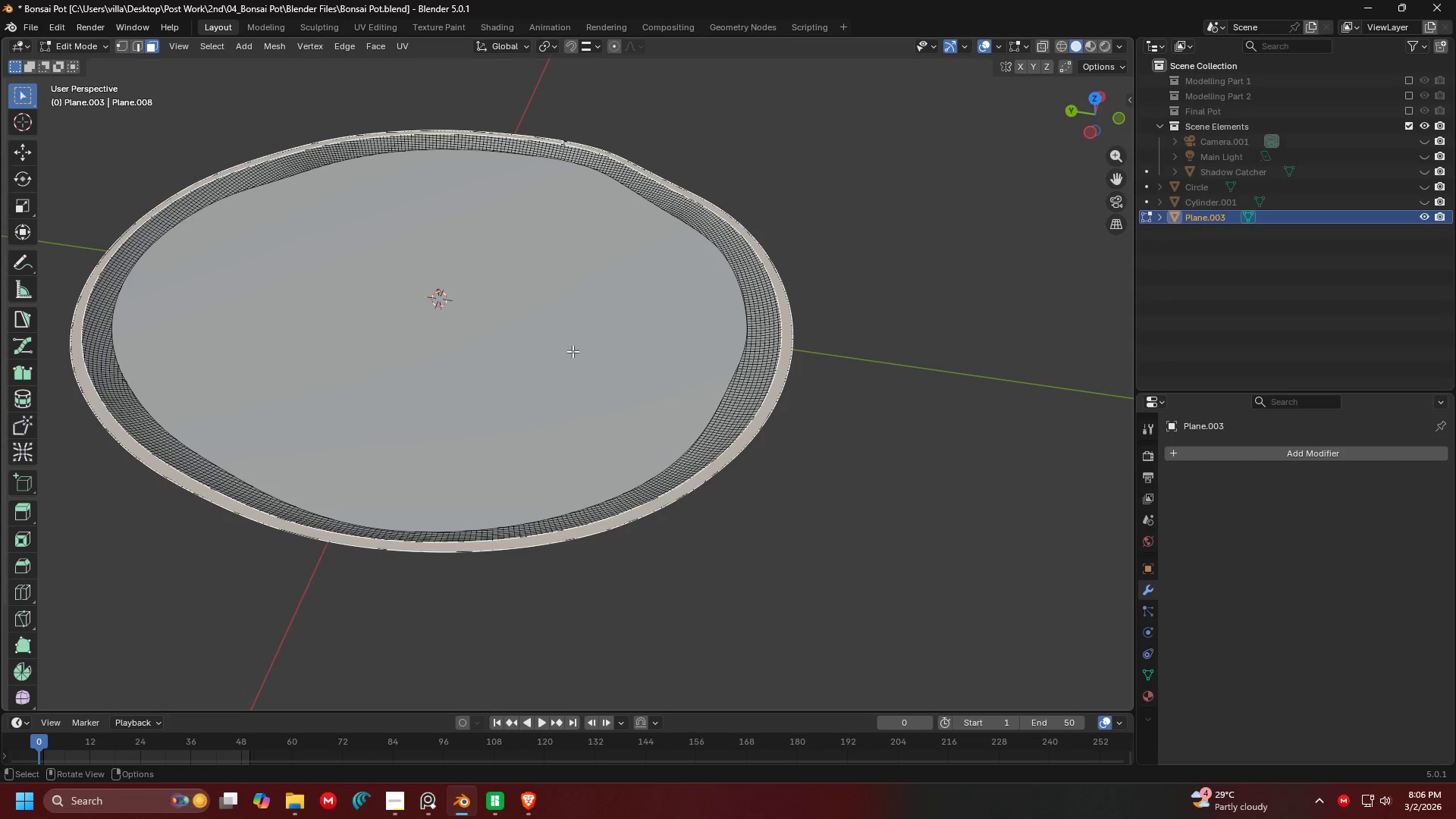 
key(X)
 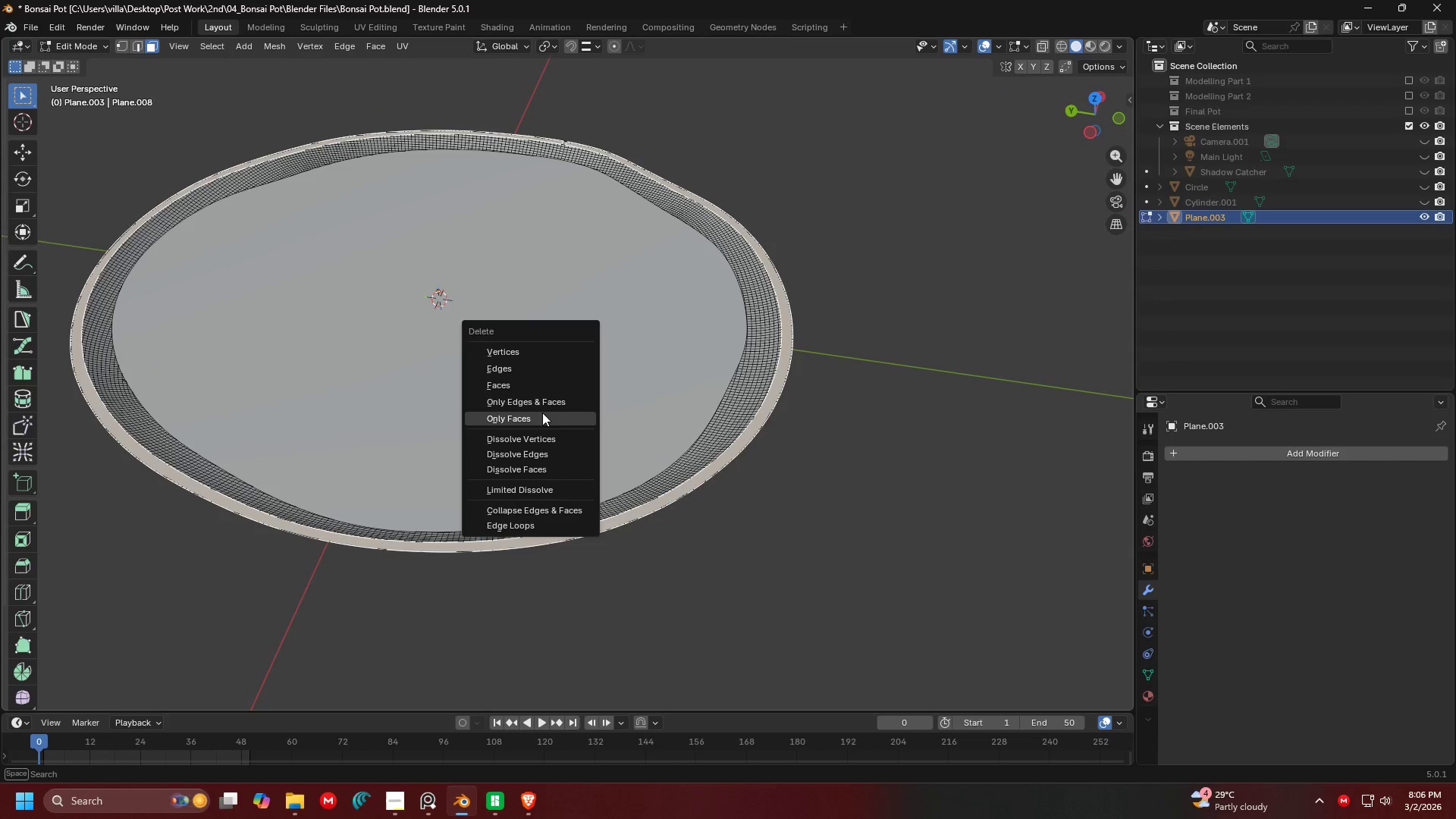 
left_click([541, 419])
 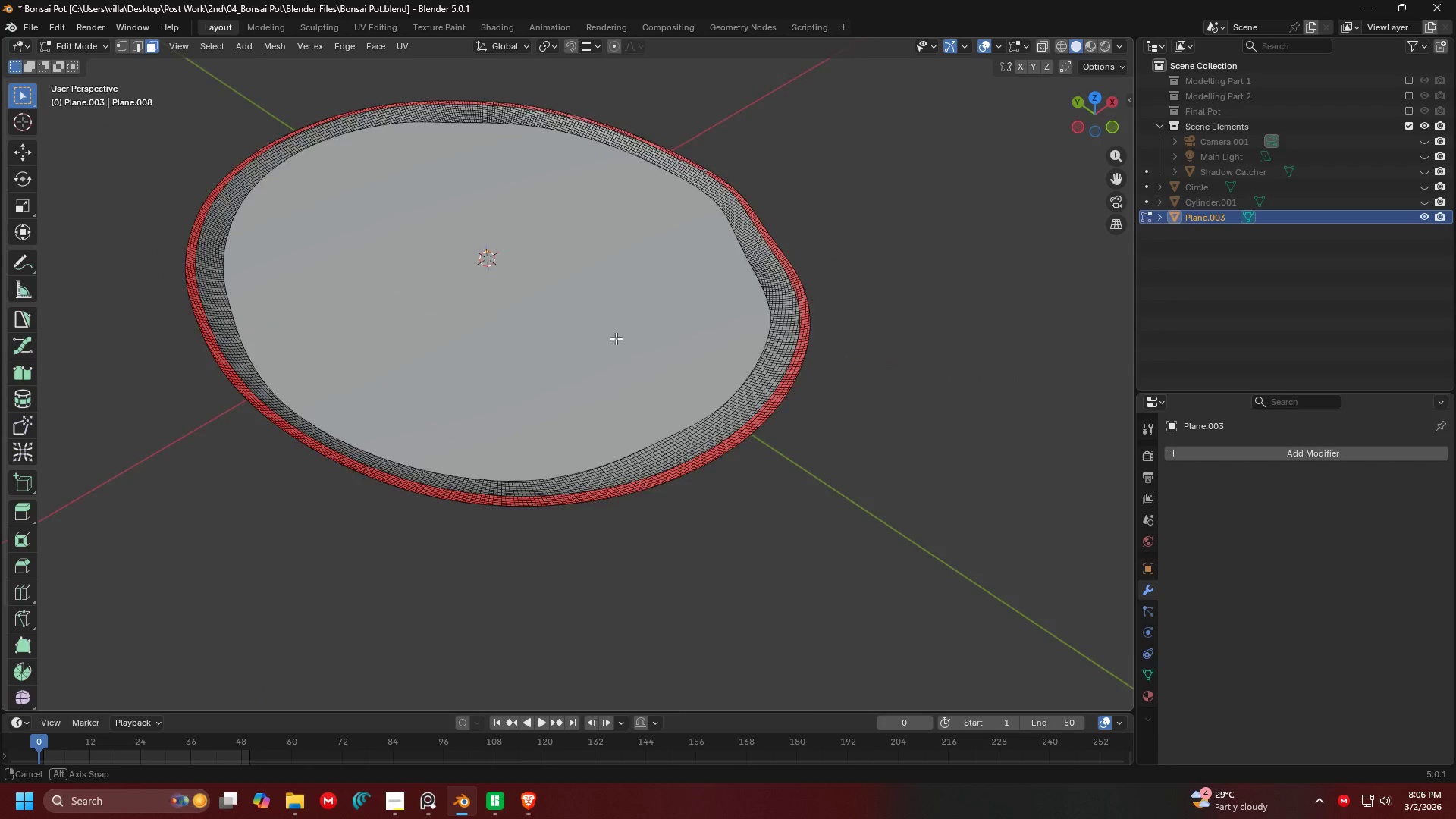 
key(Shift+ShiftLeft)
 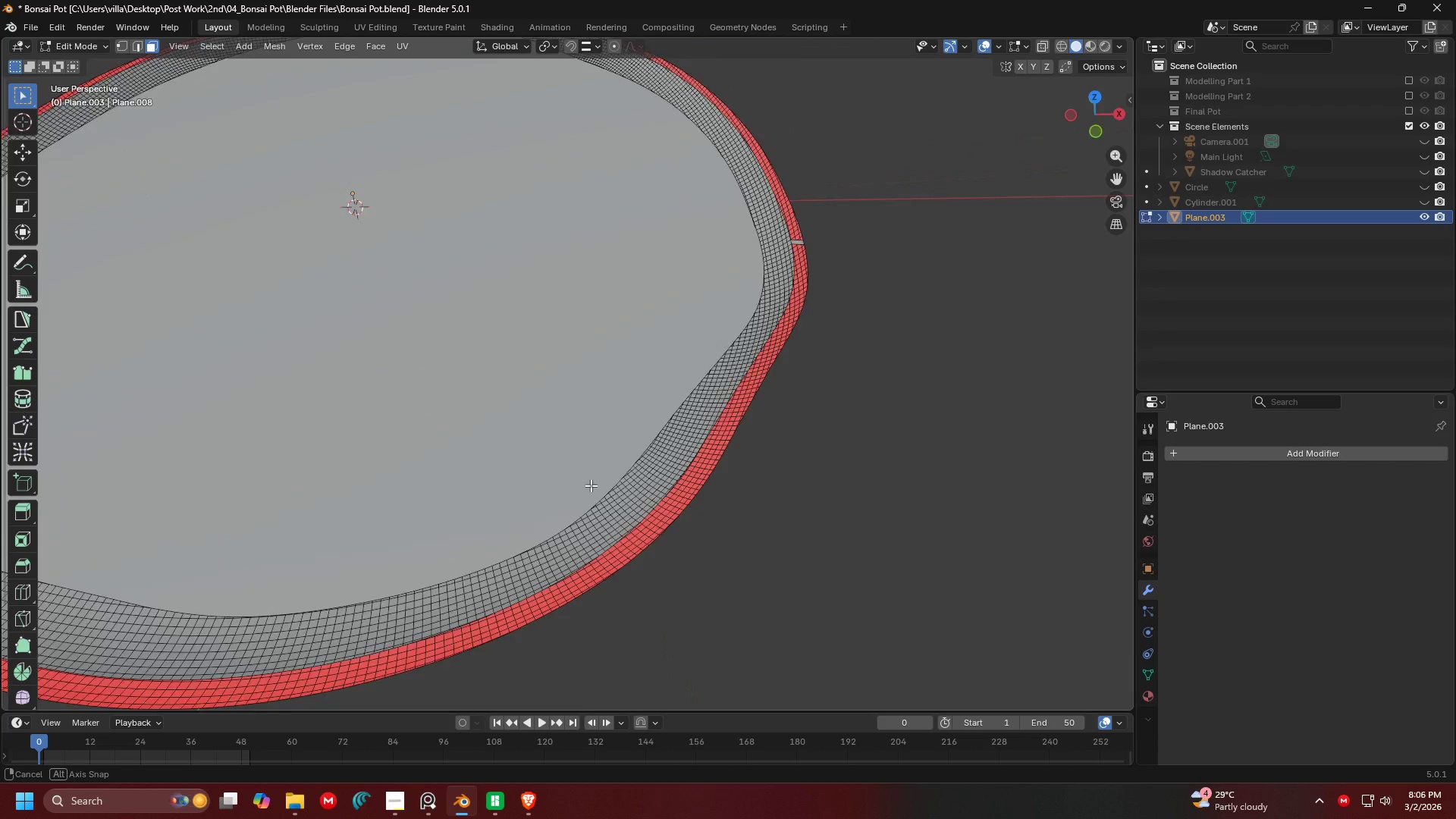 
scroll: coordinate [566, 482], scroll_direction: up, amount: 4.0
 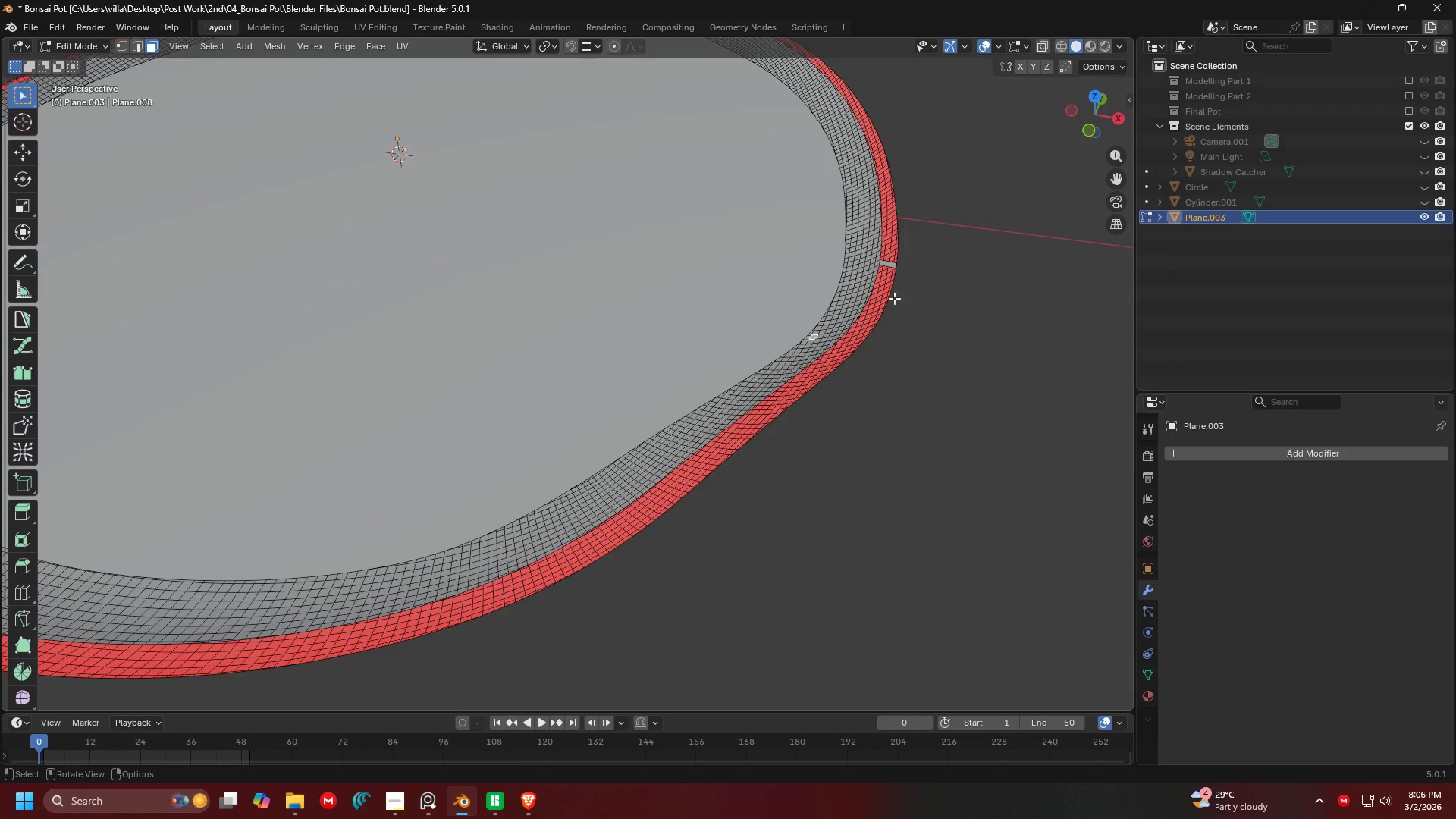 
key(Shift+ShiftLeft)
 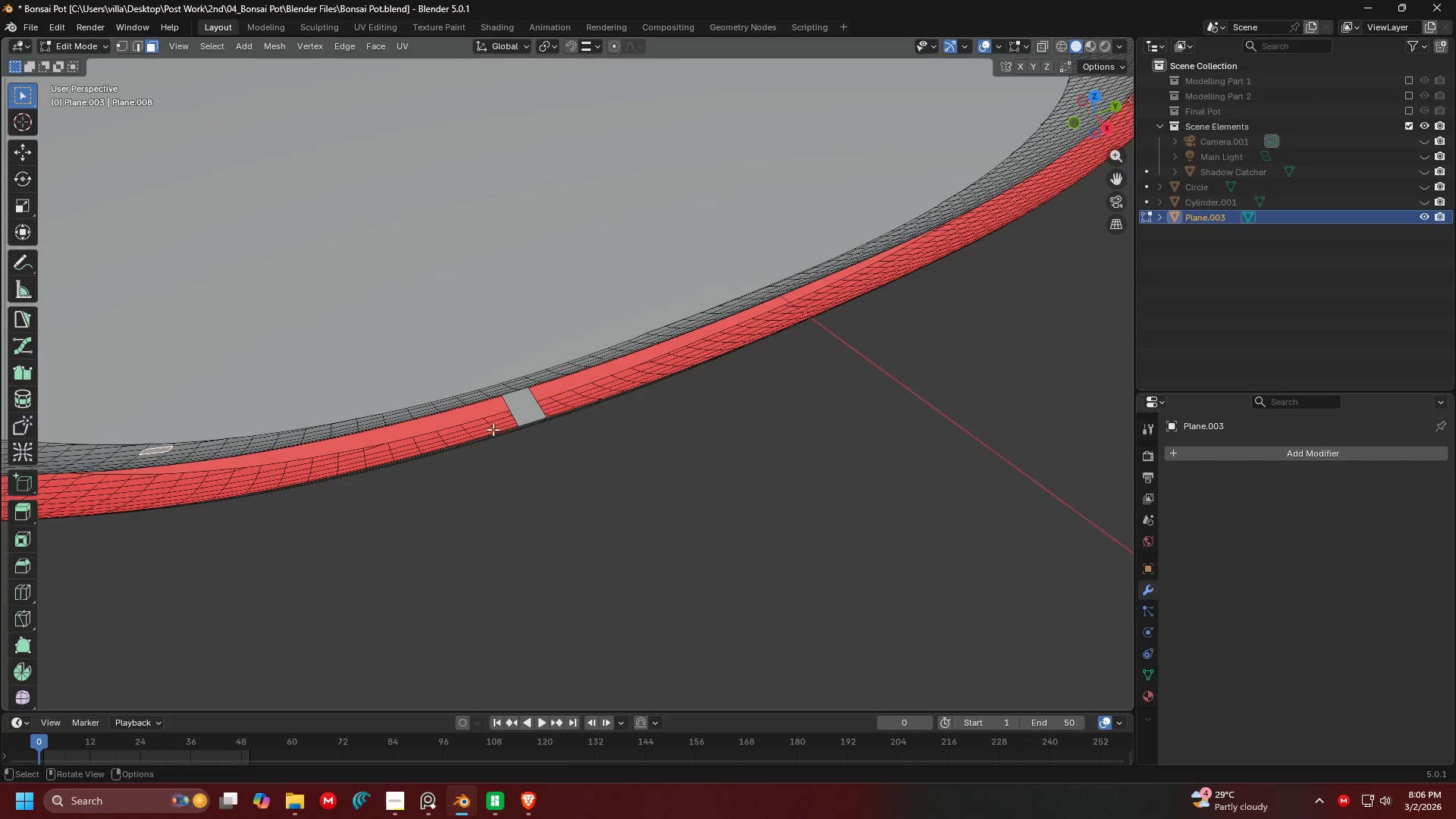 
left_click([531, 406])
 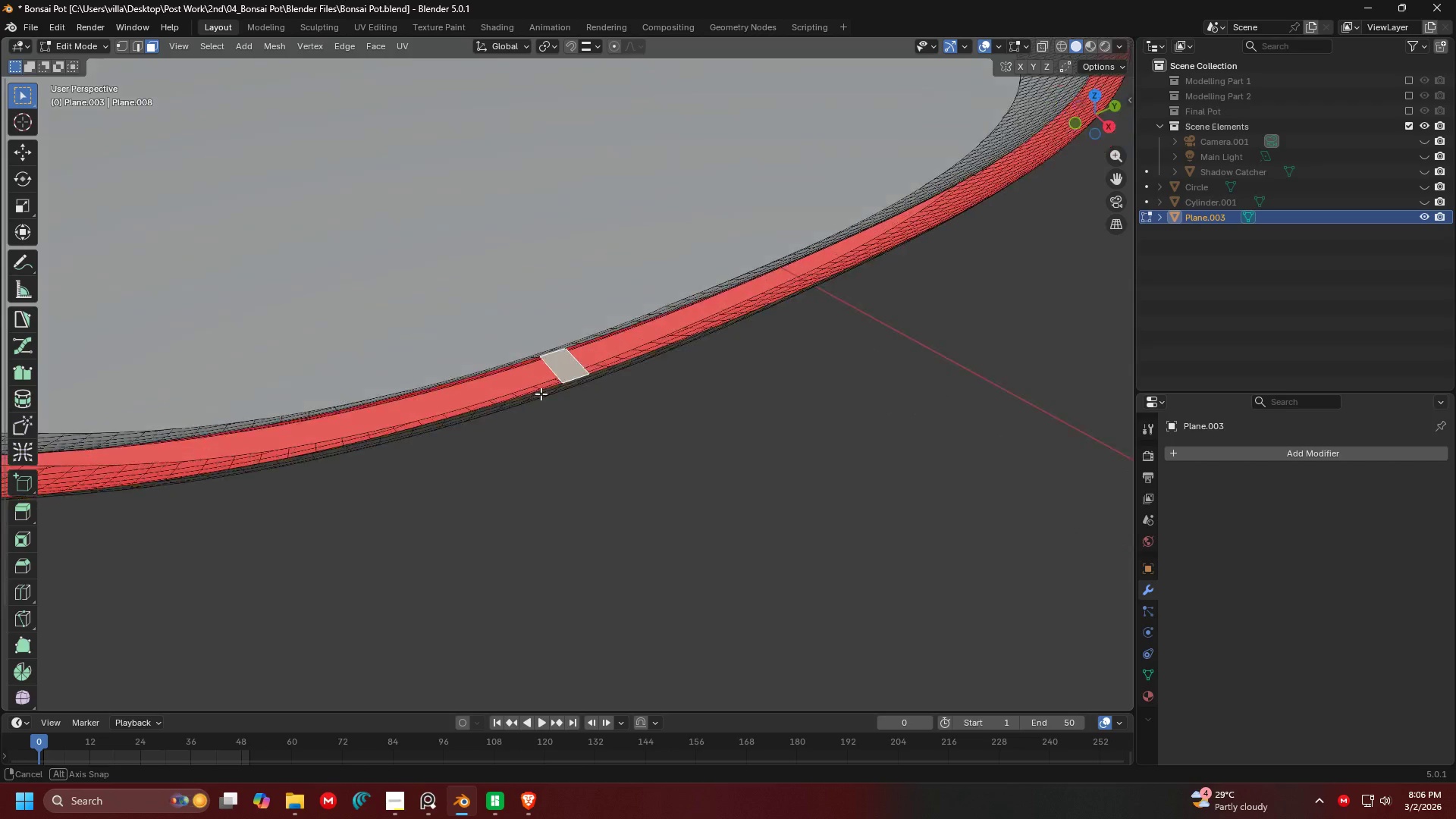 
scroll: coordinate [651, 289], scroll_direction: up, amount: 4.0
 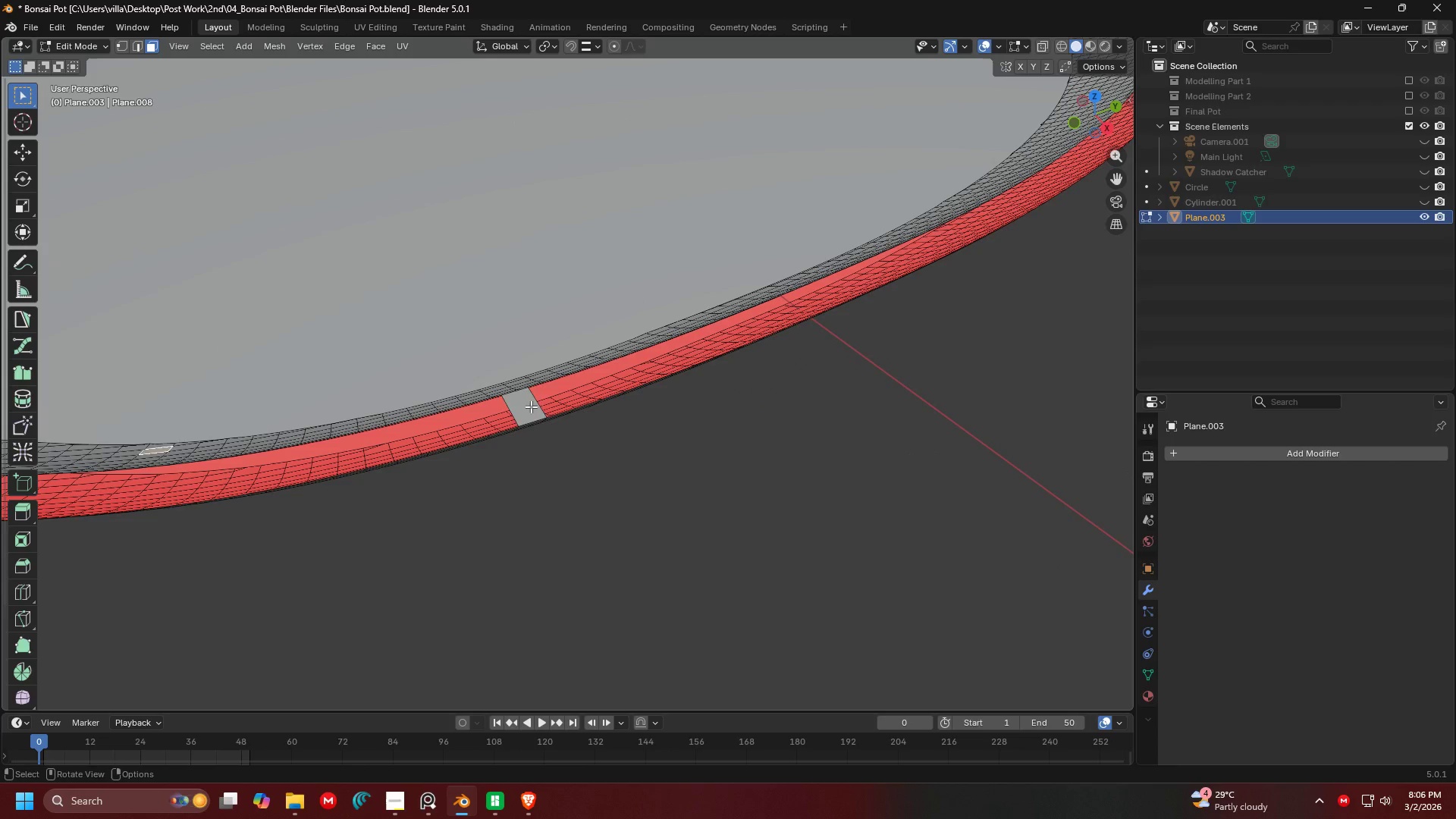 
key(X)
 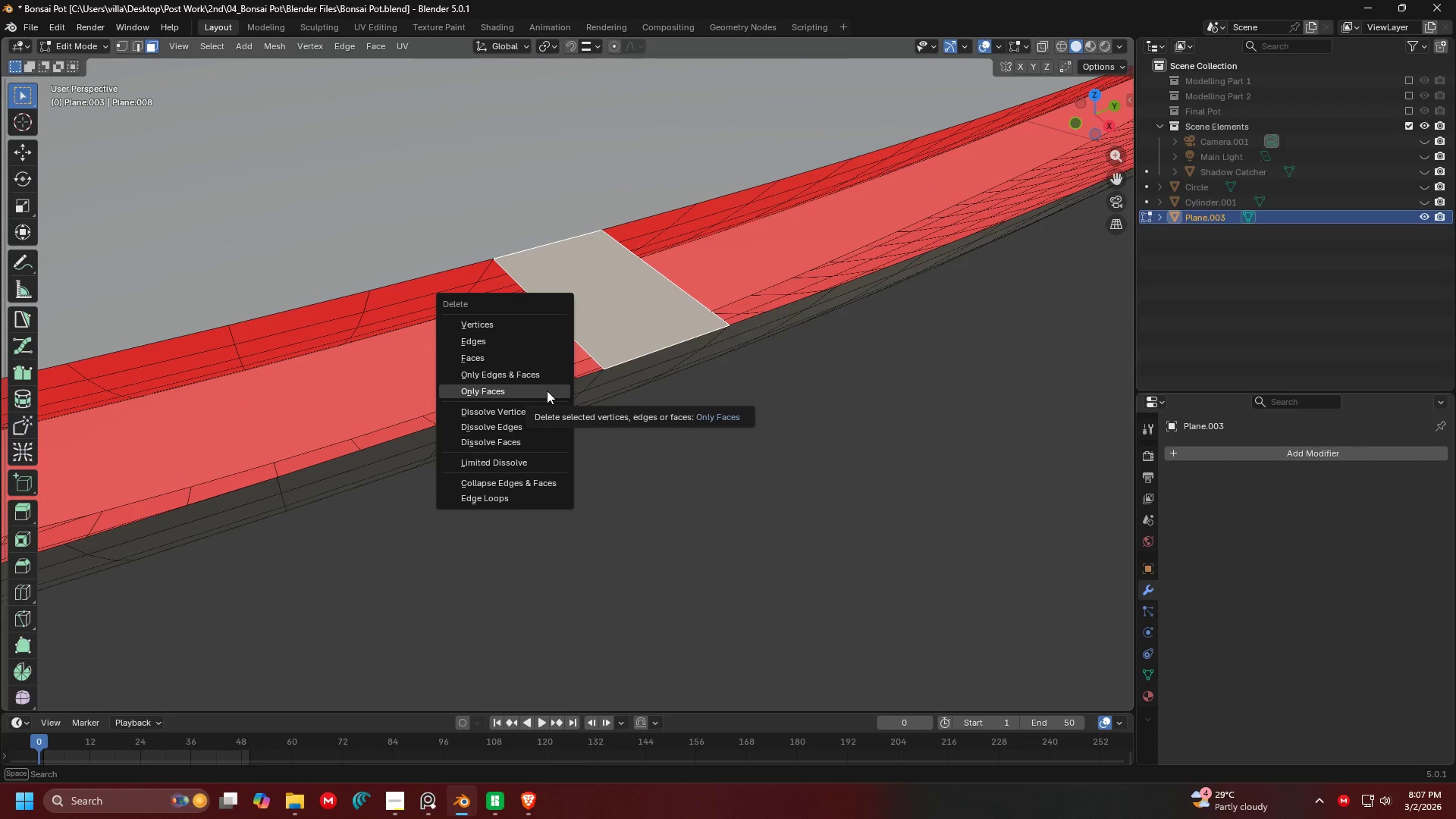 
scroll: coordinate [547, 391], scroll_direction: up, amount: 3.0
 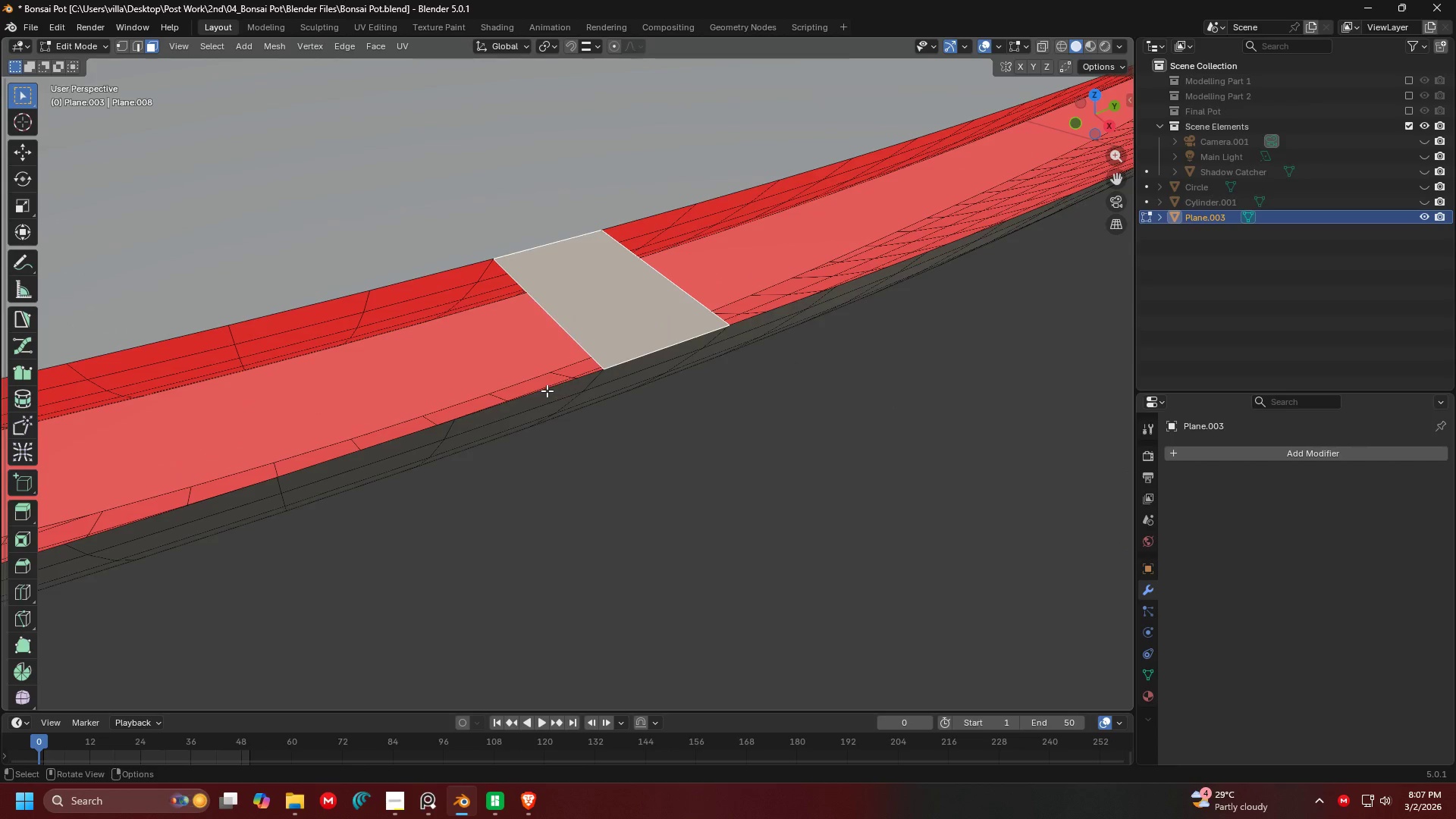 
left_click([547, 391])
 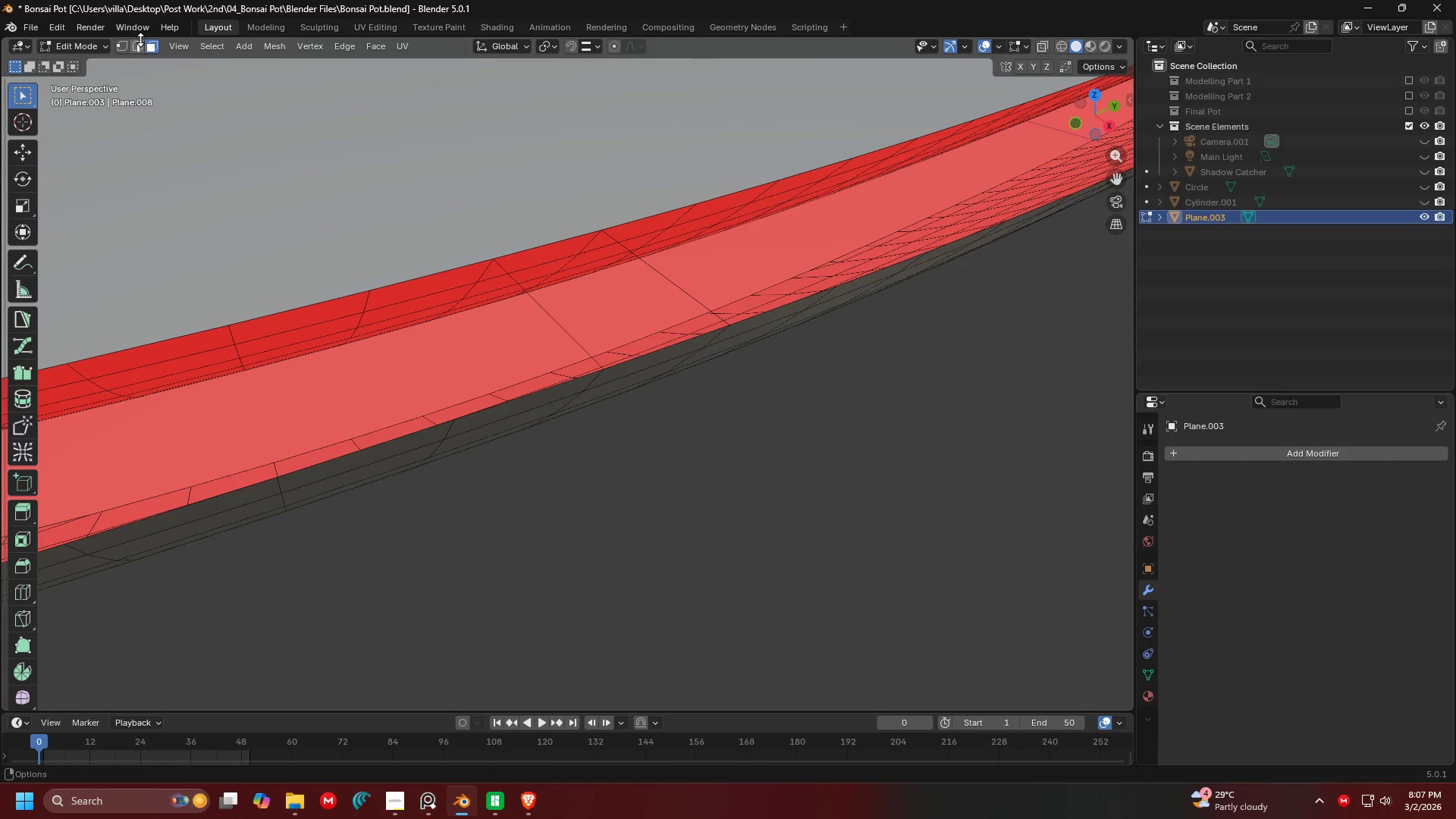 
double_click([130, 42])
 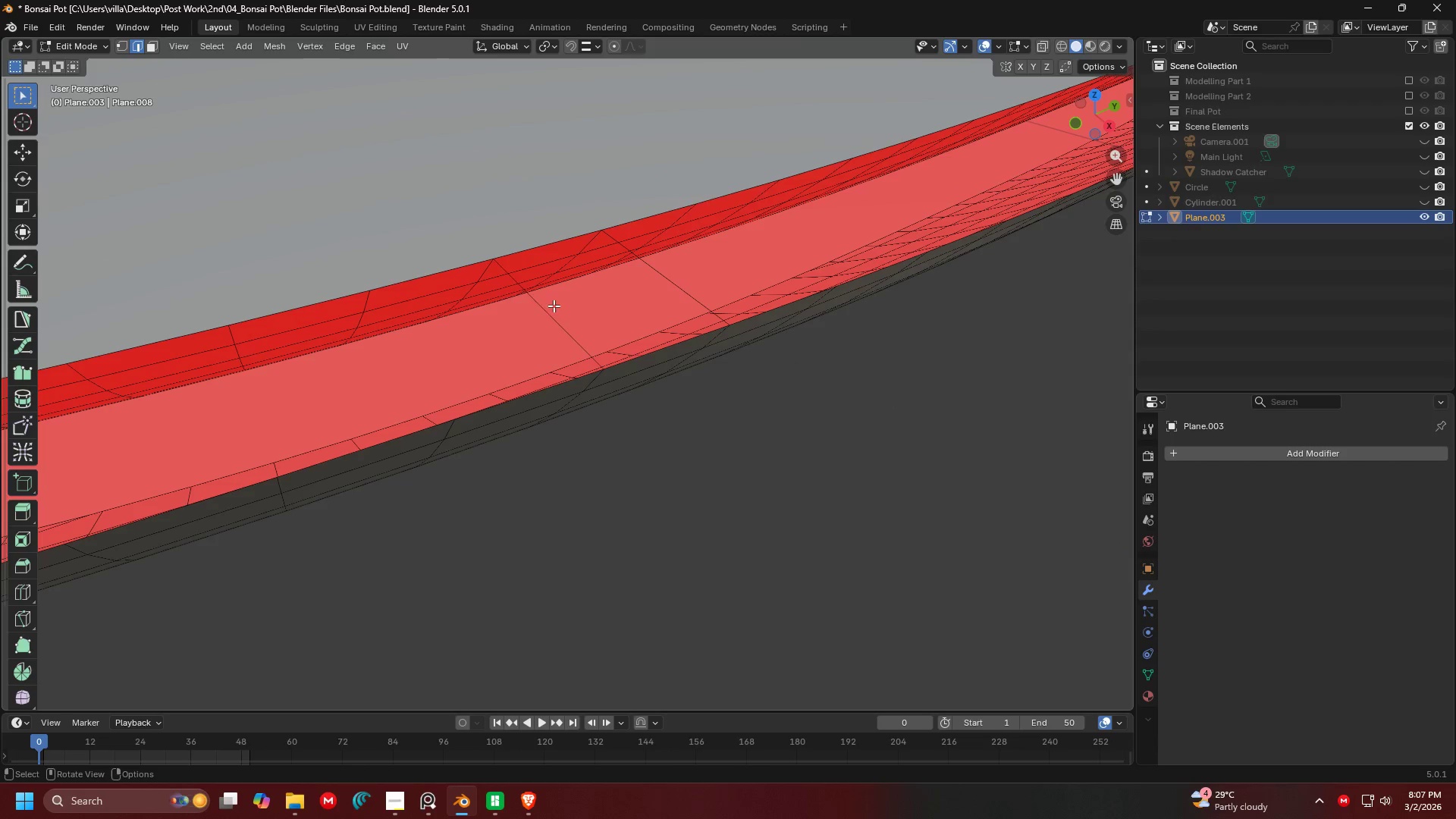 
left_click([542, 309])
 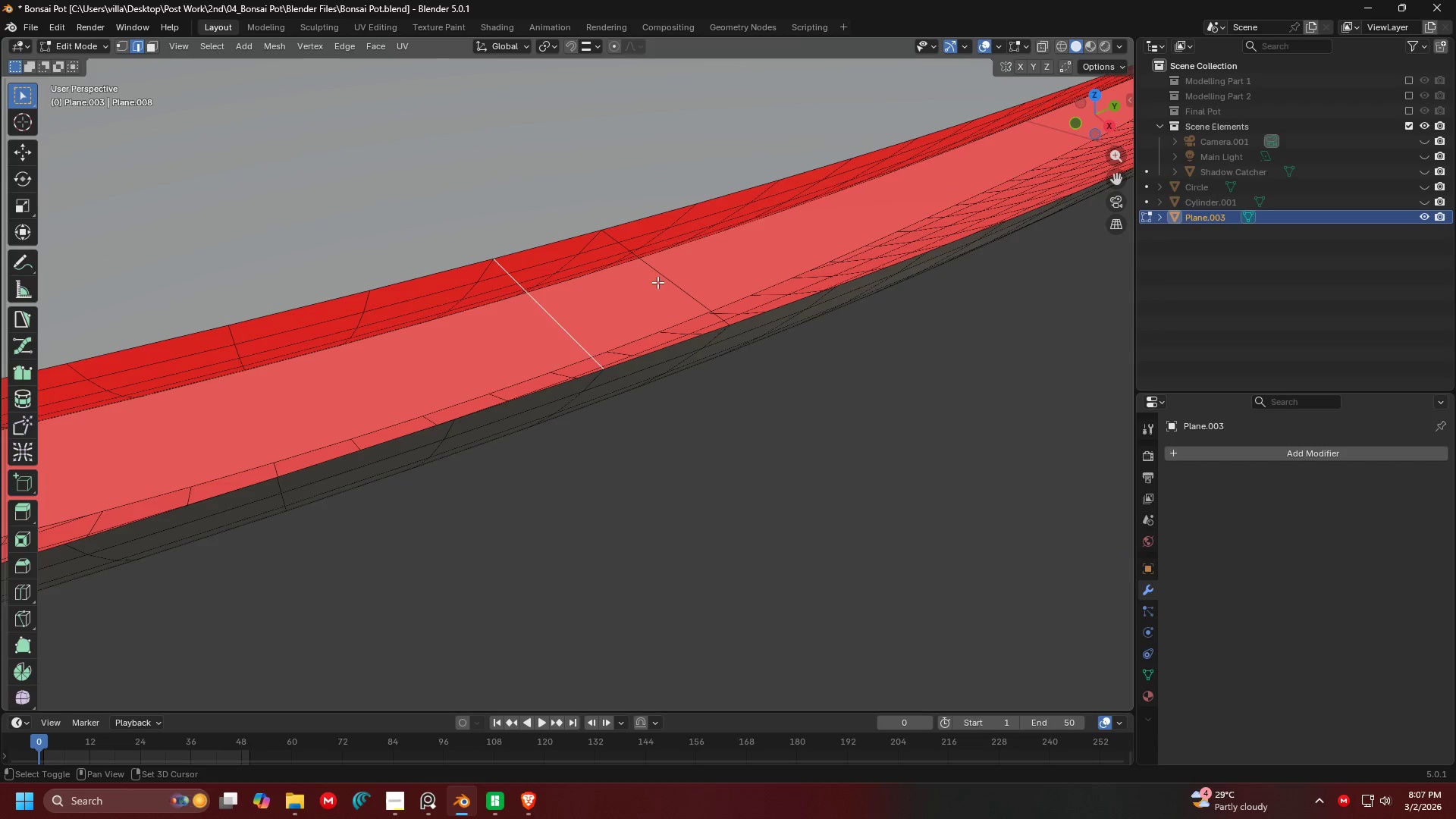 
hold_key(key=ShiftLeft, duration=0.59)
double_click([676, 272])
 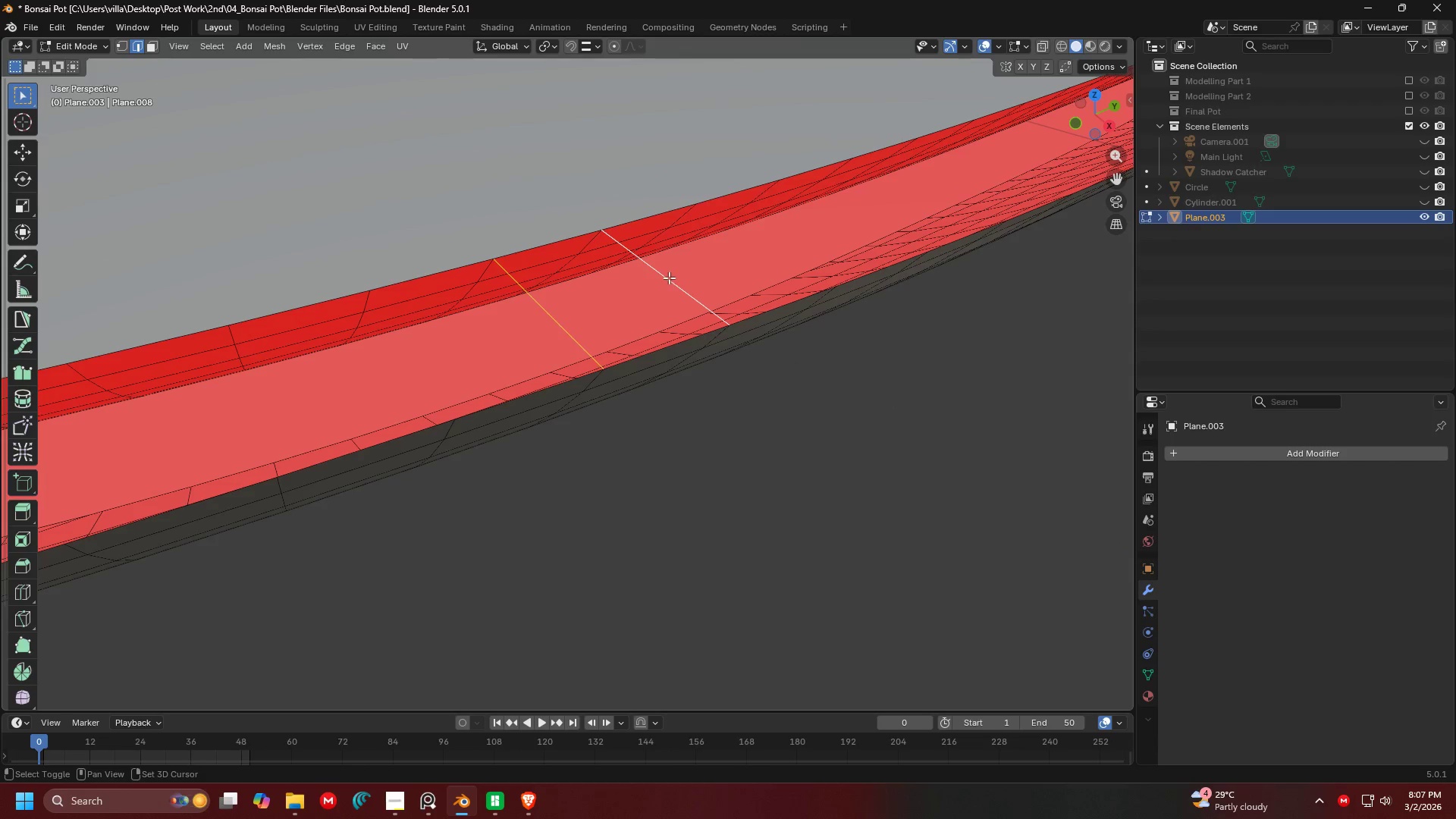 
key(X)
 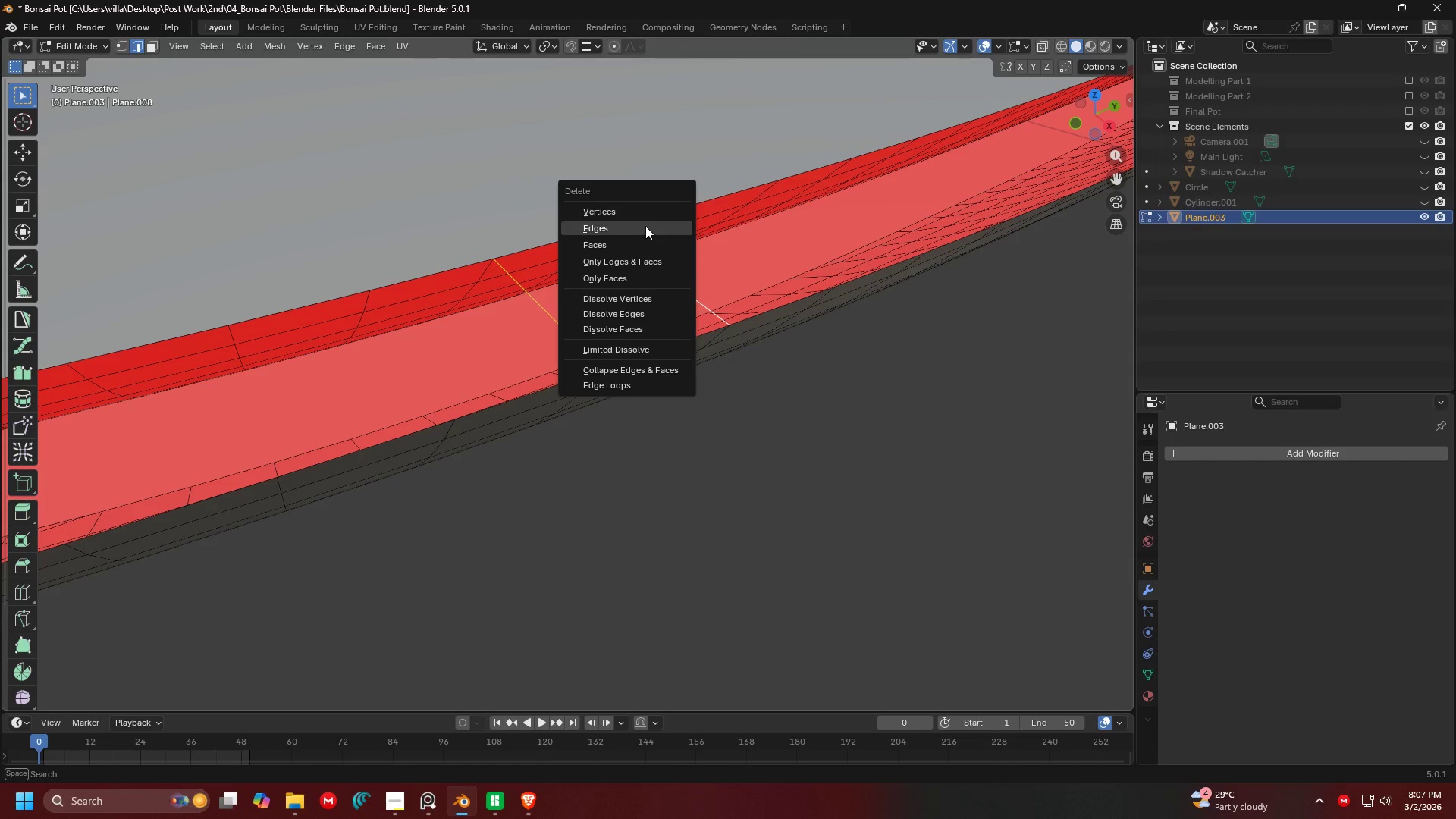 
left_click([645, 226])
 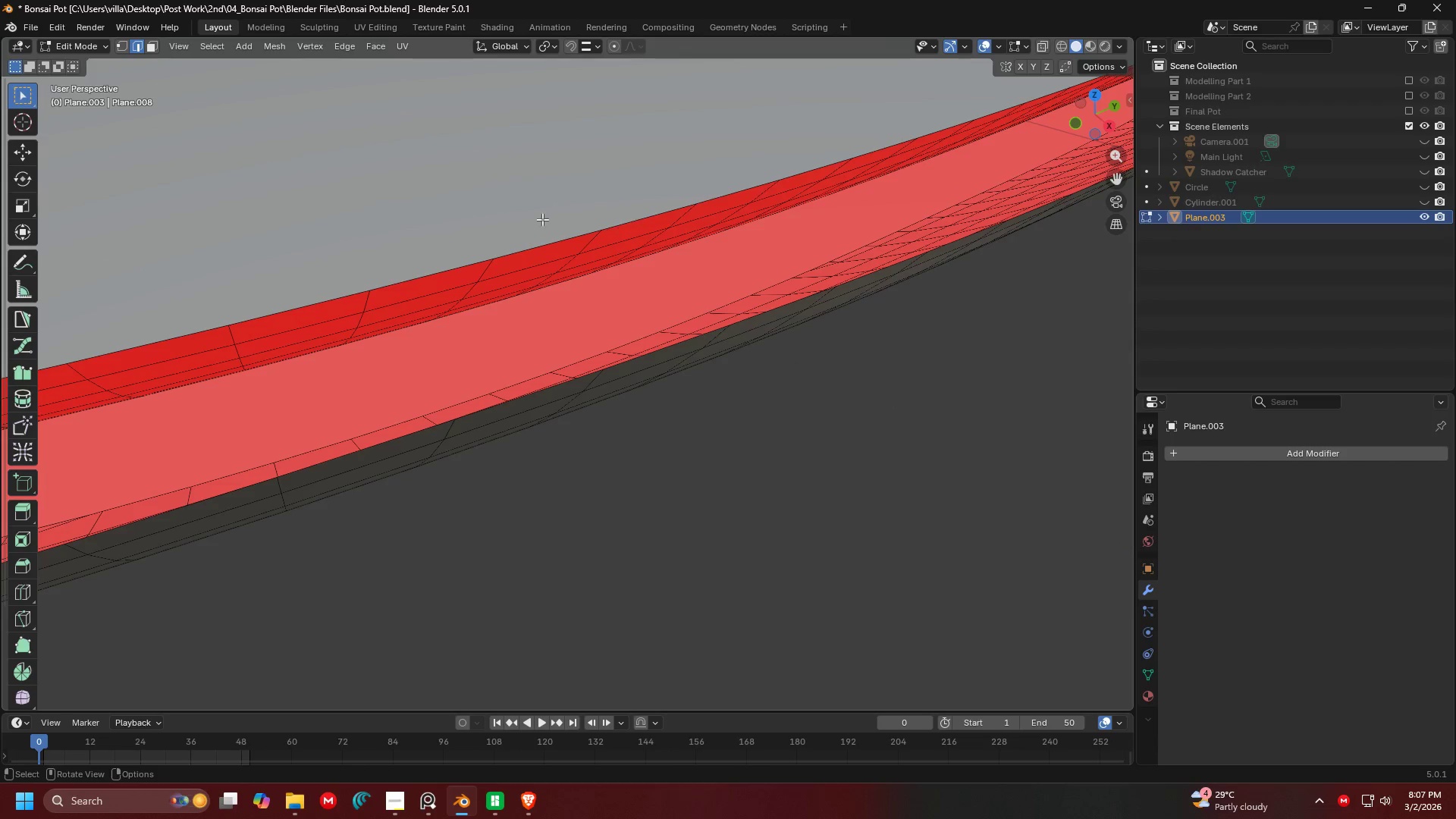 
left_click([478, 193])
 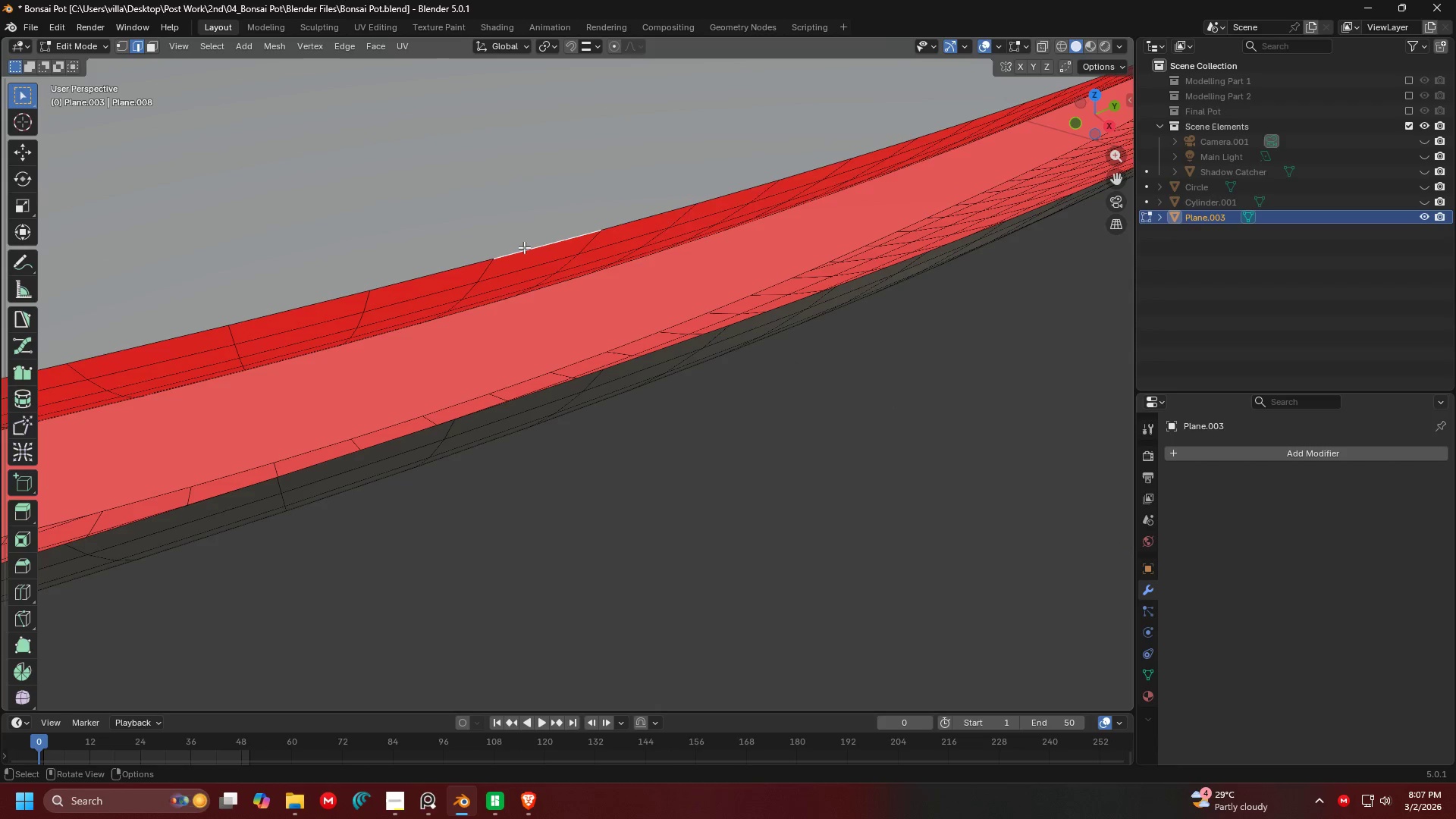 
type(lx)
 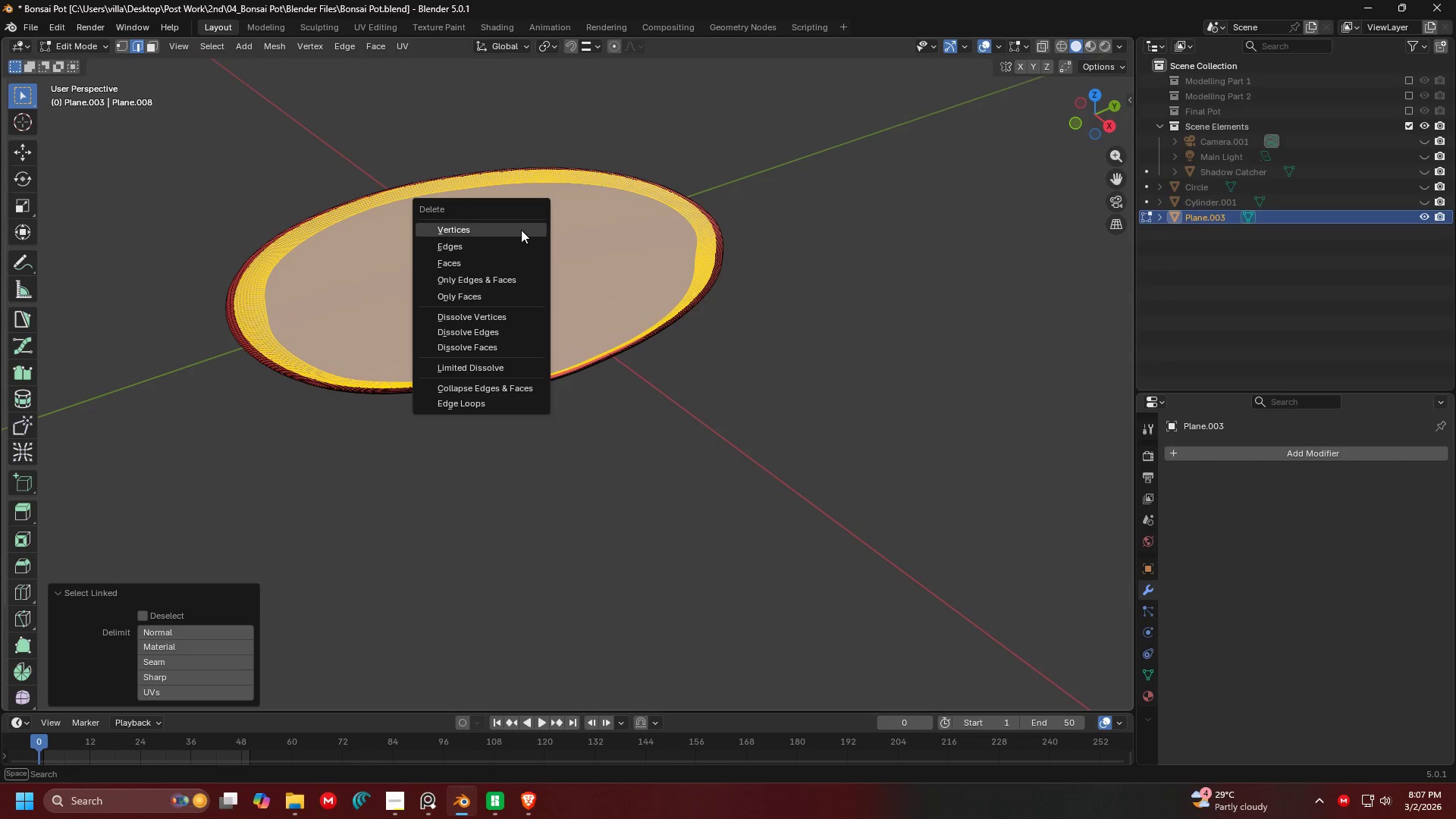 
scroll: coordinate [523, 246], scroll_direction: down, amount: 11.0
 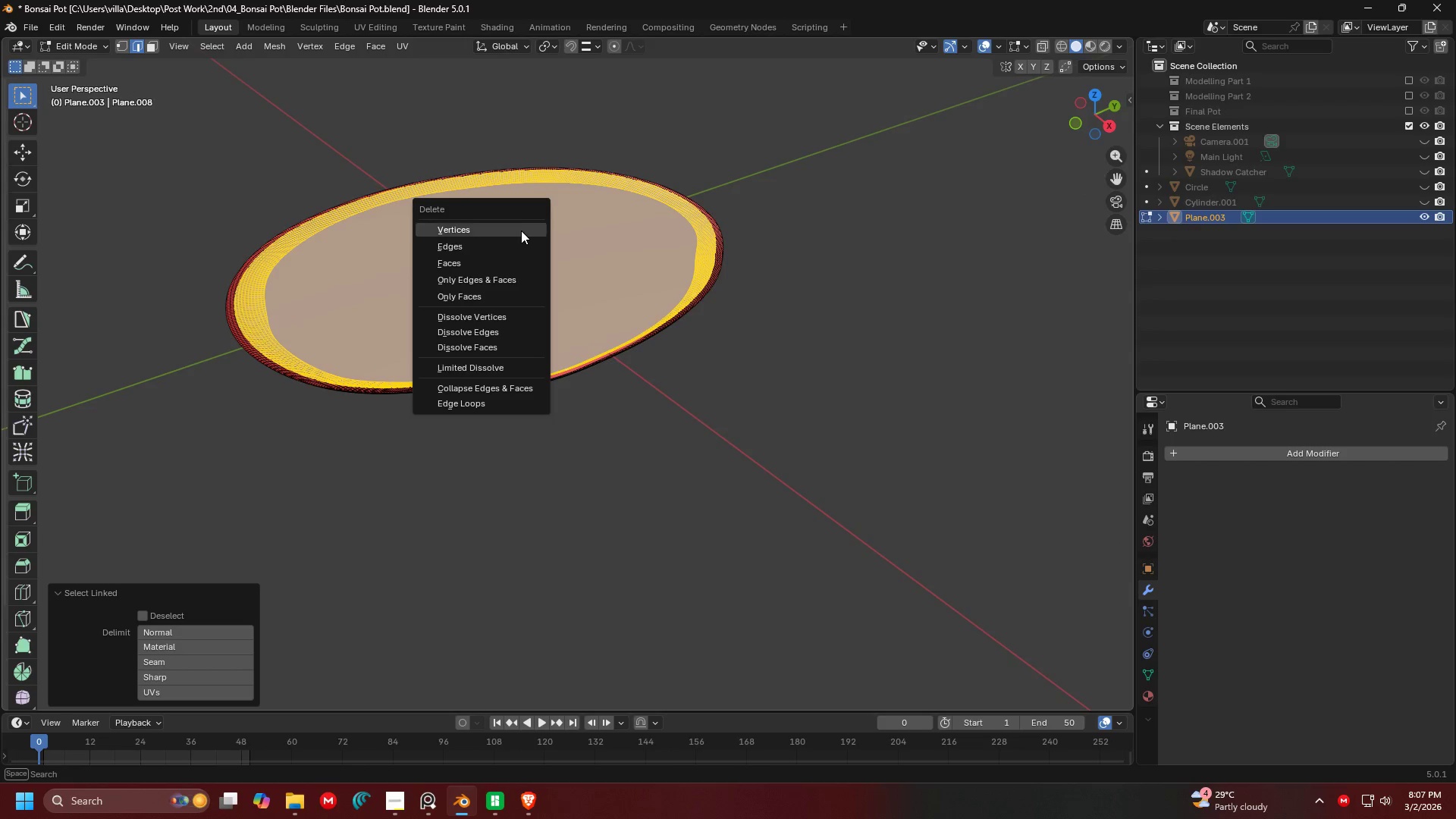 
left_click([521, 230])
 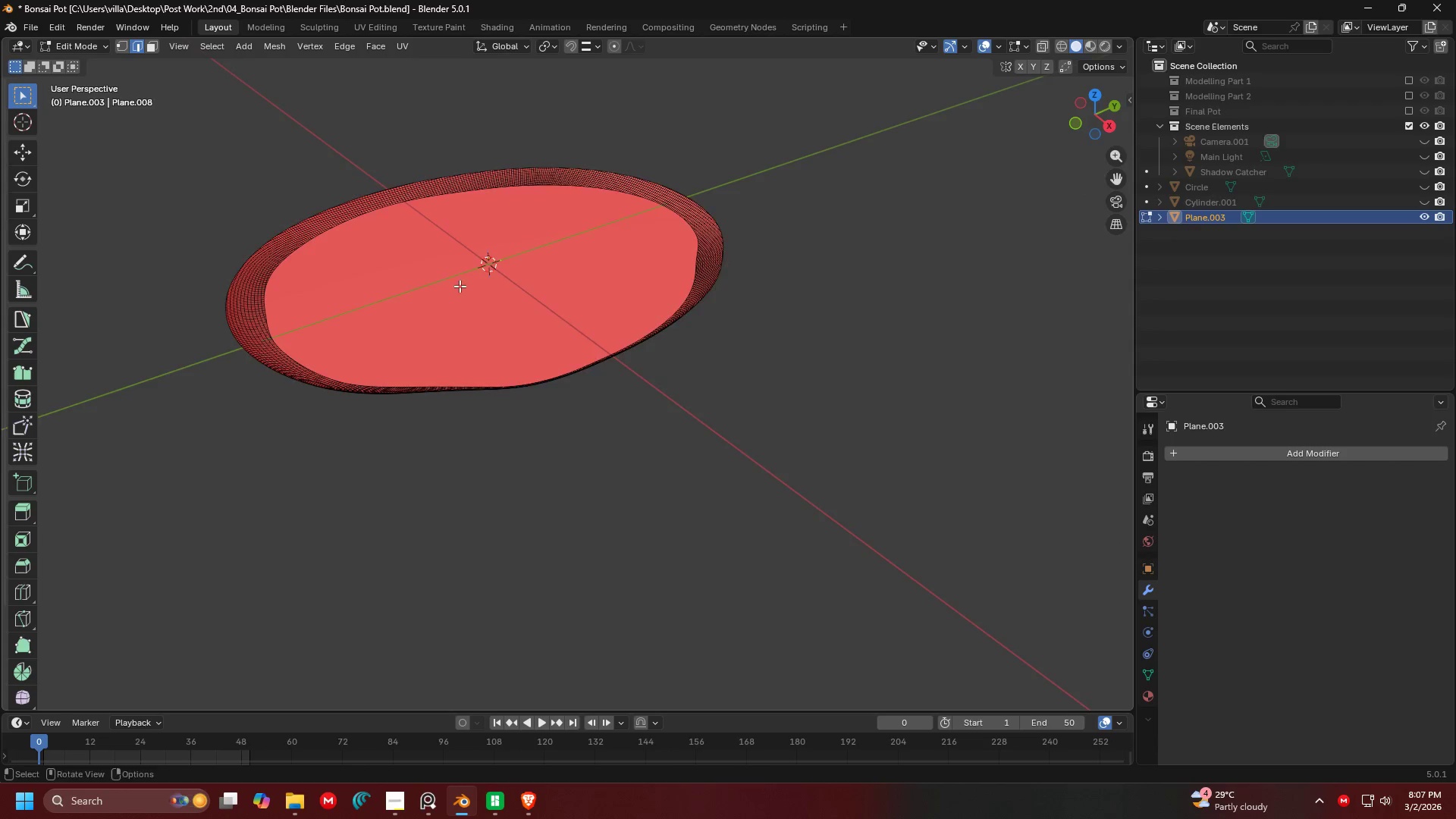 
key(Shift+ShiftLeft)
 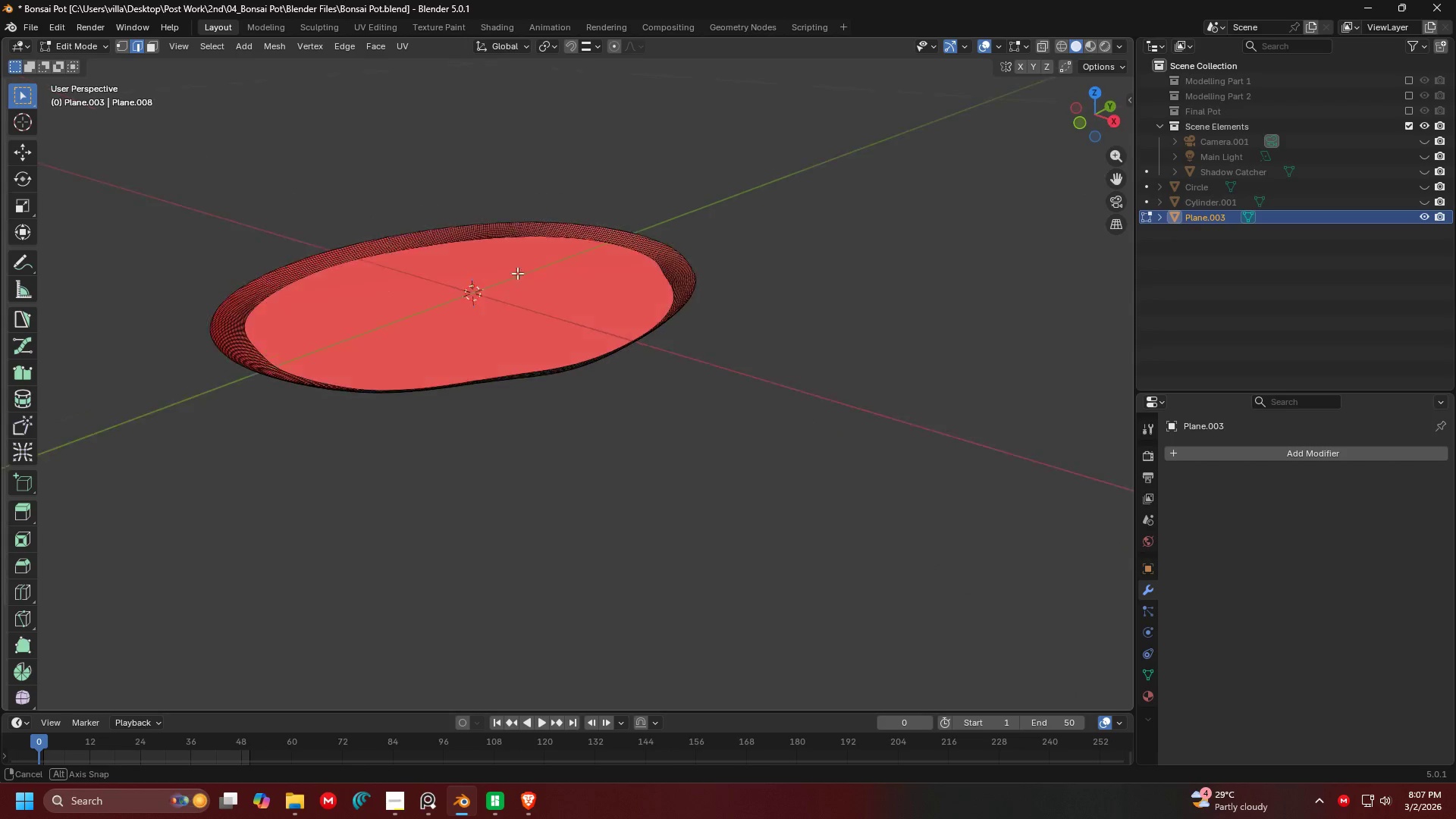 
hold_key(key=AltLeft, duration=0.5)
 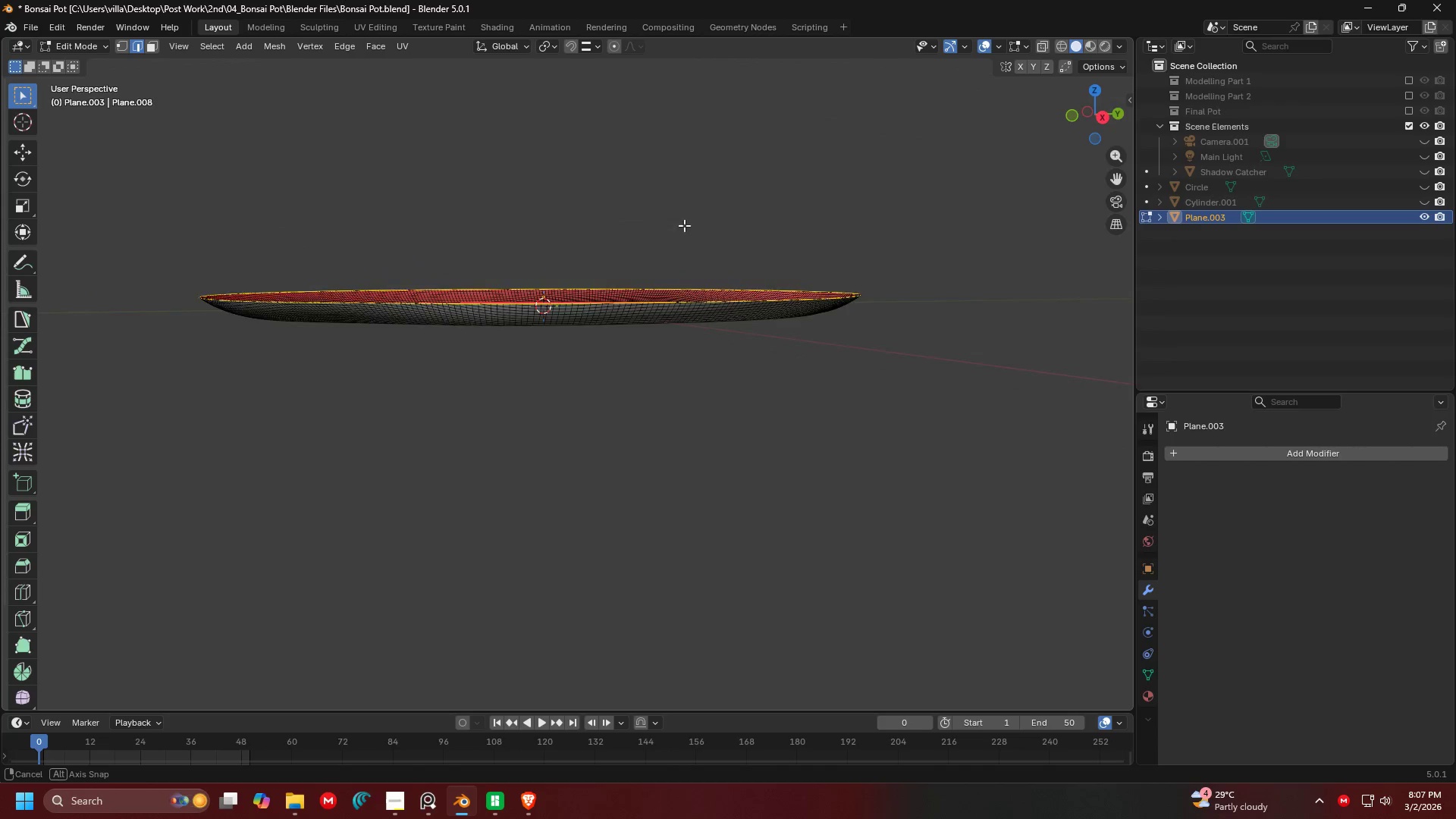 
scroll: coordinate [521, 271], scroll_direction: up, amount: 3.0
 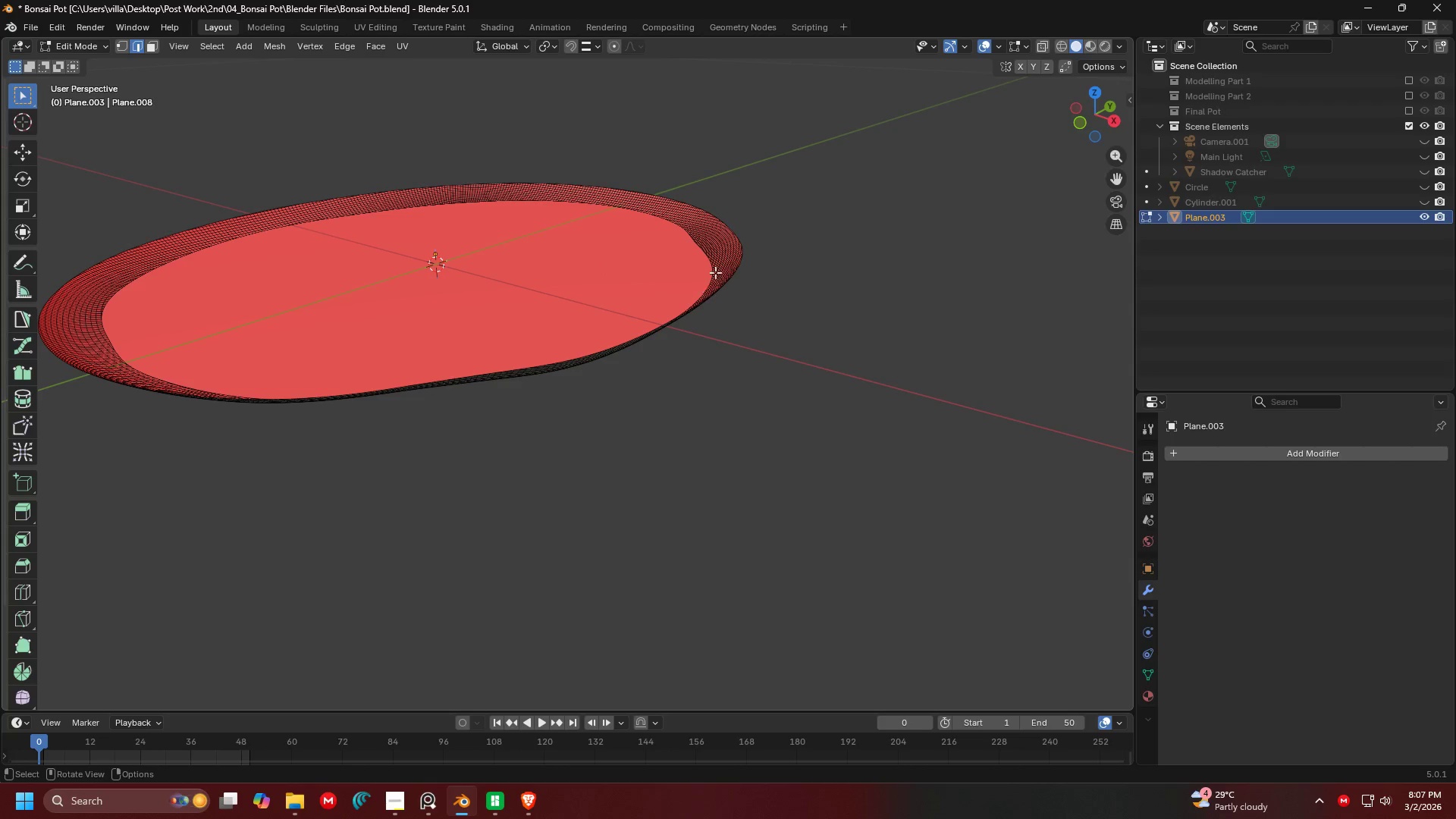 
left_click([751, 259])
 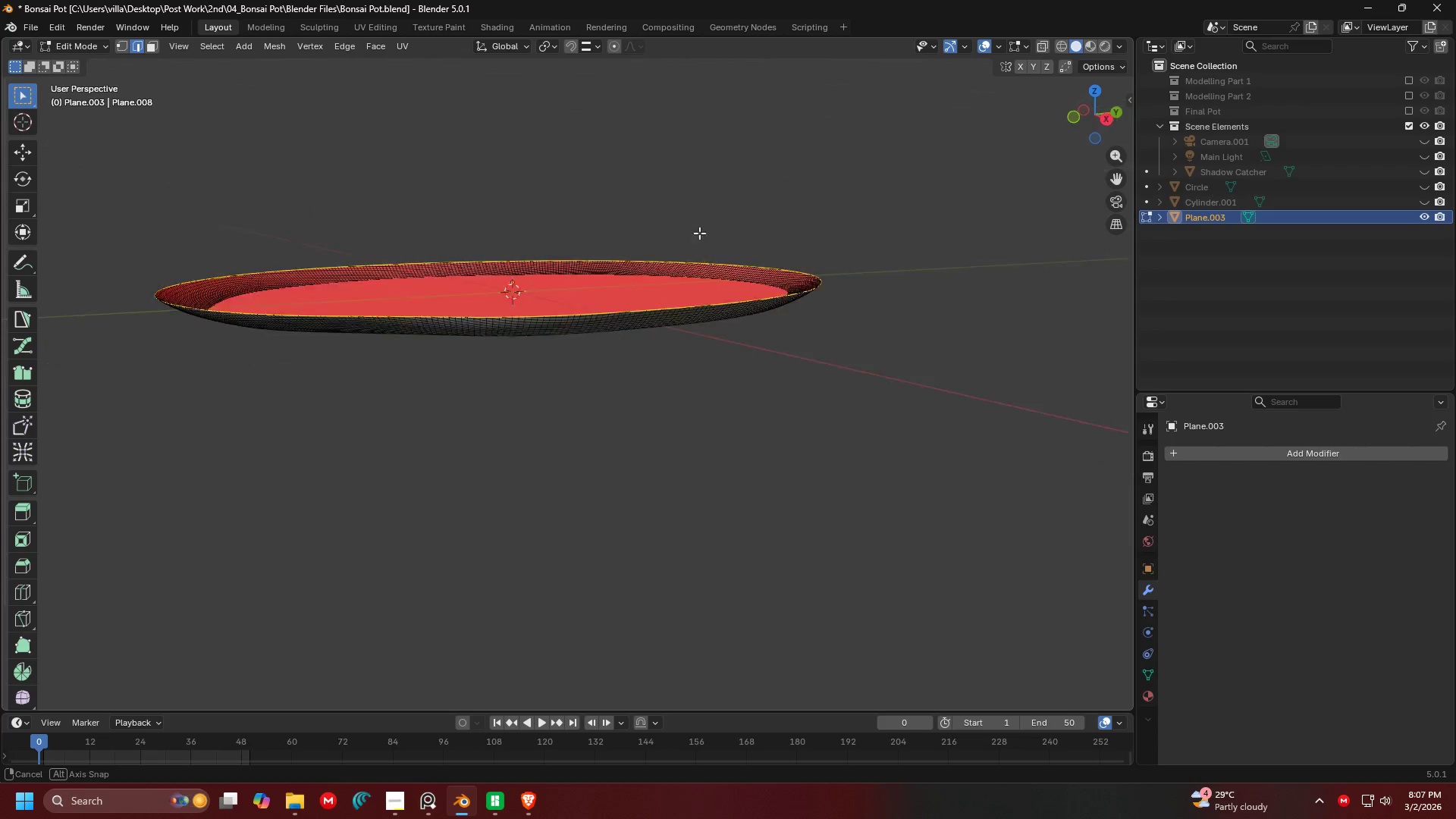 
scroll: coordinate [657, 215], scroll_direction: up, amount: 4.0
 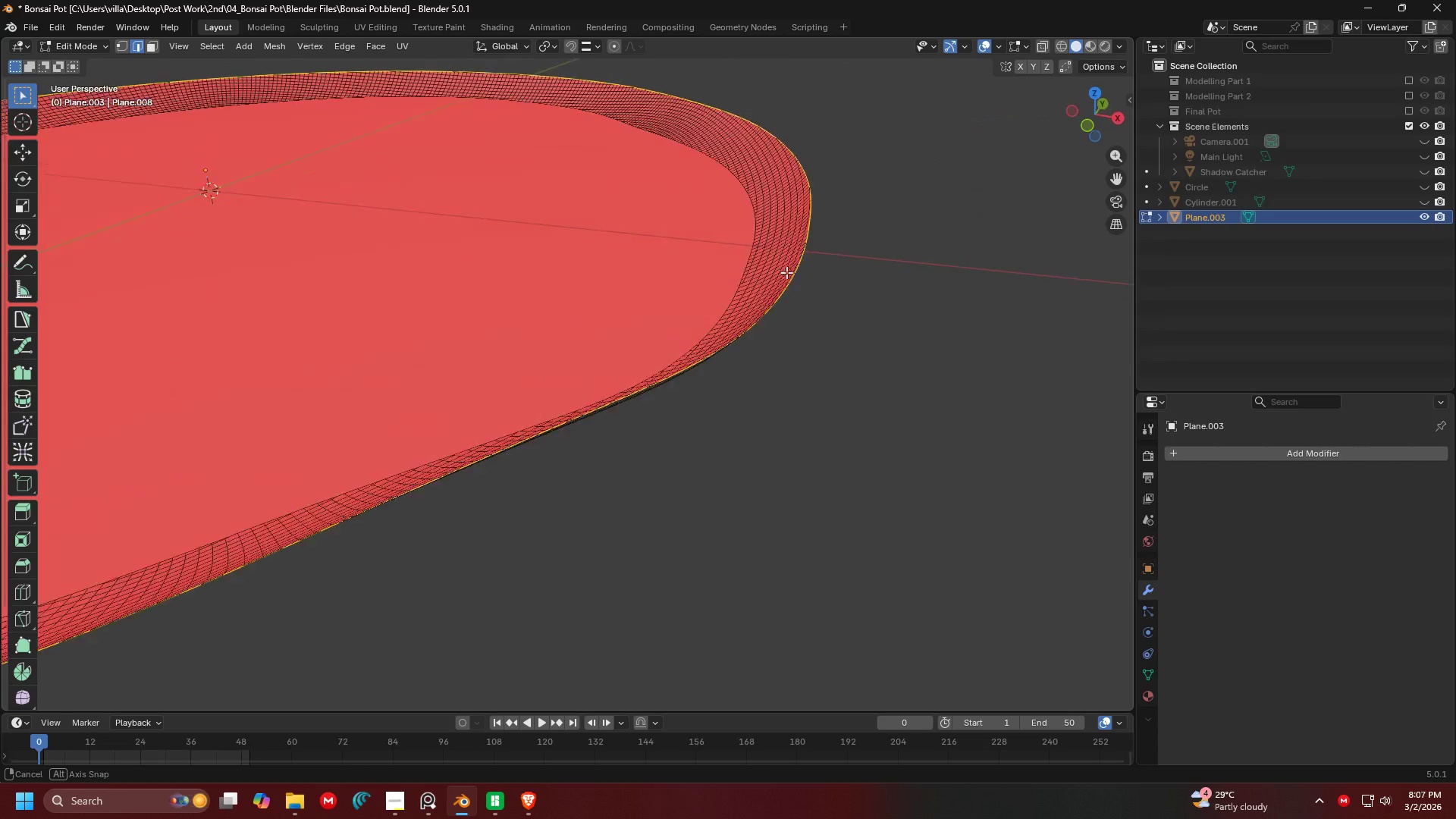 
left_click([885, 274])
 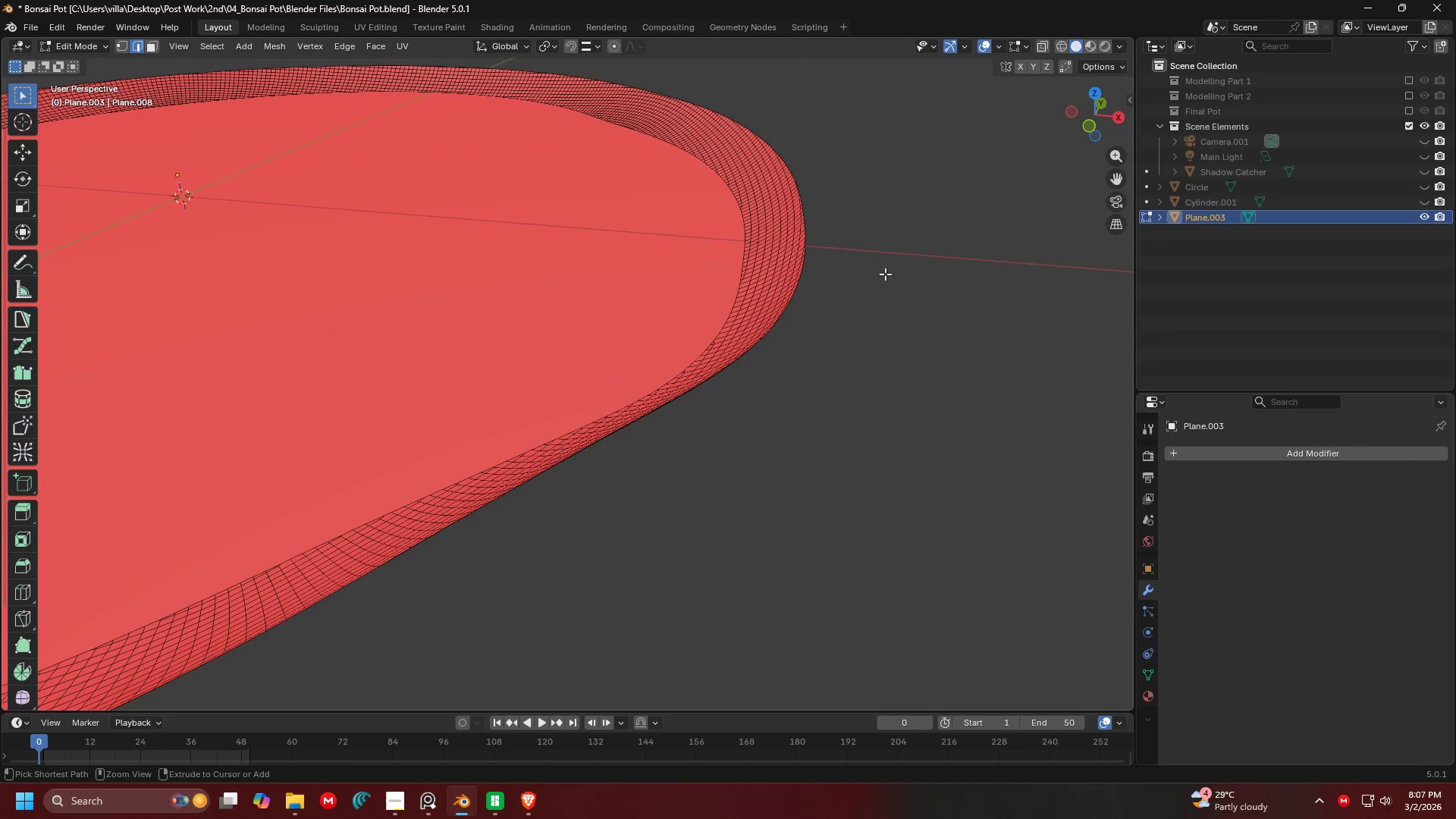 
key(Control+Z)
 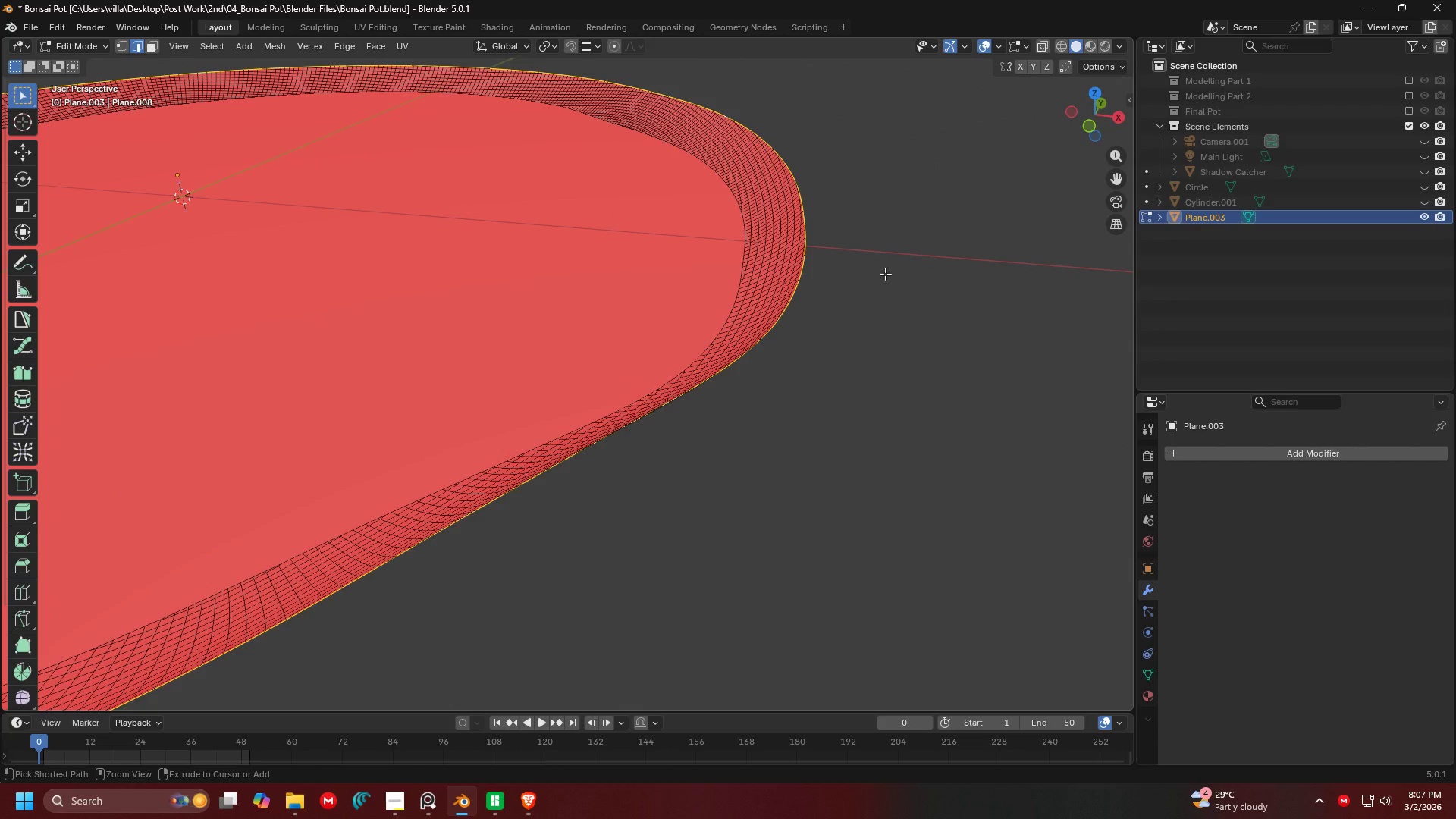 
key(Control+Z)
 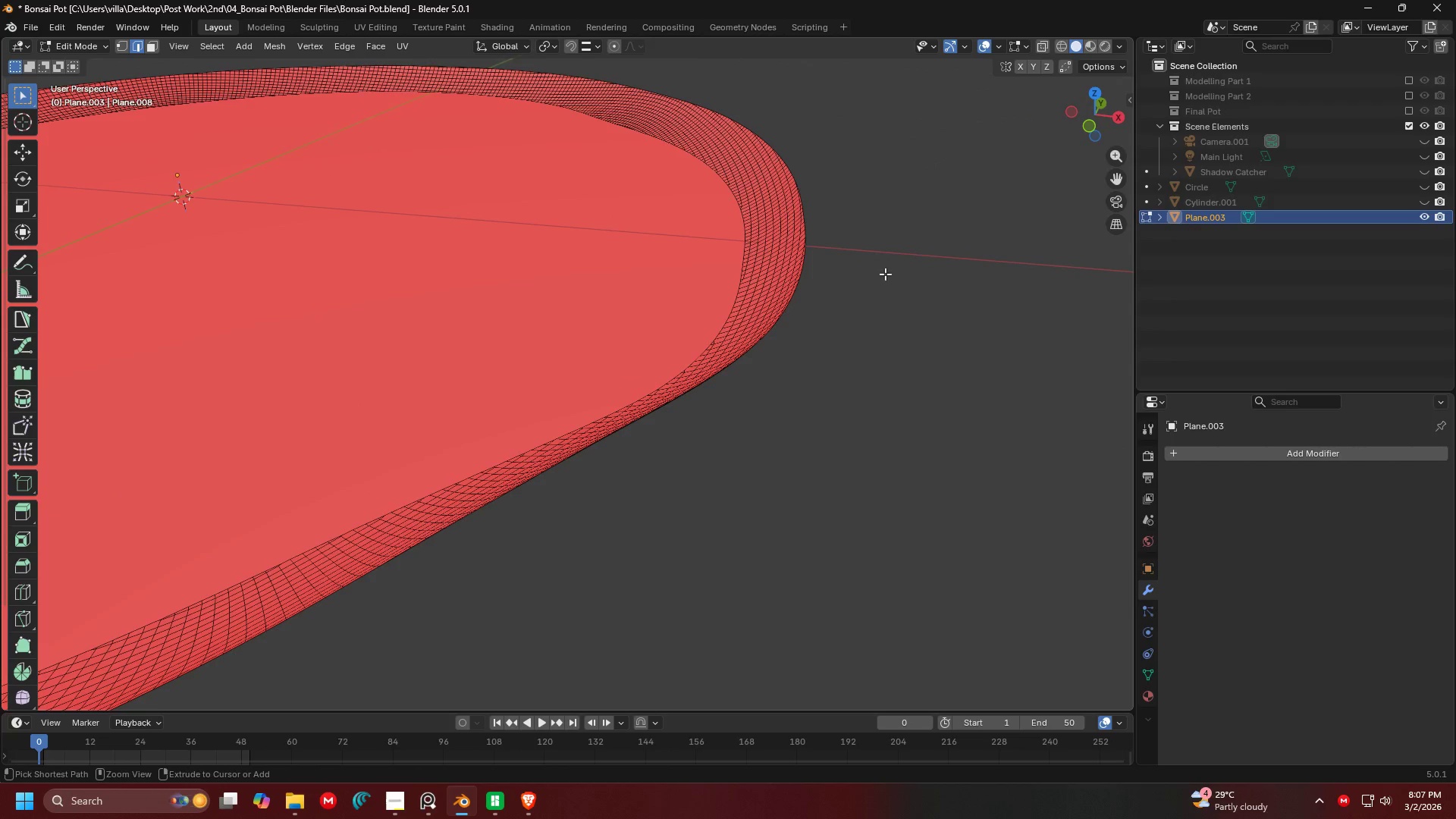 
key(Control+Z)
 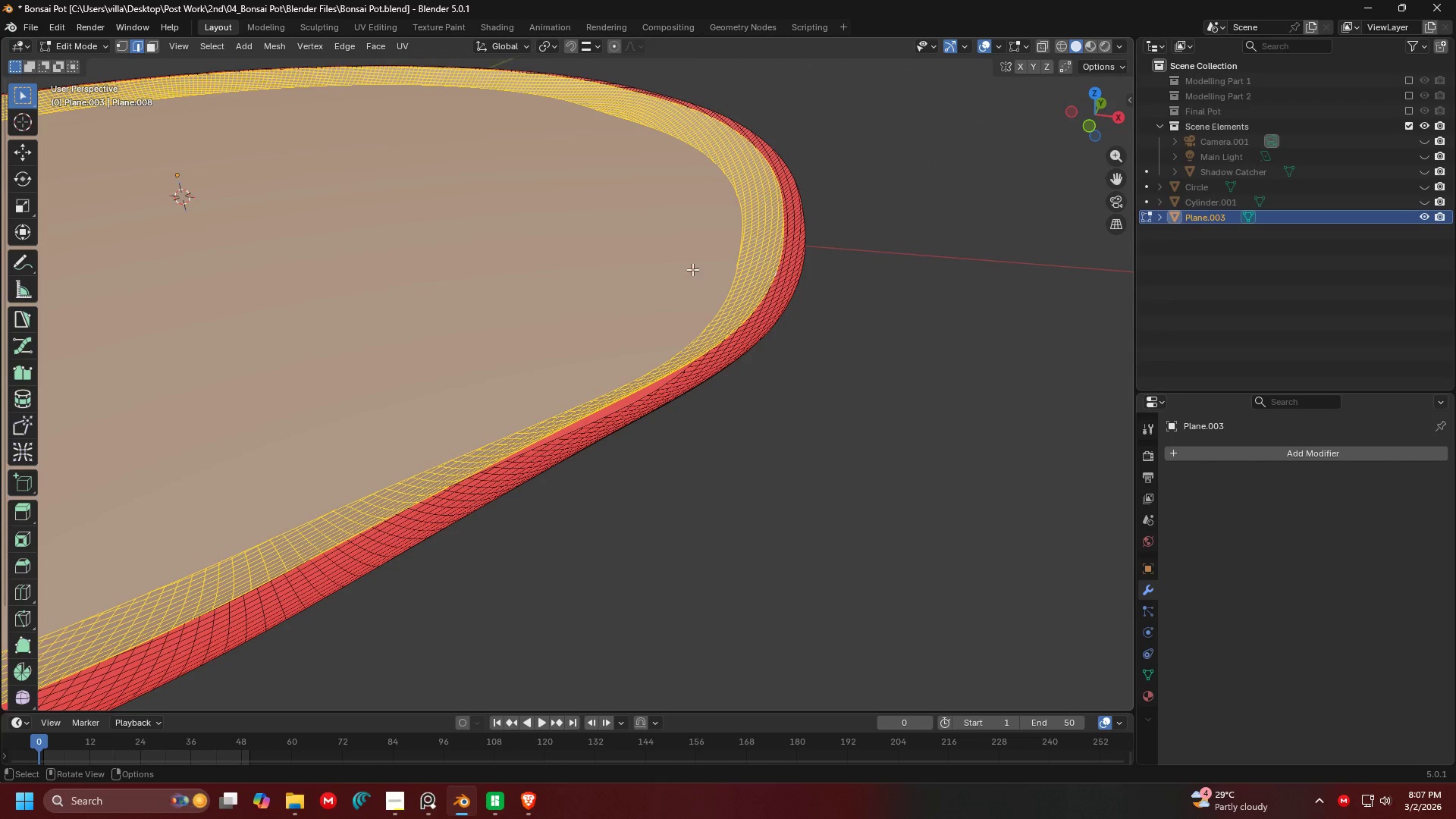 
left_click([682, 272])
 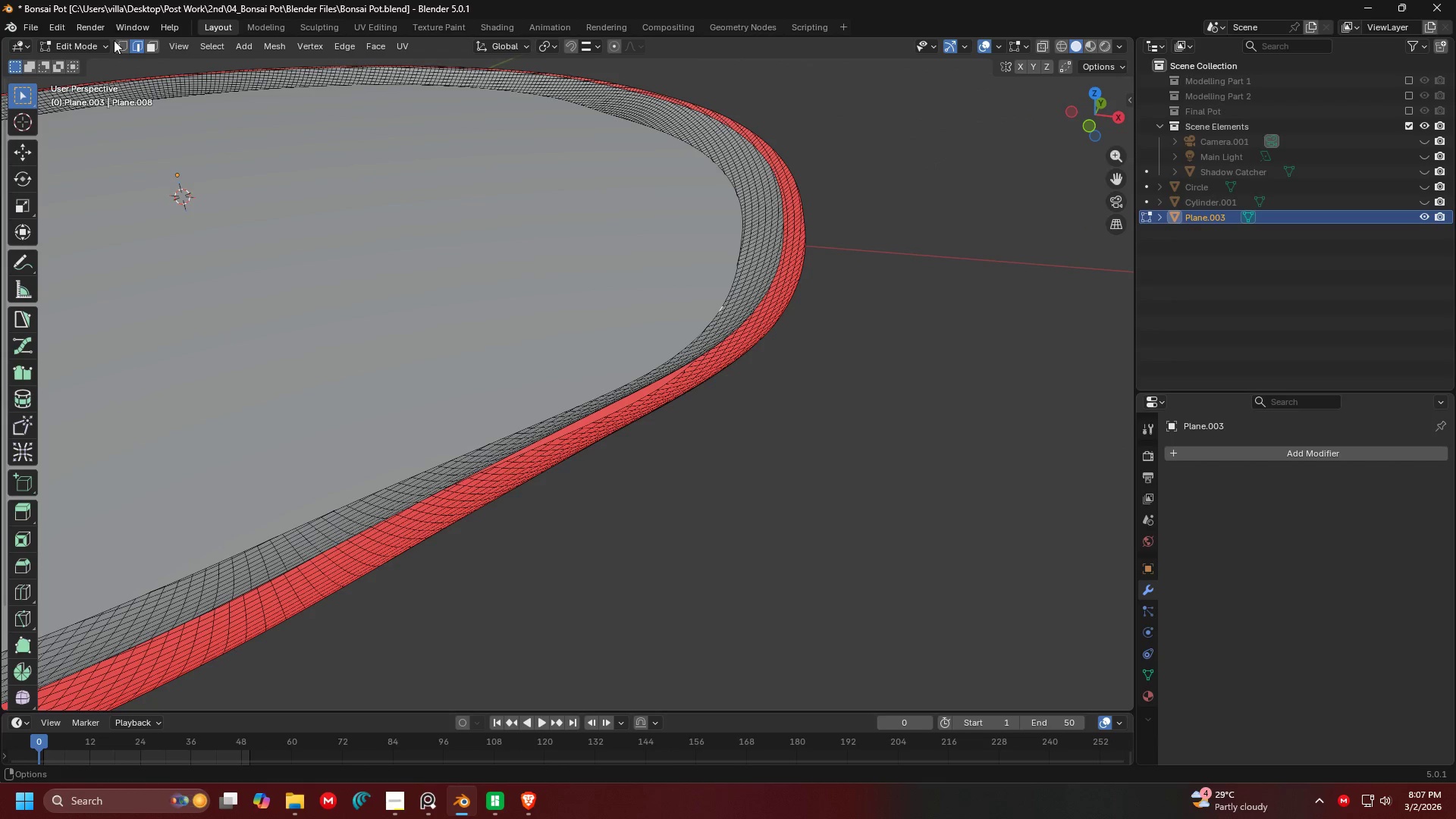 
left_click([124, 42])
 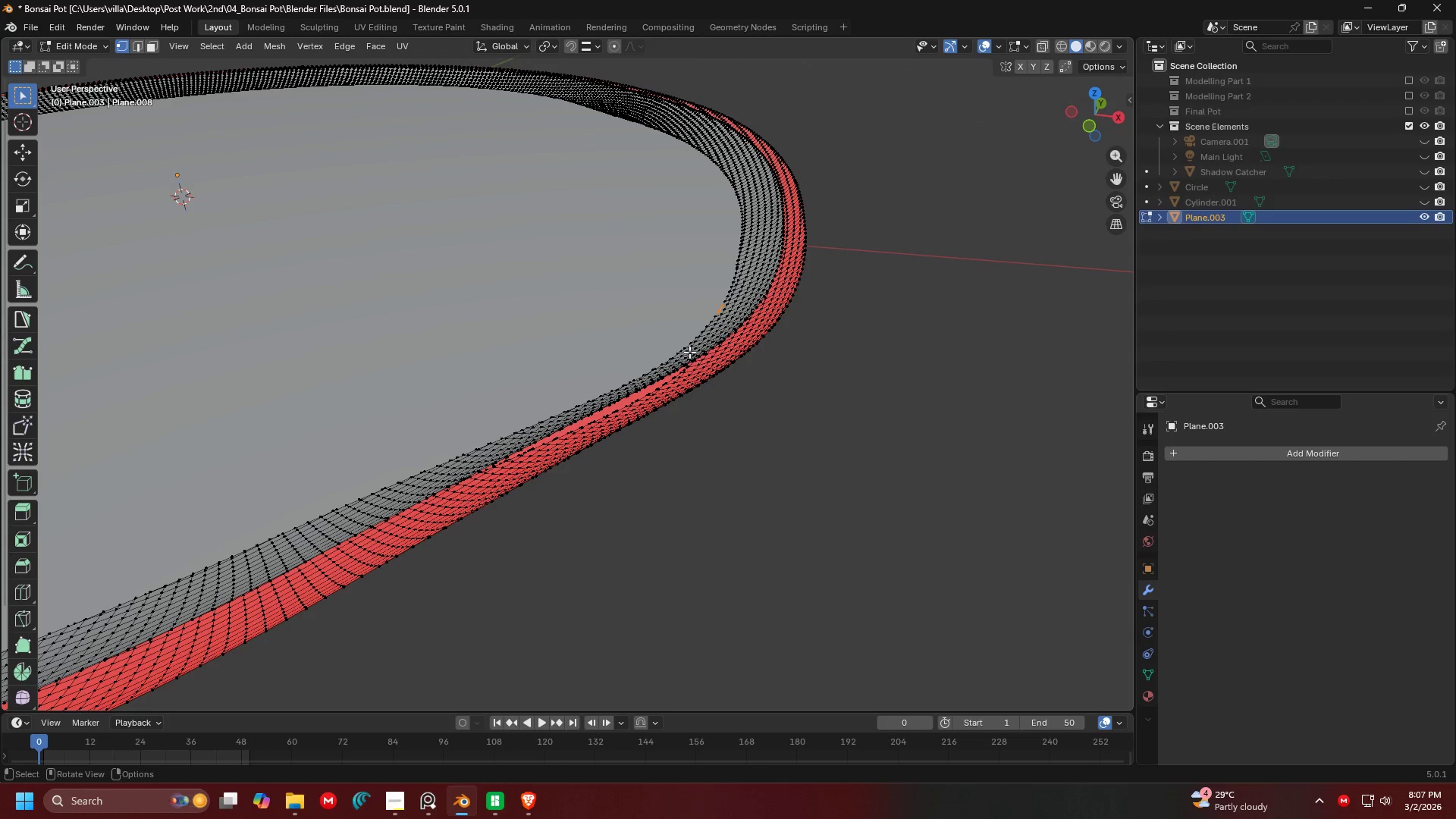 
hold_key(key=AltLeft, duration=0.53)
left_click([715, 345])
 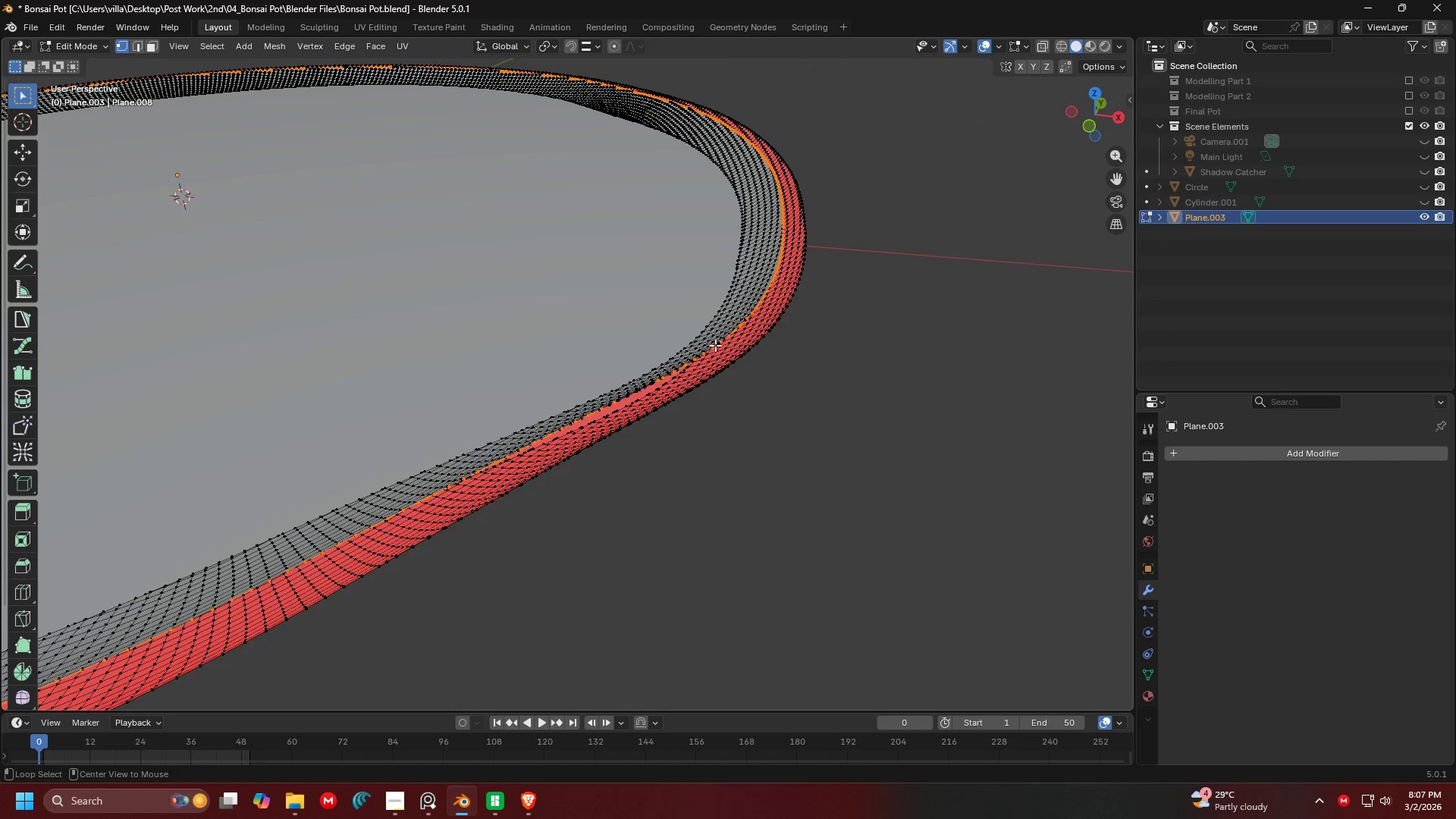 
key(Shift+ShiftLeft)
 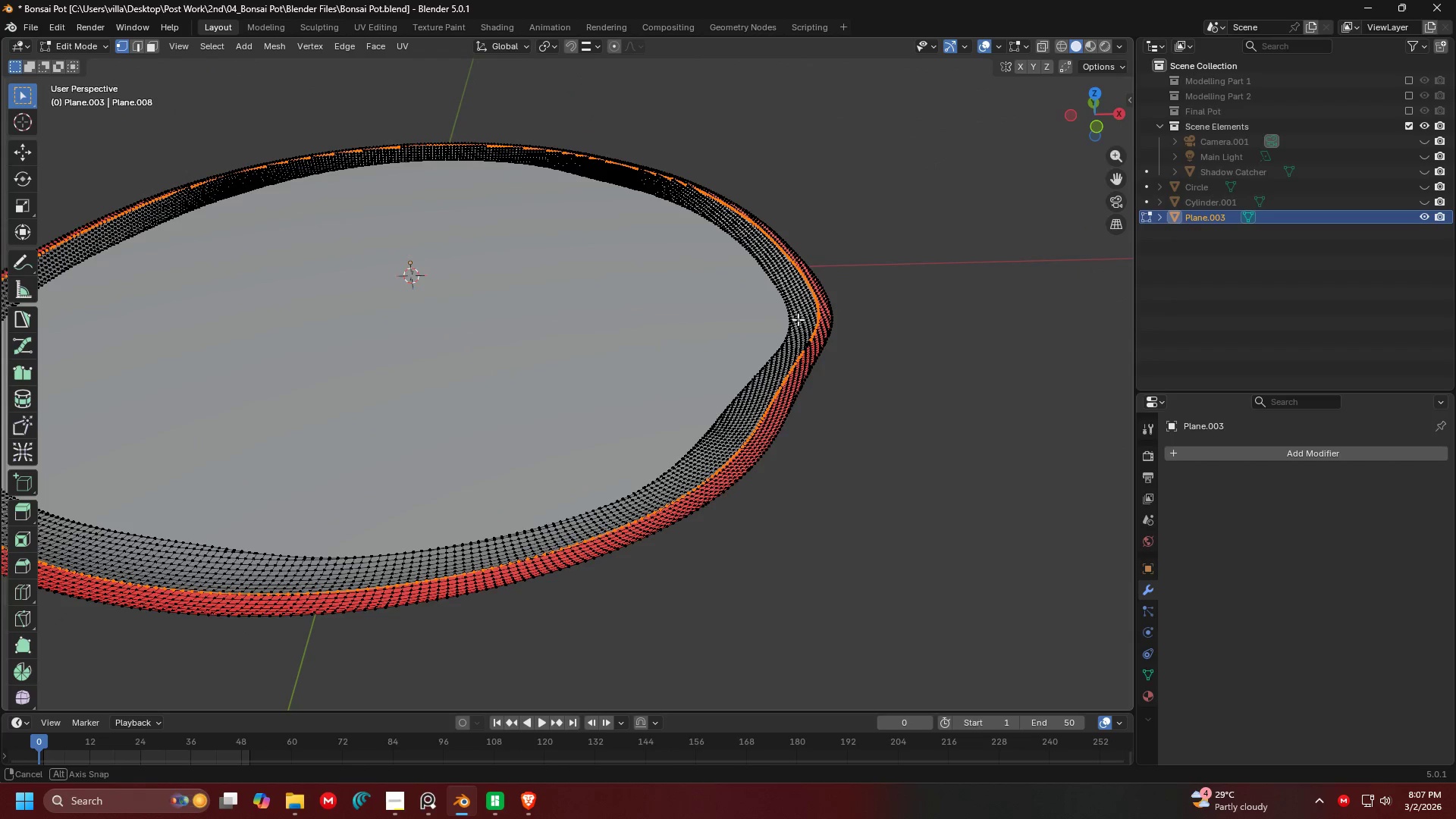 
scroll: coordinate [617, 328], scroll_direction: down, amount: 3.0
 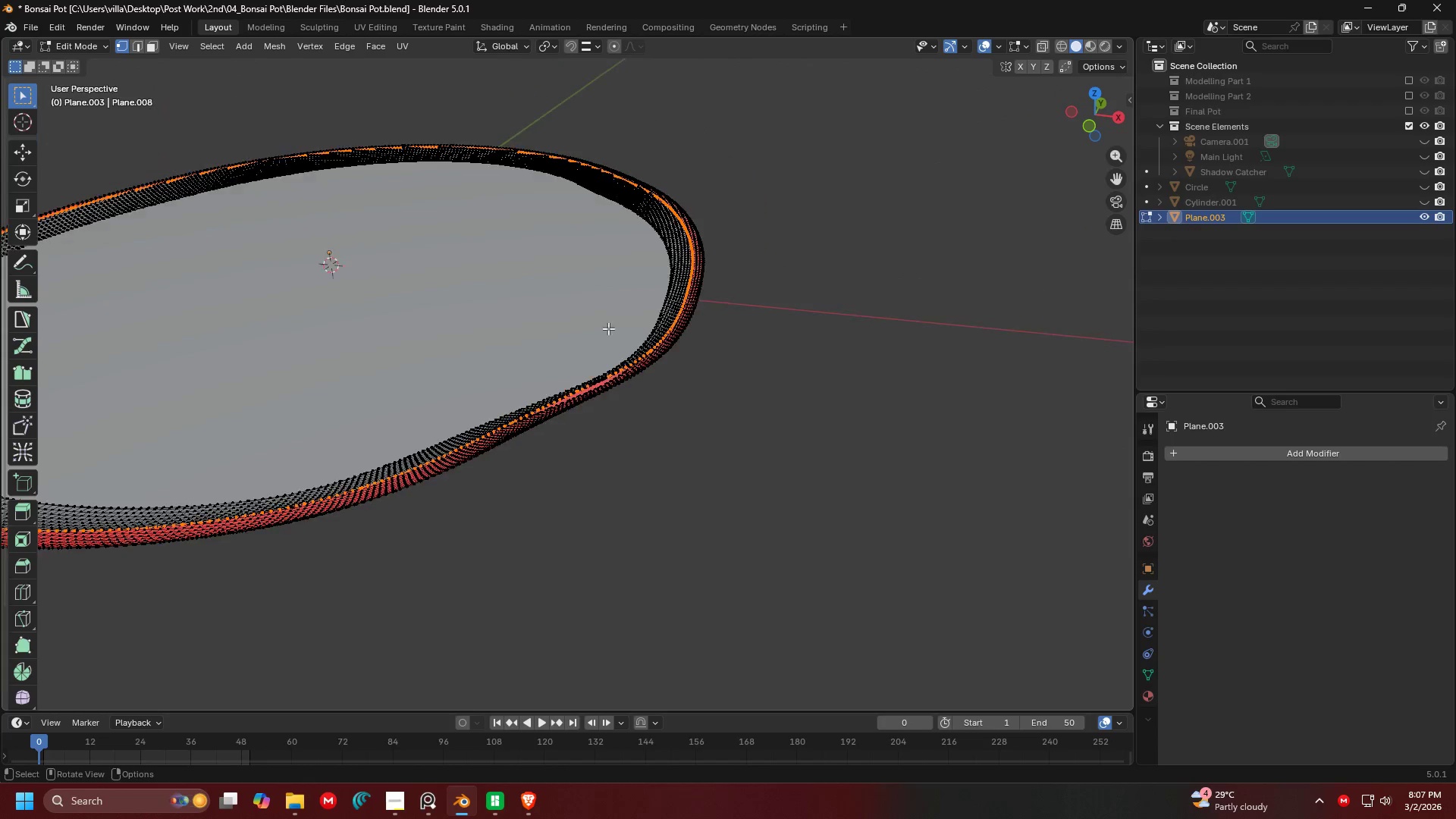 
key(F)
 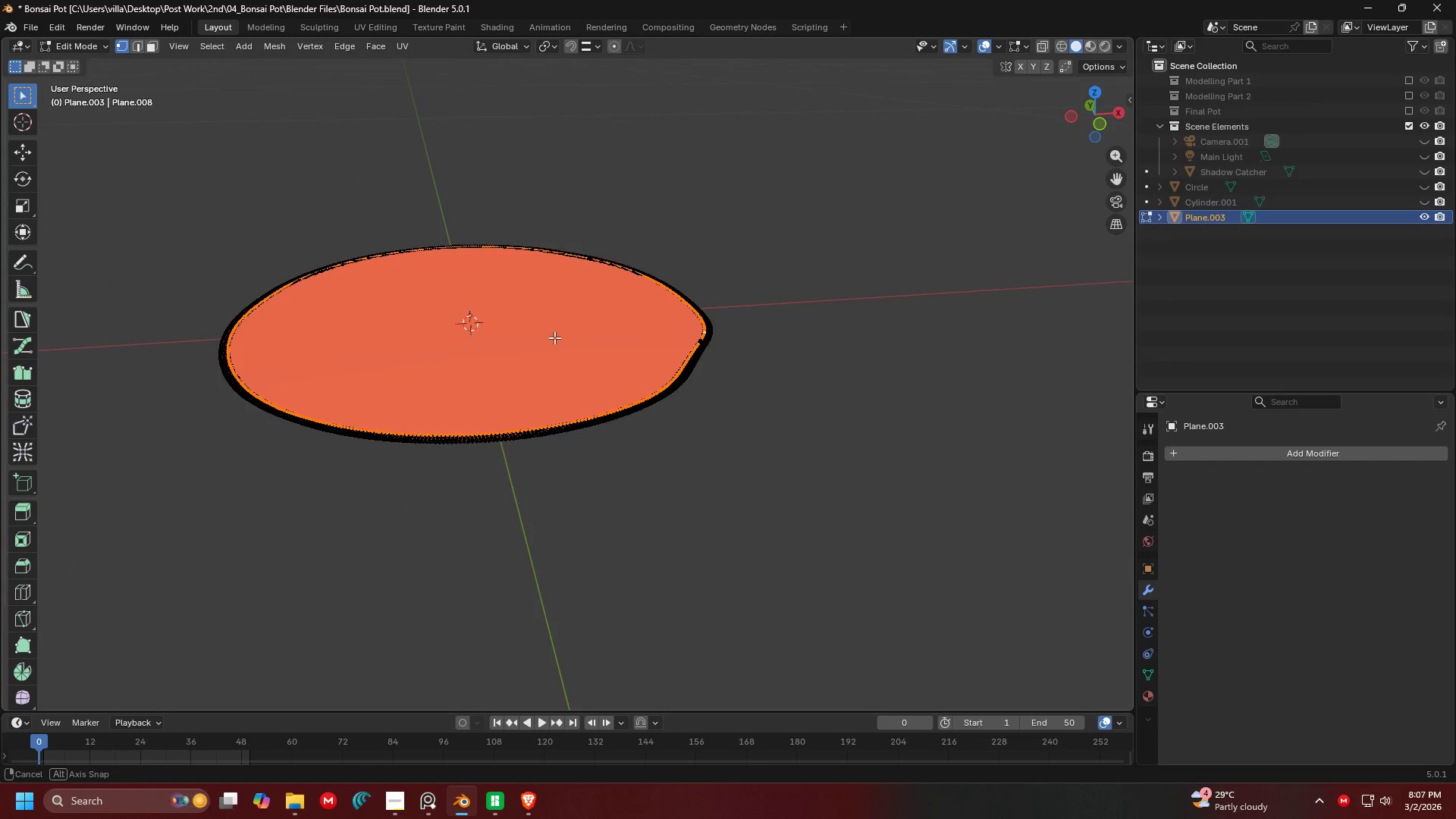 
scroll: coordinate [540, 350], scroll_direction: down, amount: 3.0
 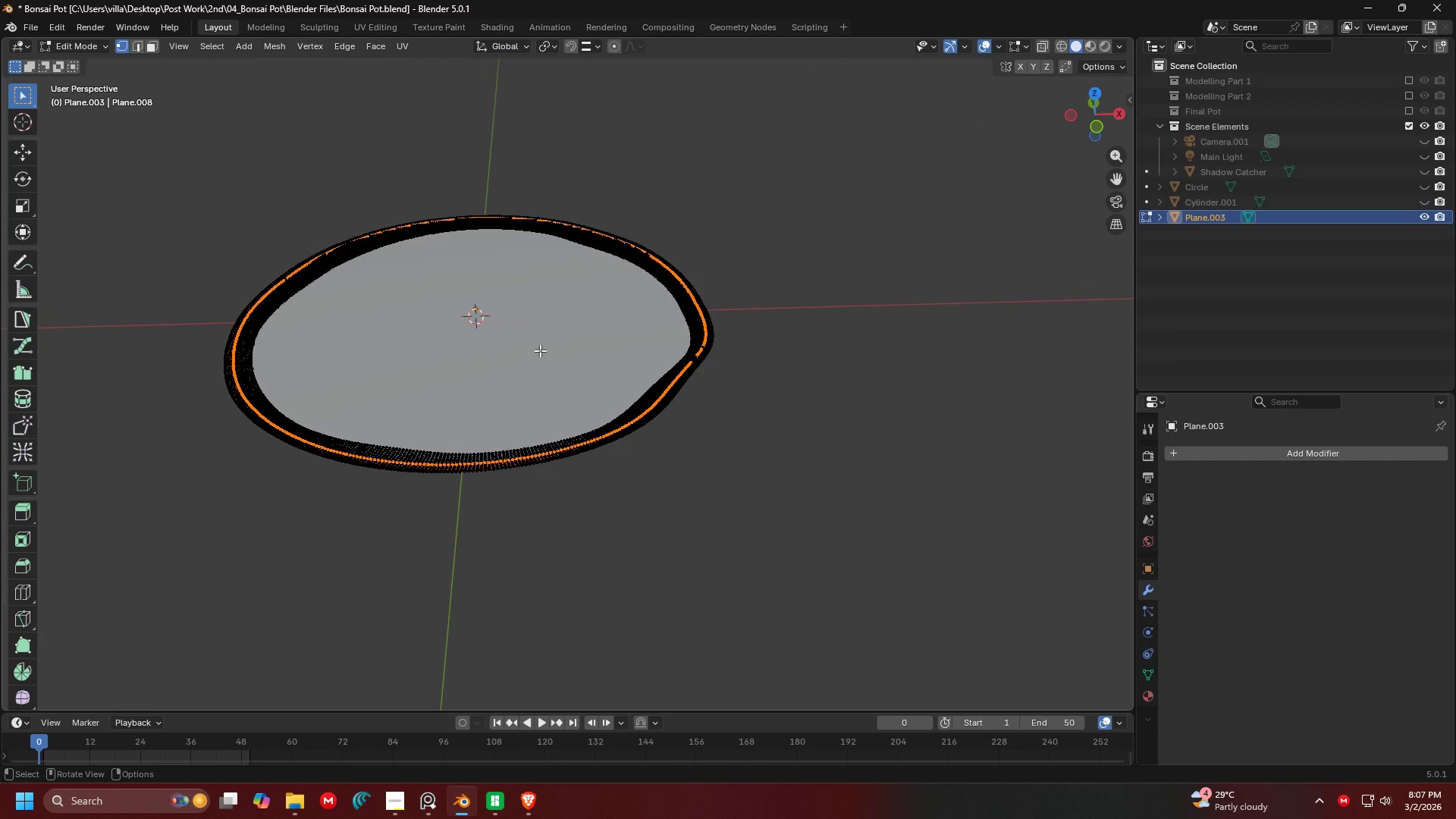 
scroll: coordinate [554, 337], scroll_direction: up, amount: 3.0
 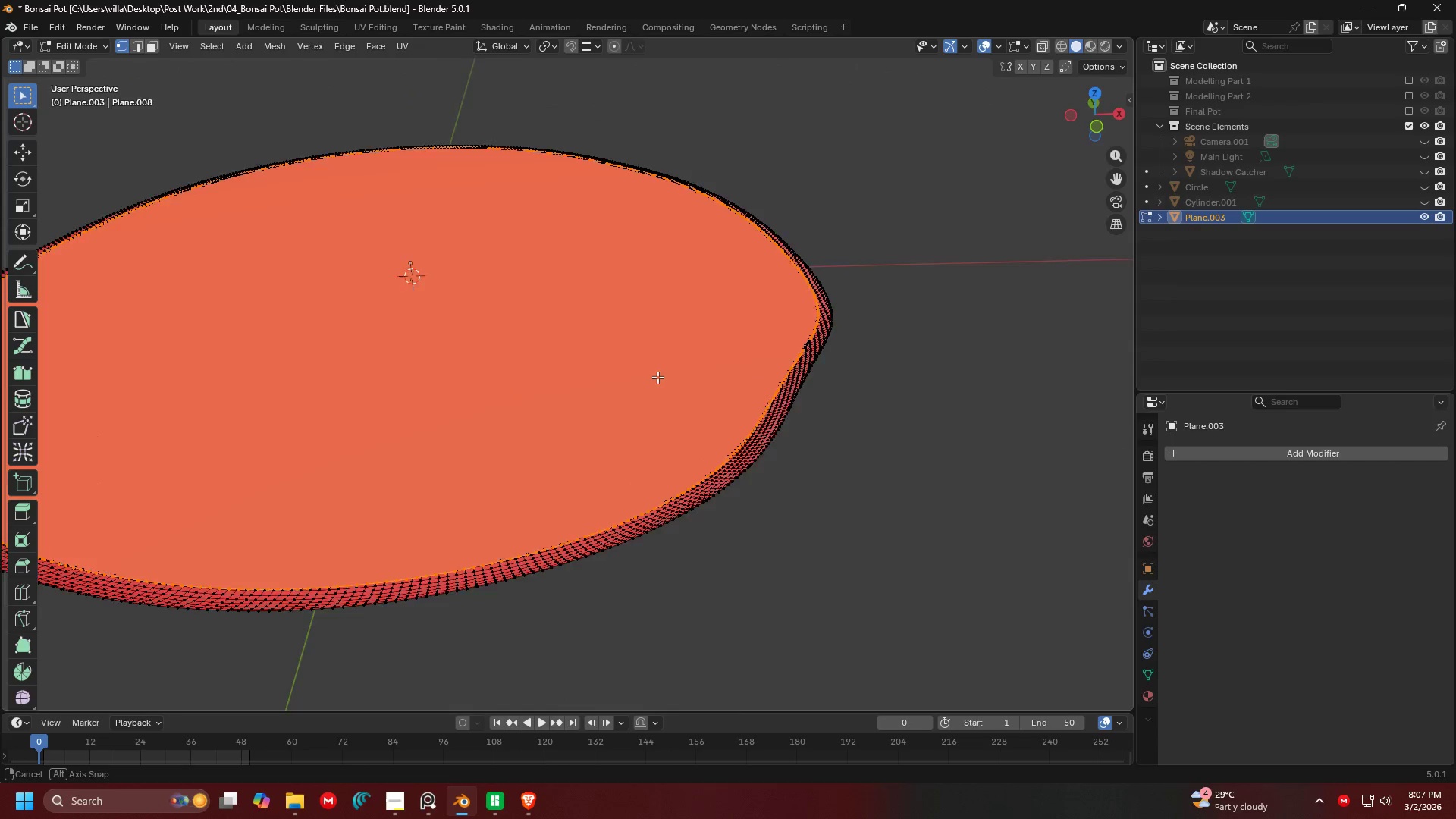 
key(Shift+ShiftLeft)
 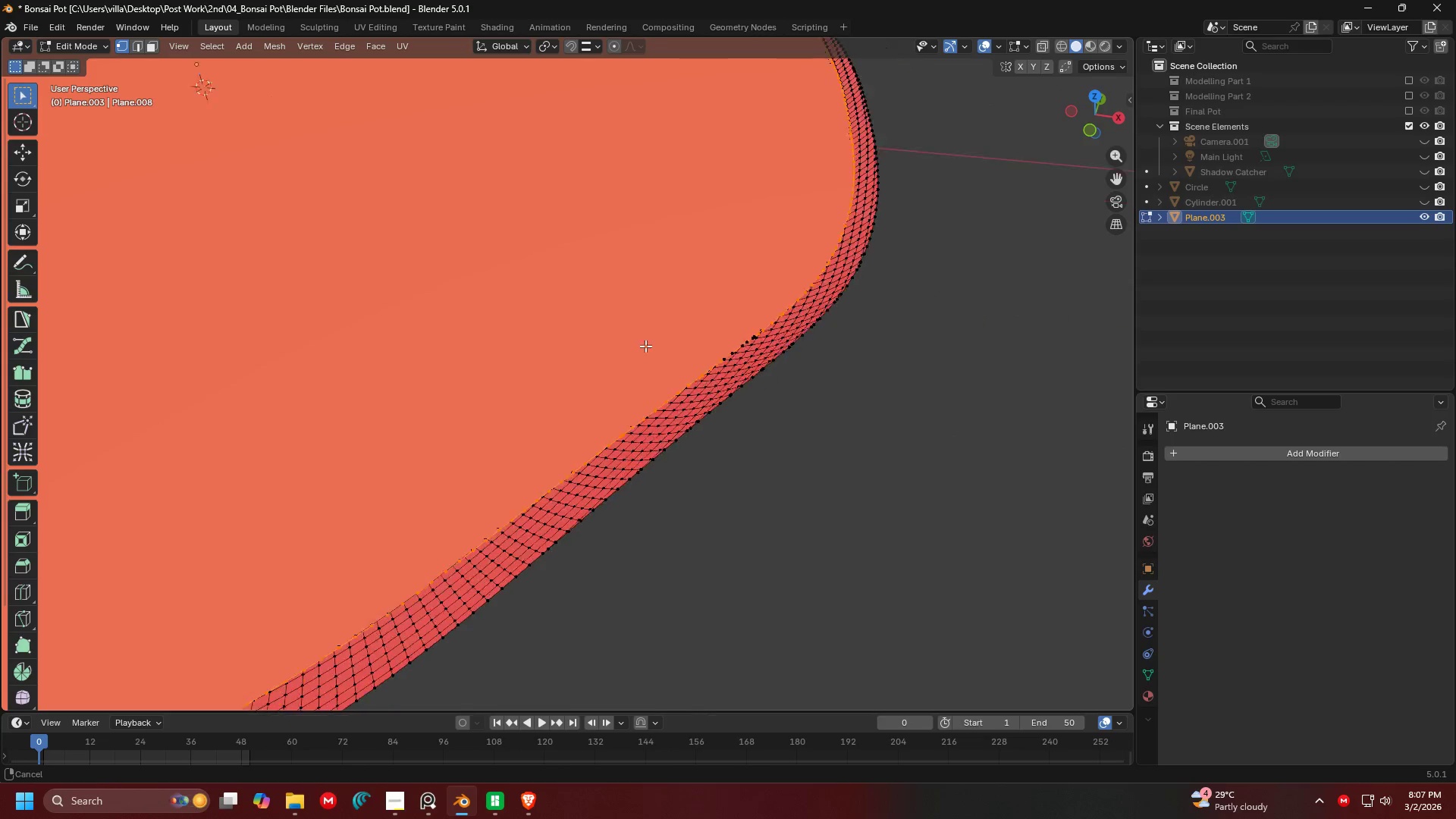 
scroll: coordinate [629, 338], scroll_direction: up, amount: 5.0
 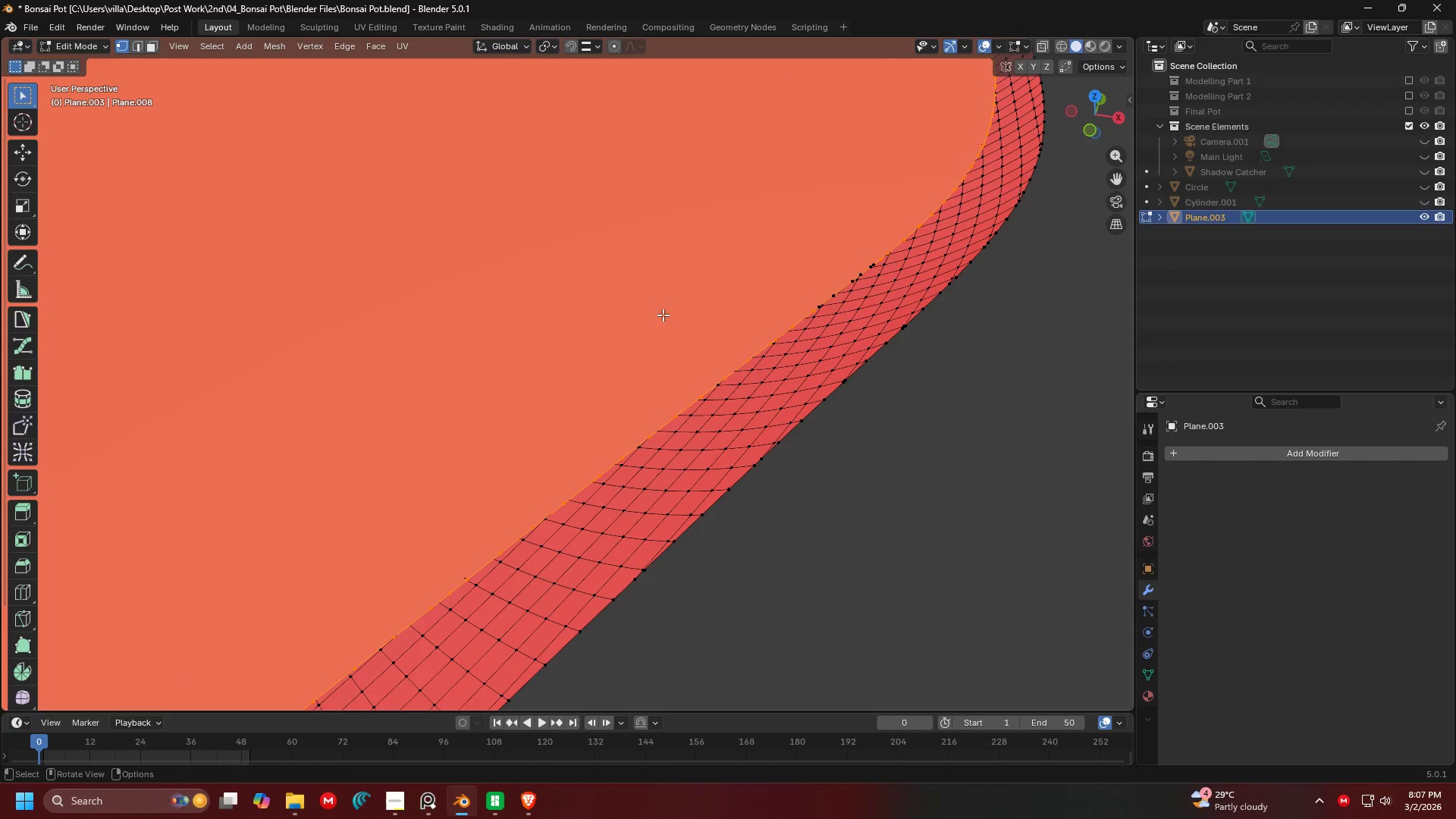 
key(Shift+ShiftLeft)
 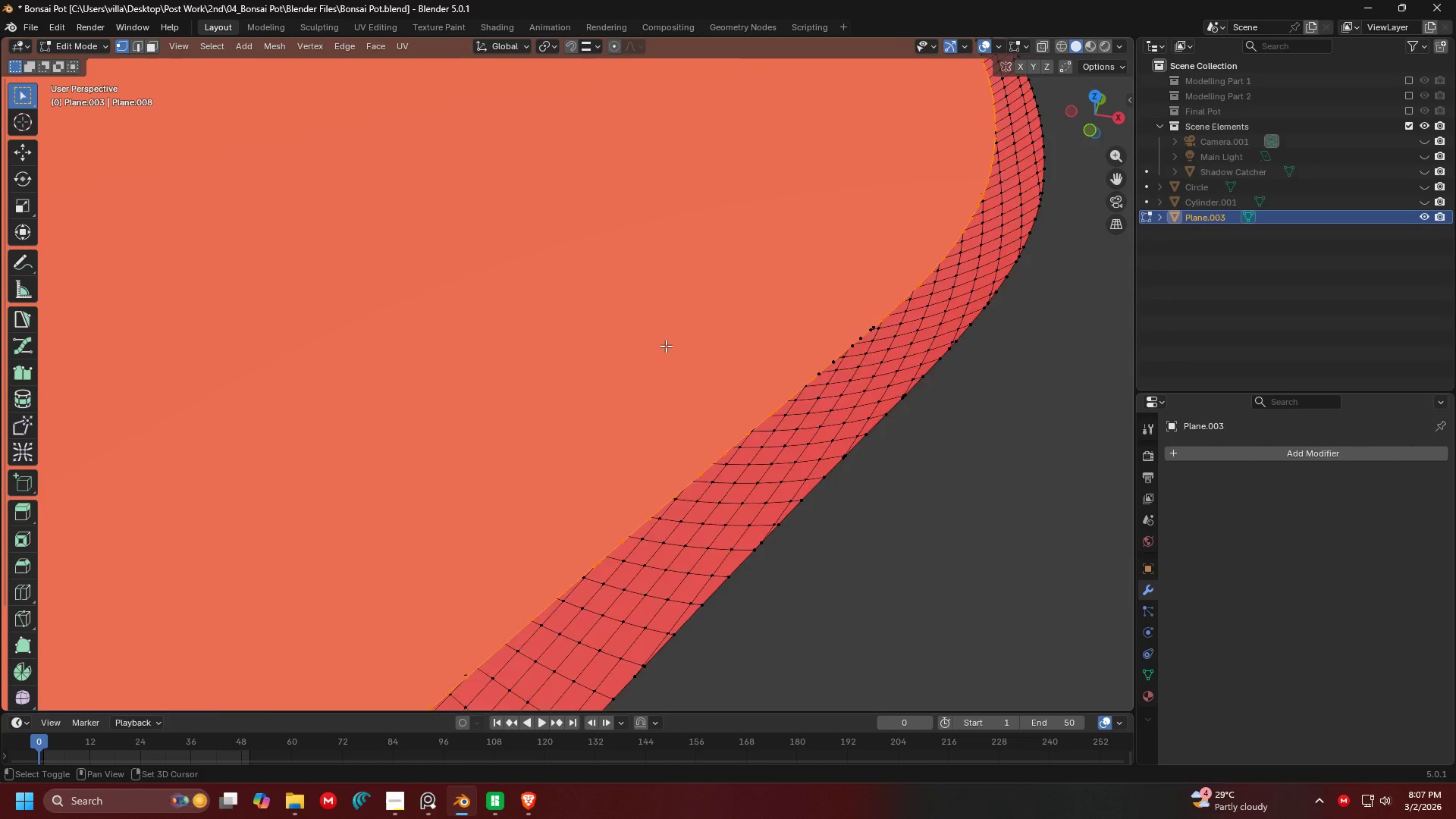 
scroll: coordinate [666, 347], scroll_direction: down, amount: 4.0
 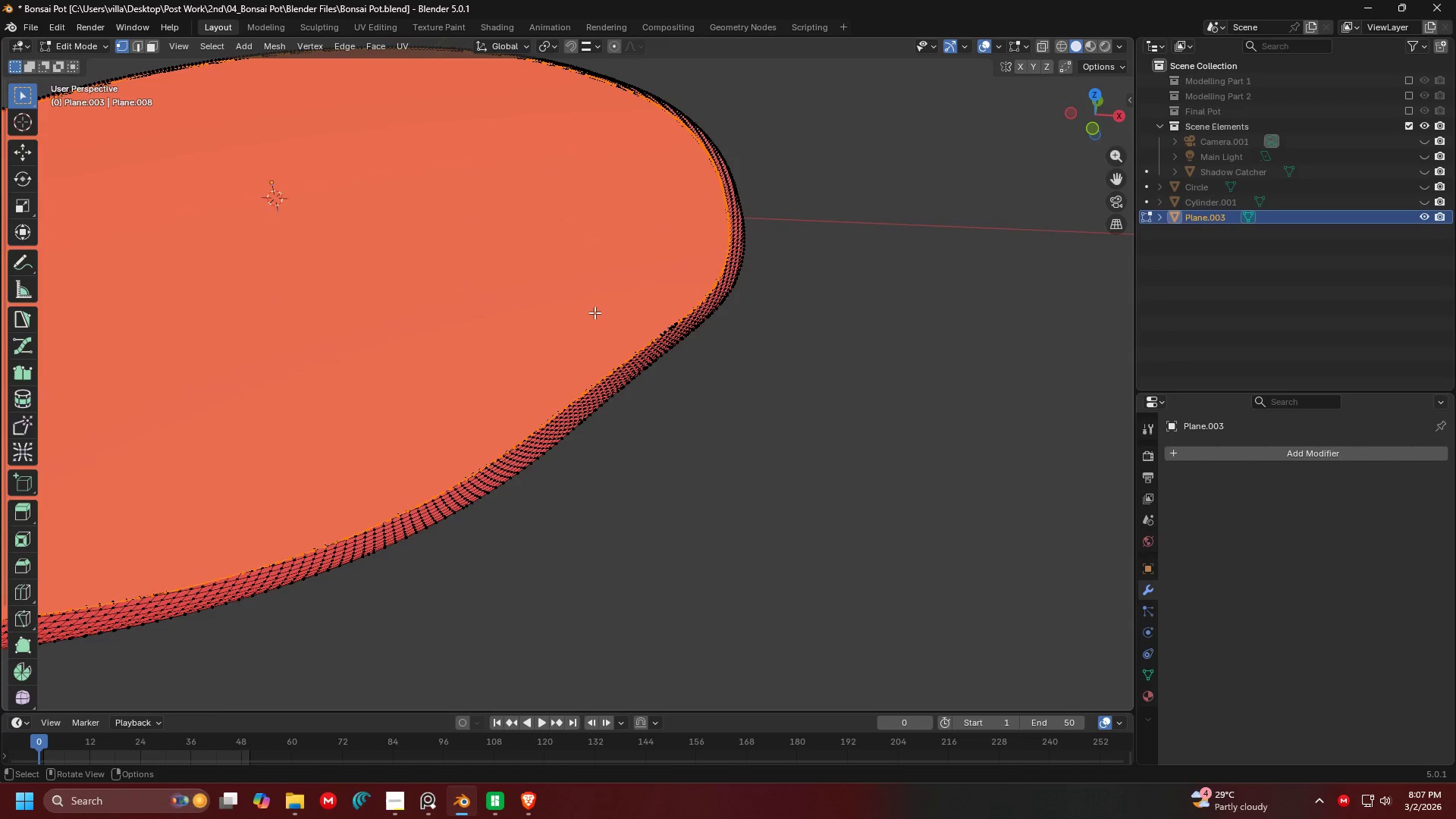 
key(Control+I)
 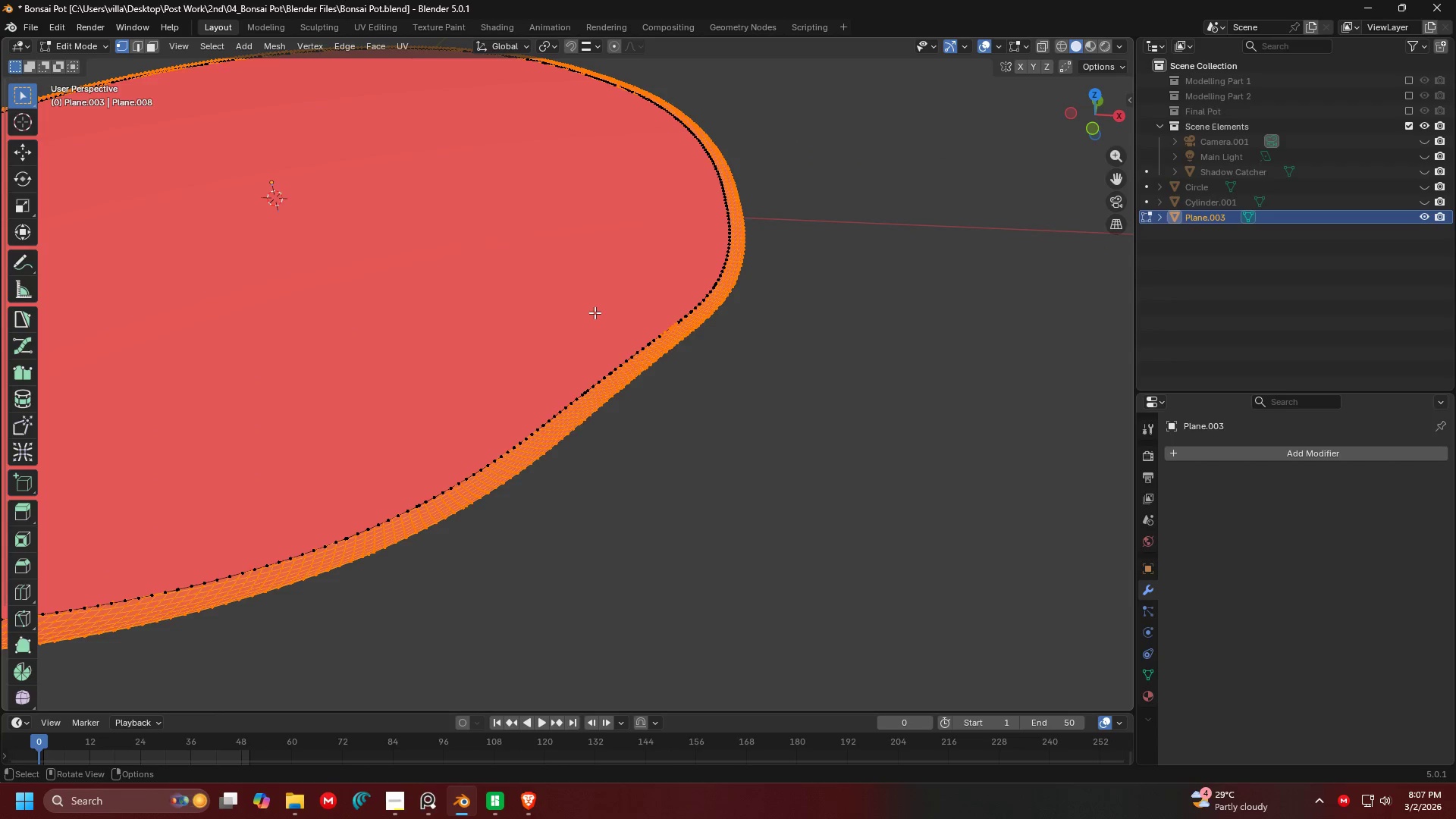 
key(X)
 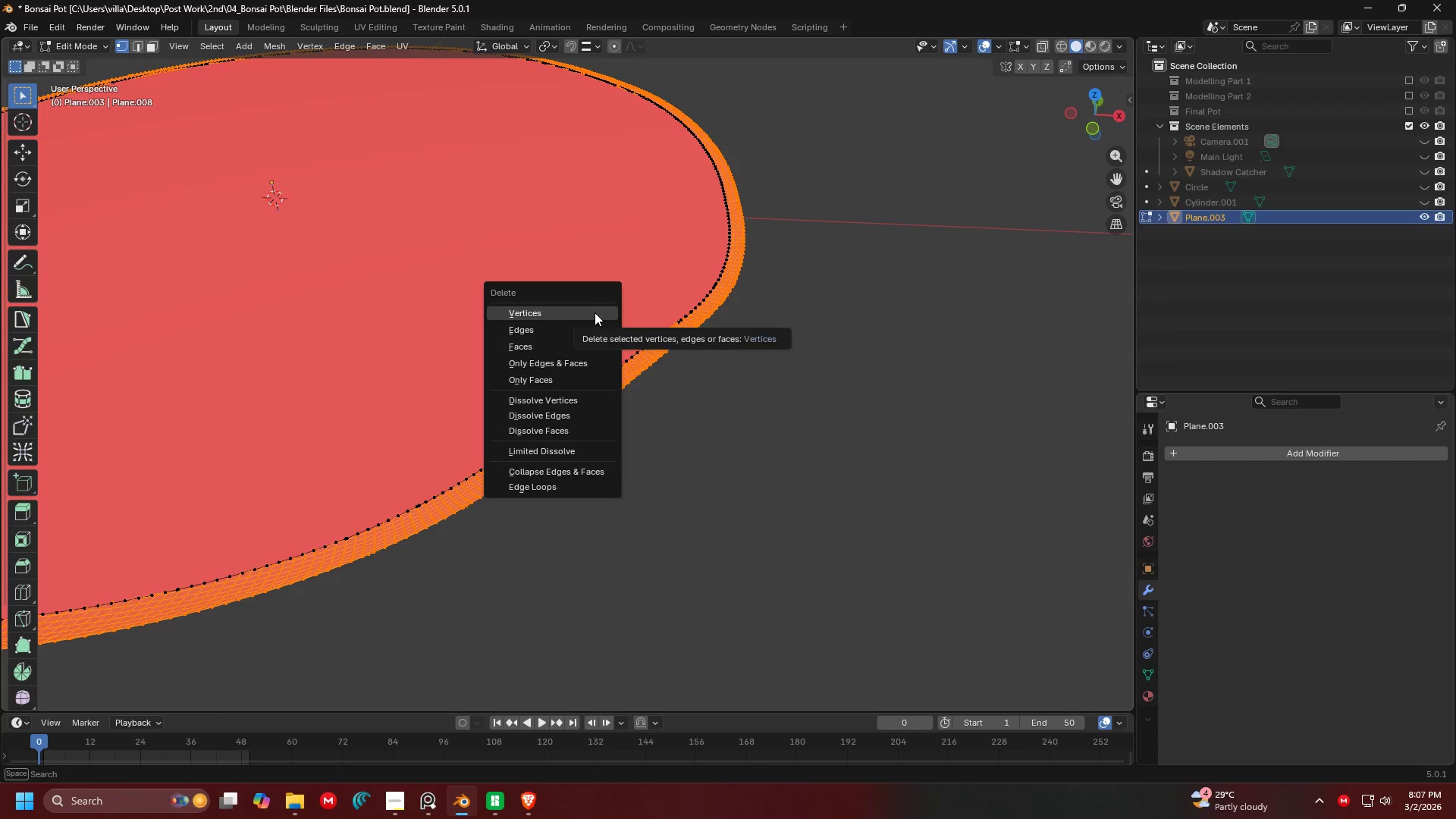 
left_click([595, 312])
 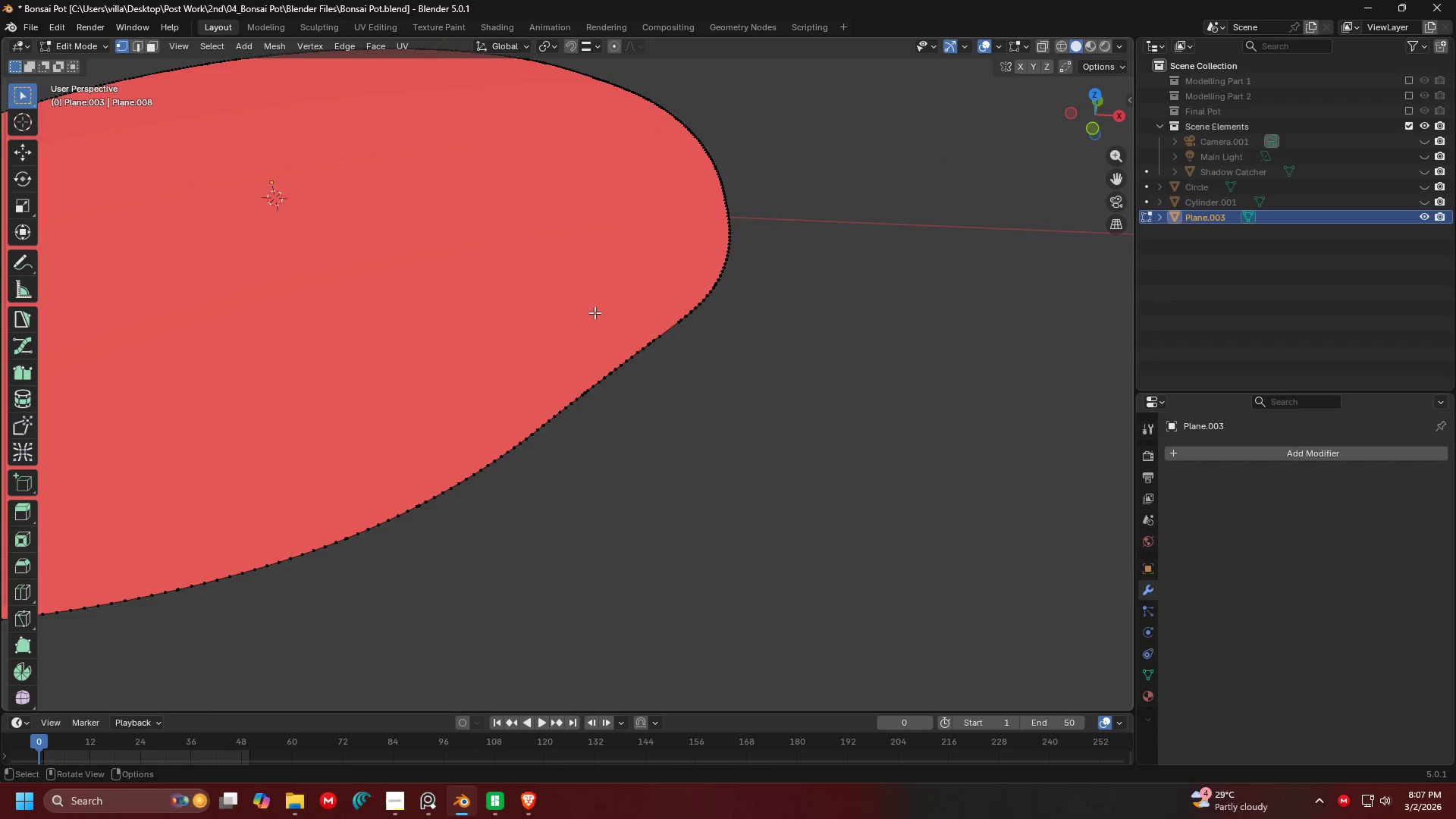 
key(Shift+ShiftLeft)
 